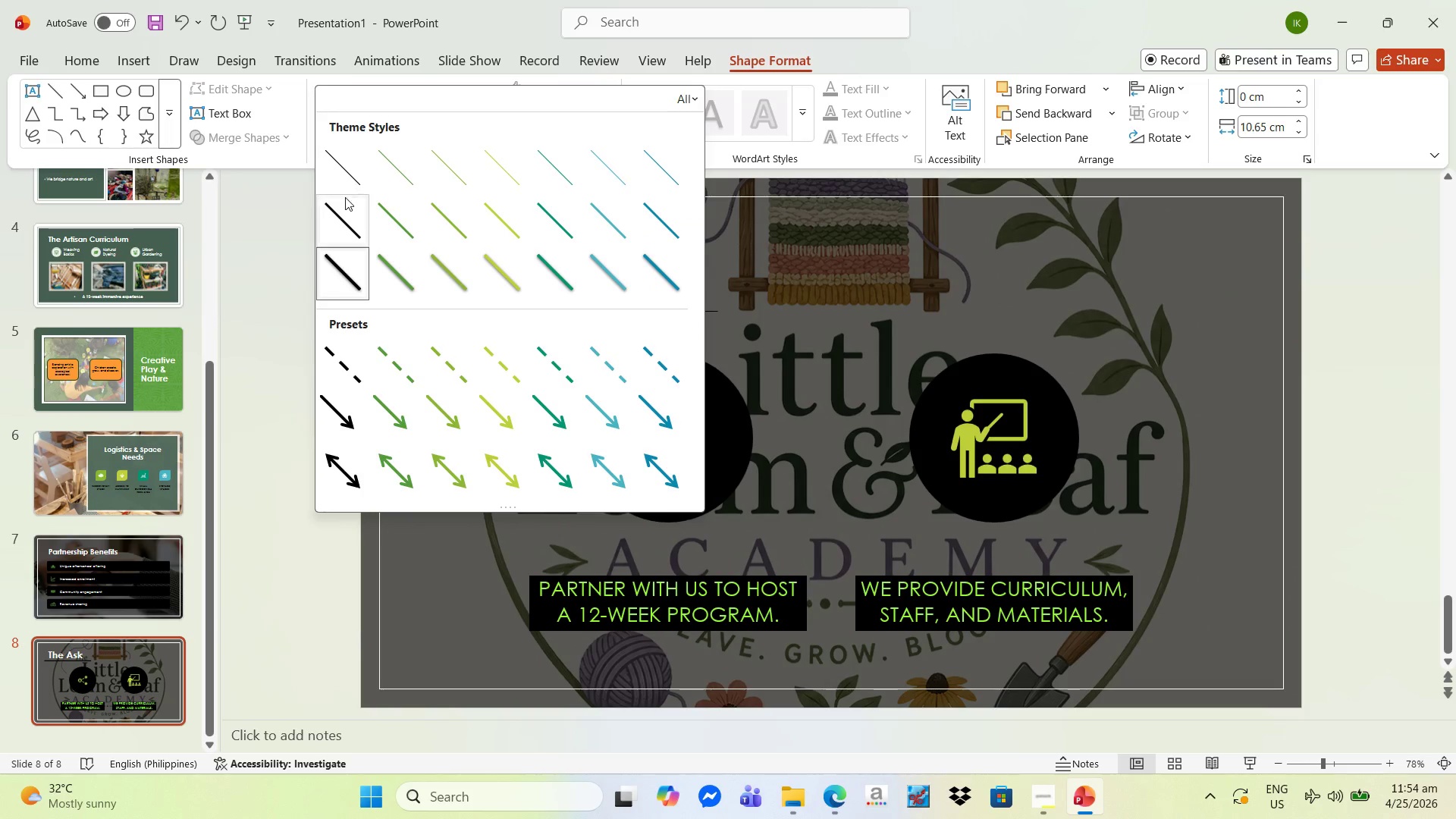 
left_click([339, 221])
 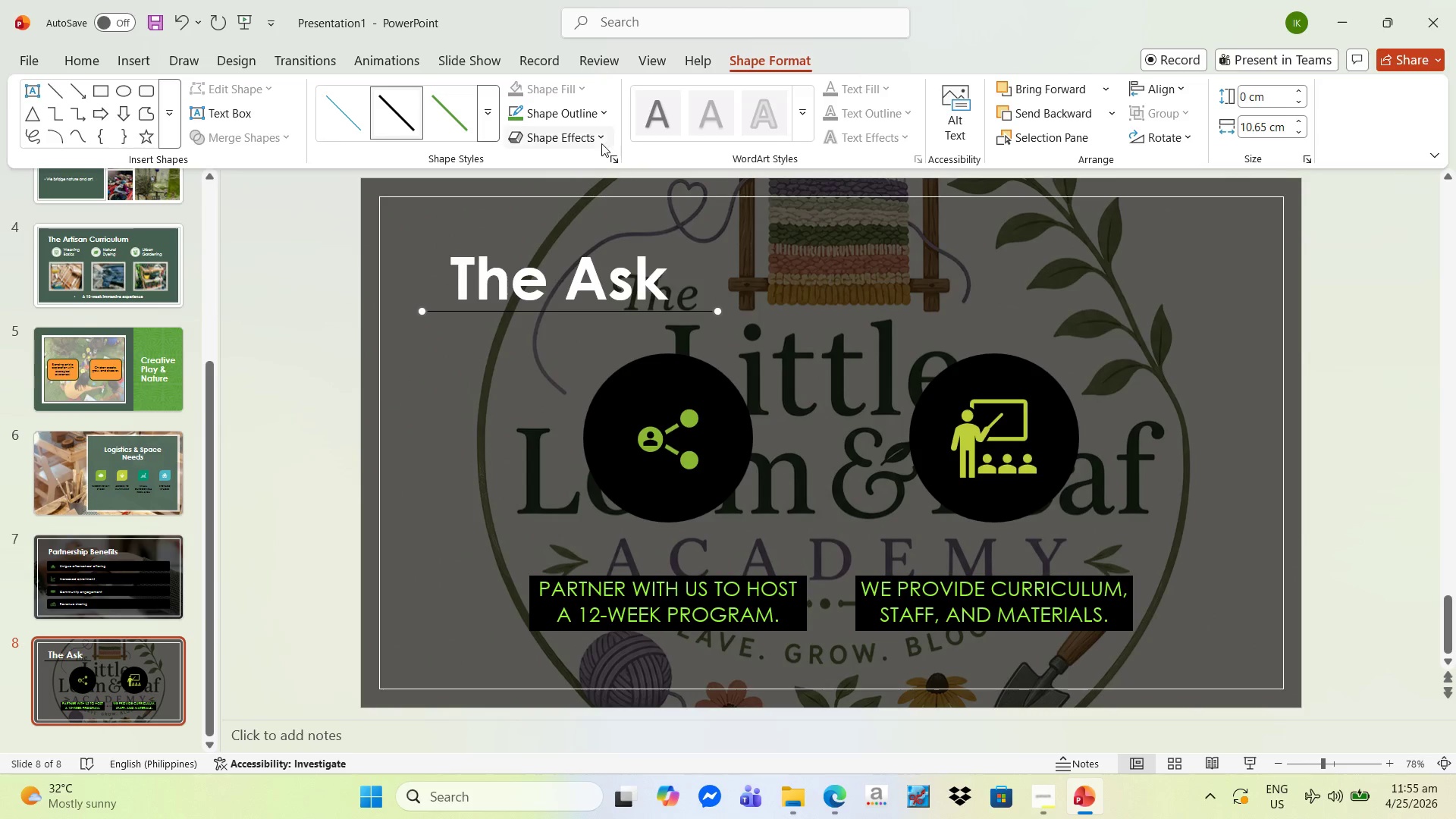 
left_click([607, 119])
 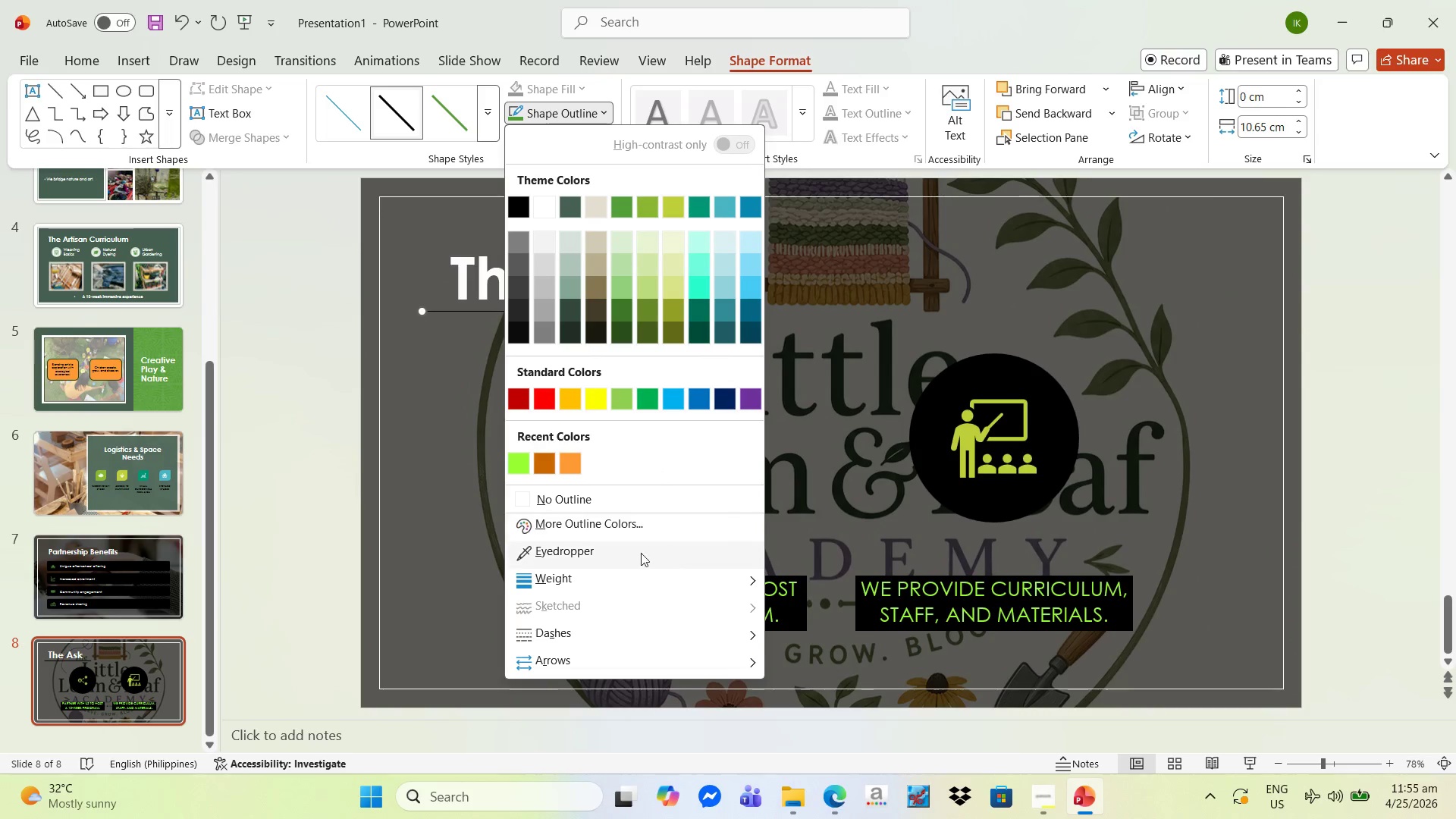 
left_click([599, 579])
 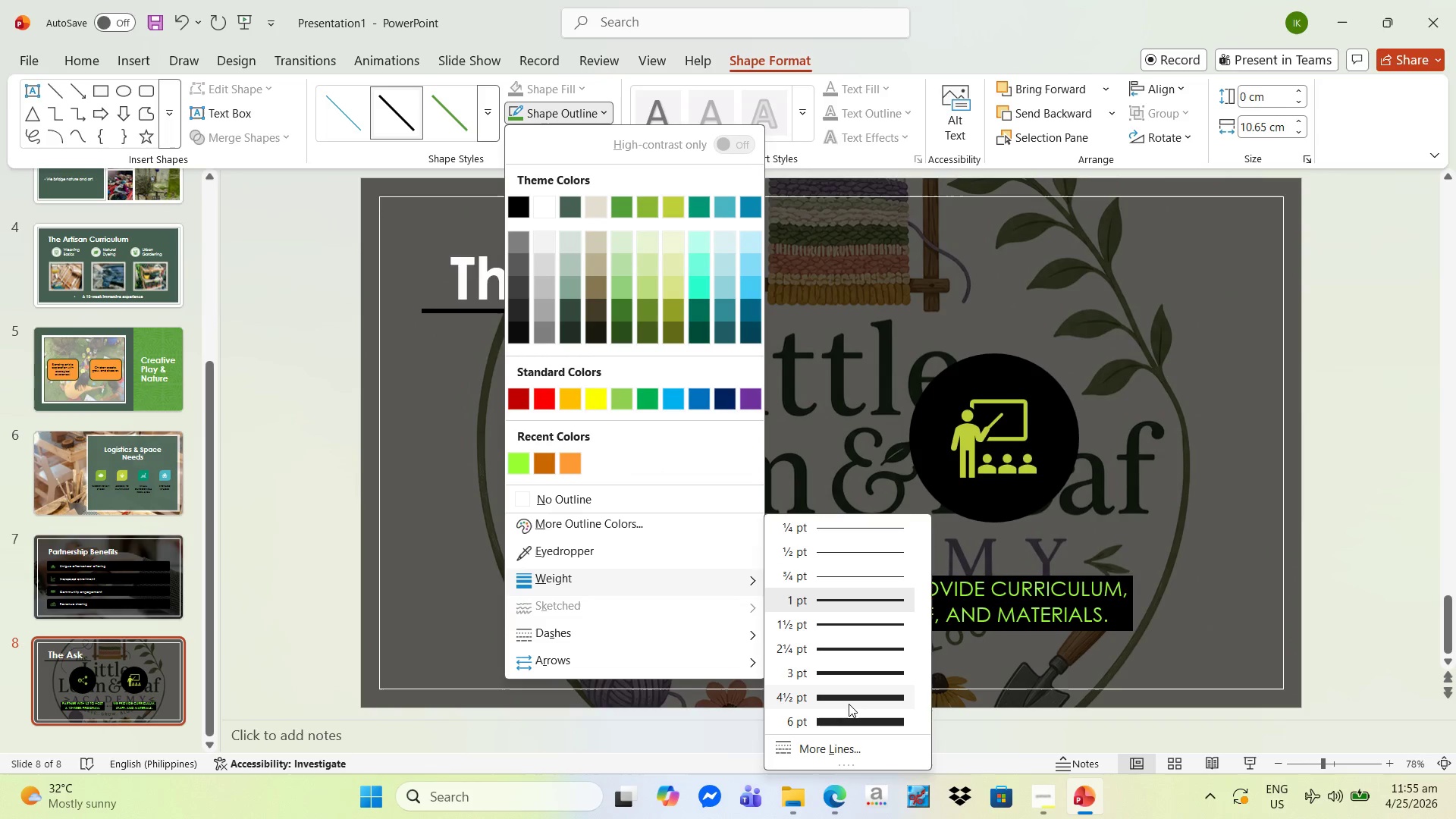 
wait(5.44)
 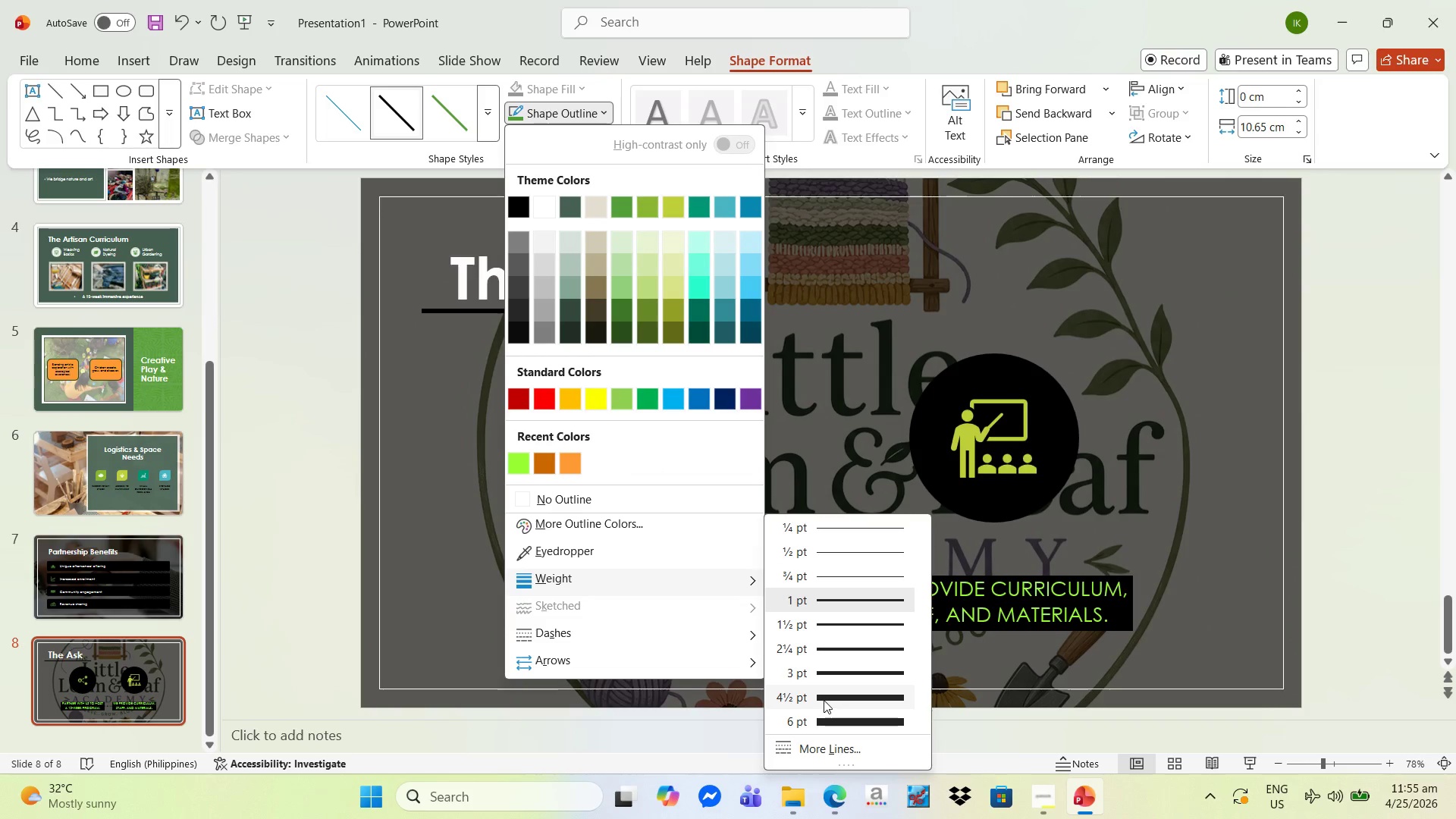 
left_click([847, 723])
 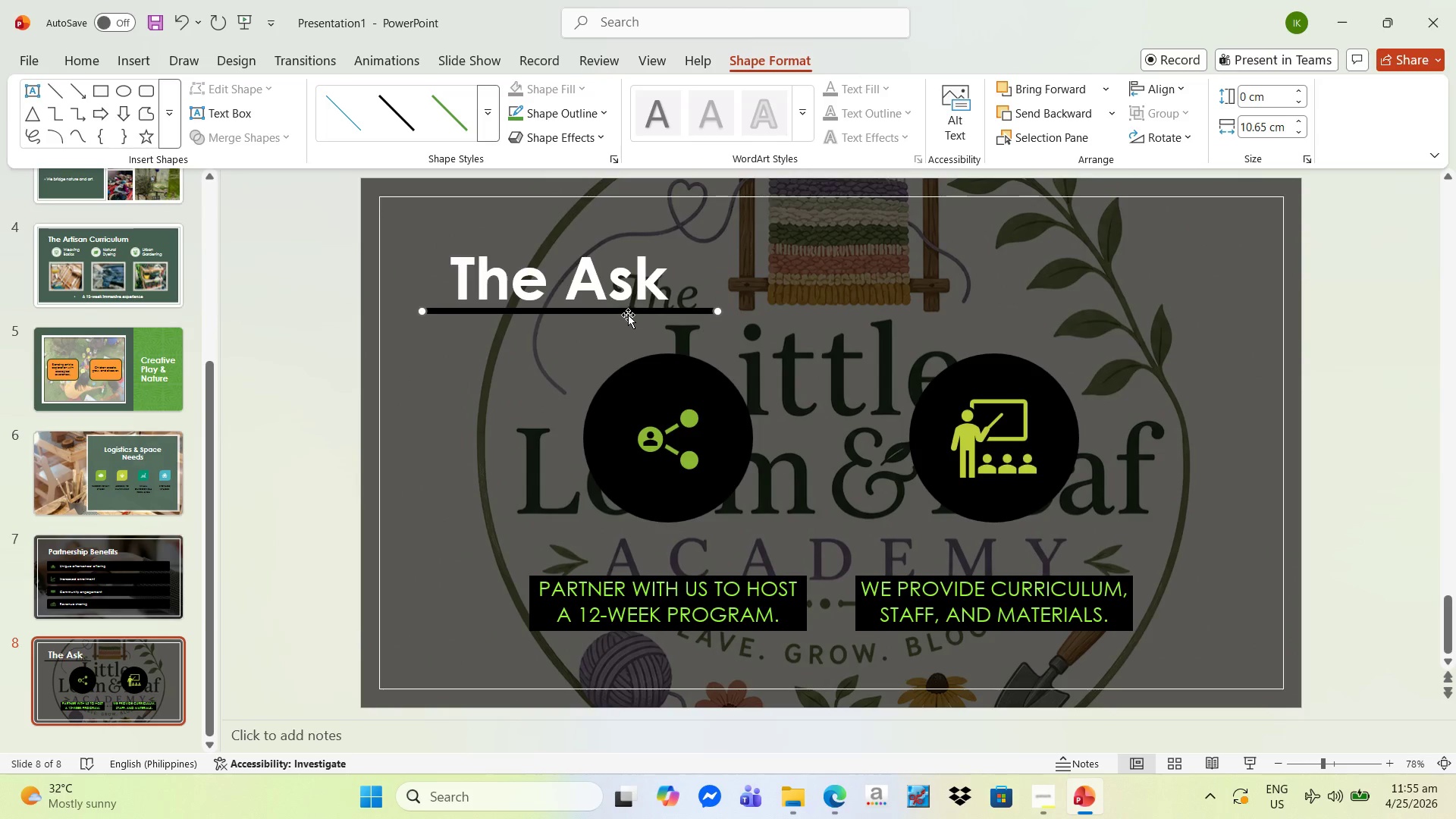 
left_click([633, 309])
 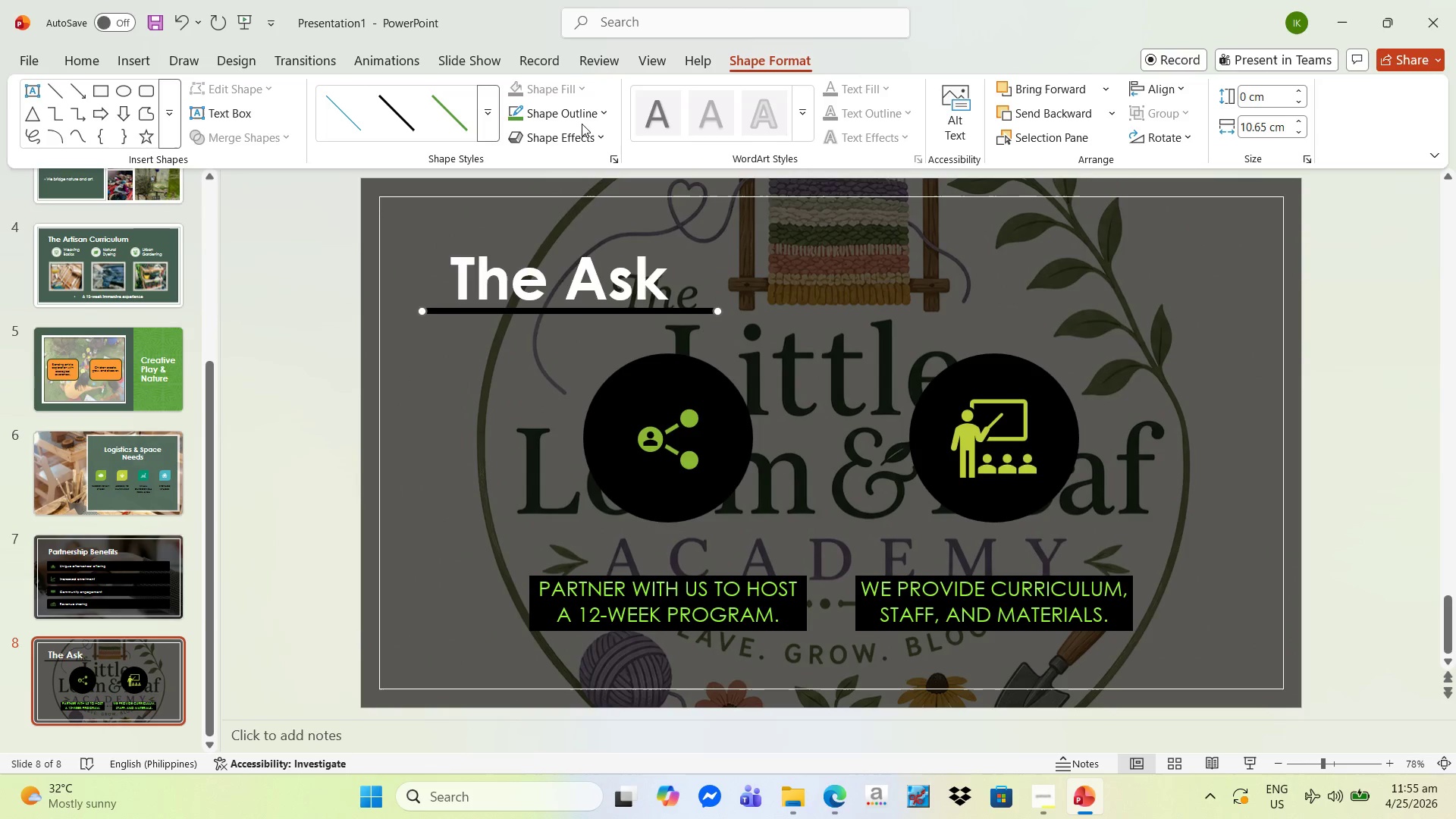 
left_click([582, 120])
 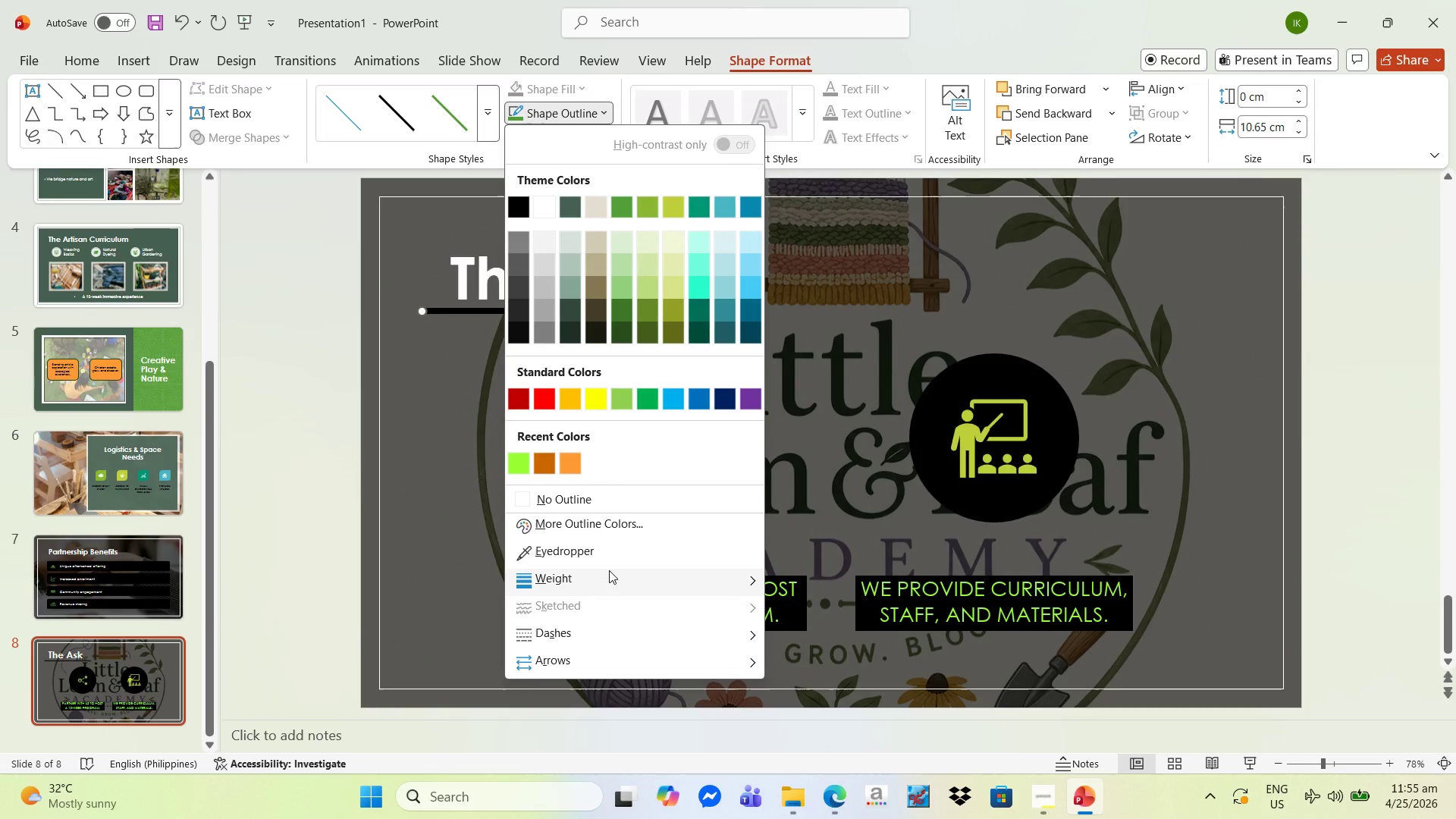 
left_click([578, 581])
 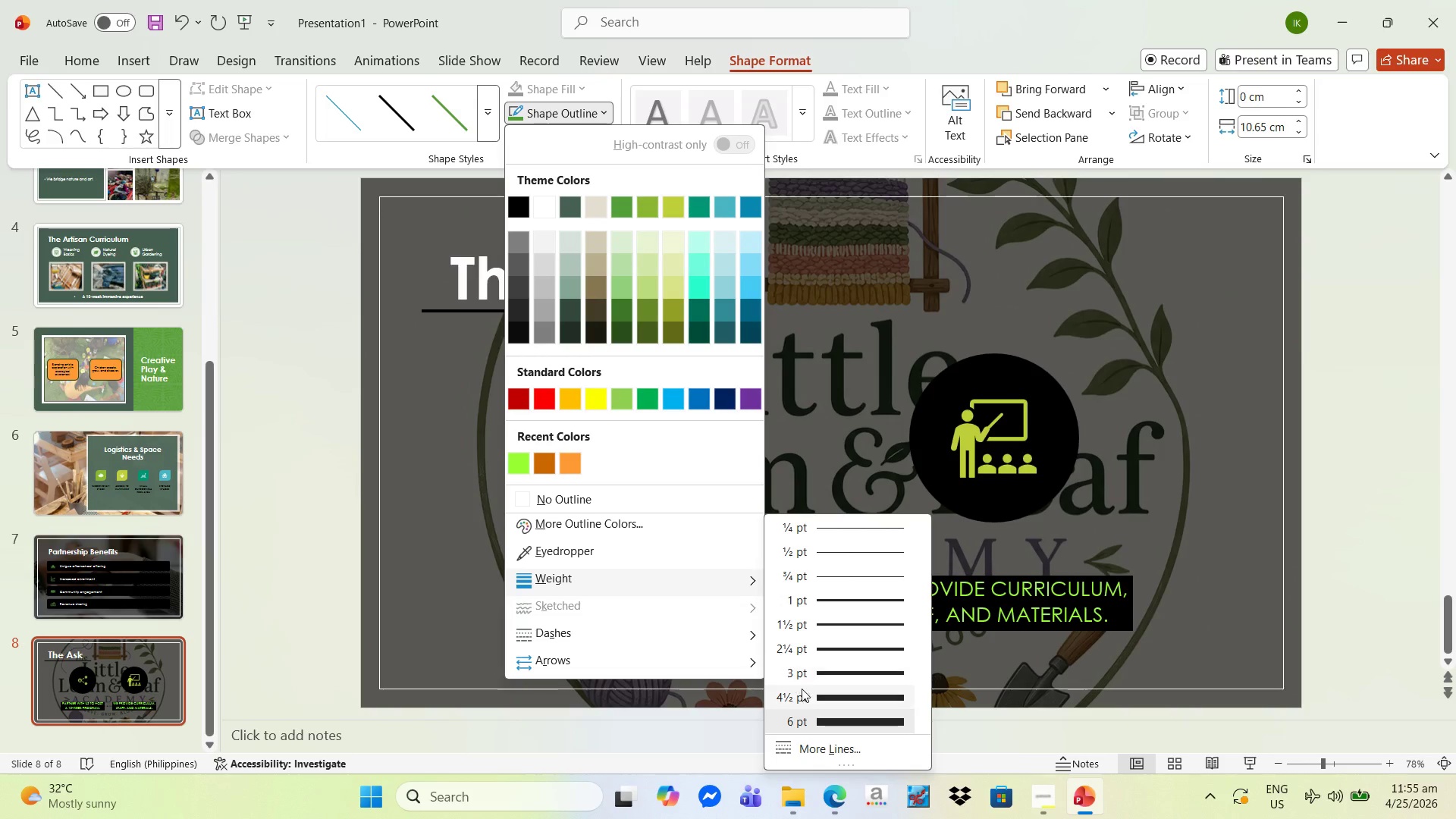 
left_click([810, 700])
 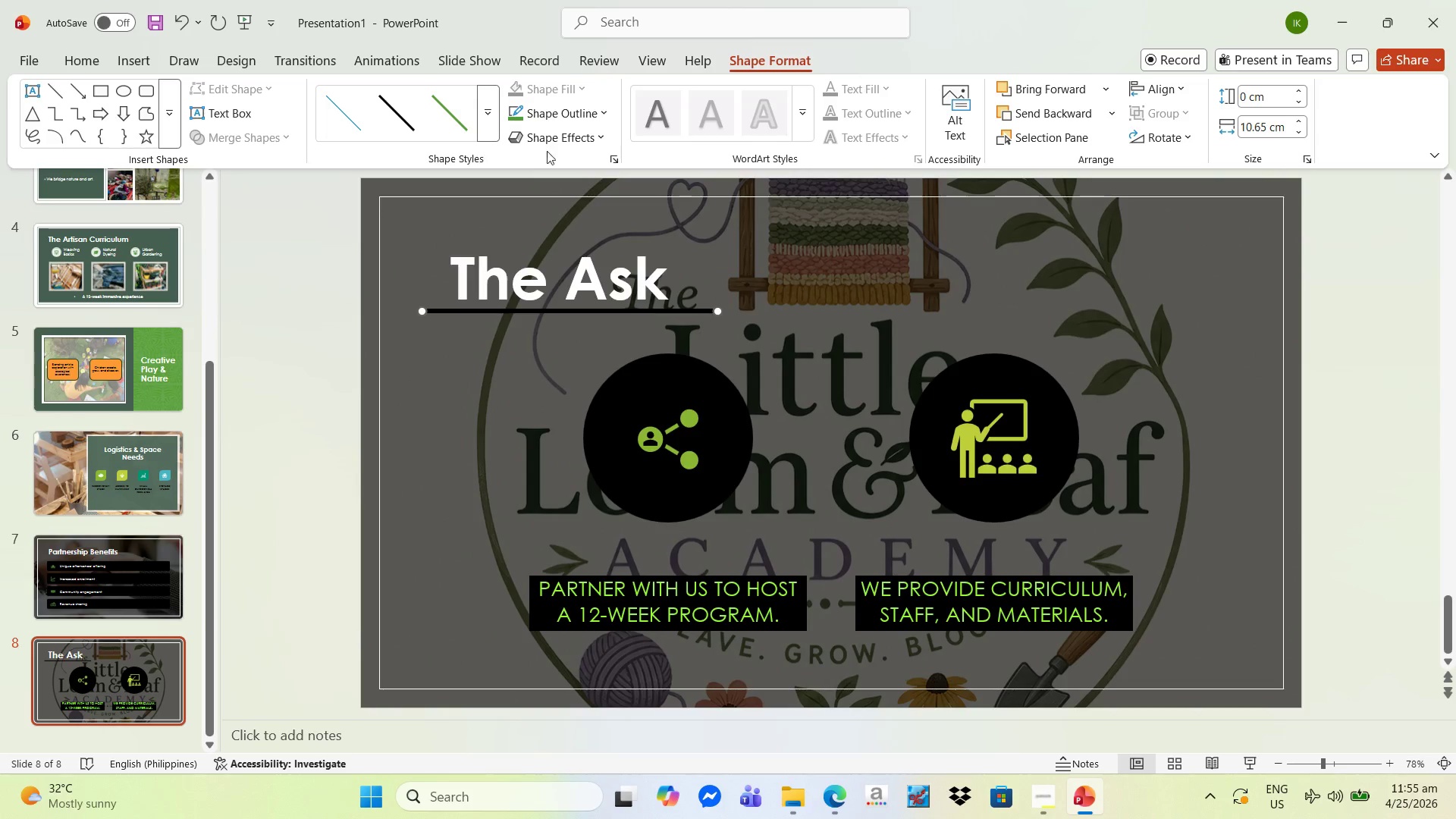 
left_click([563, 118])
 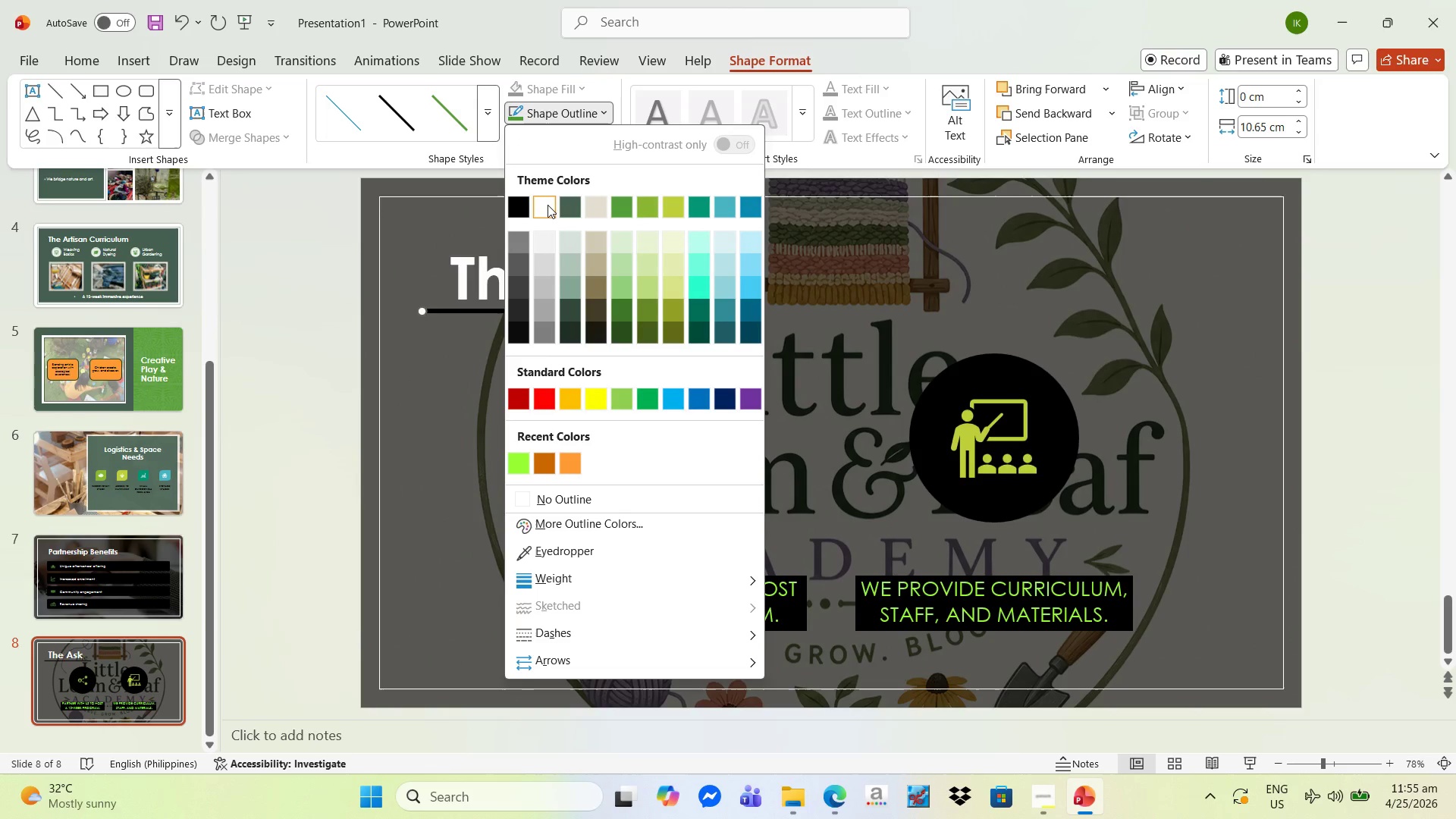 
left_click([548, 205])
 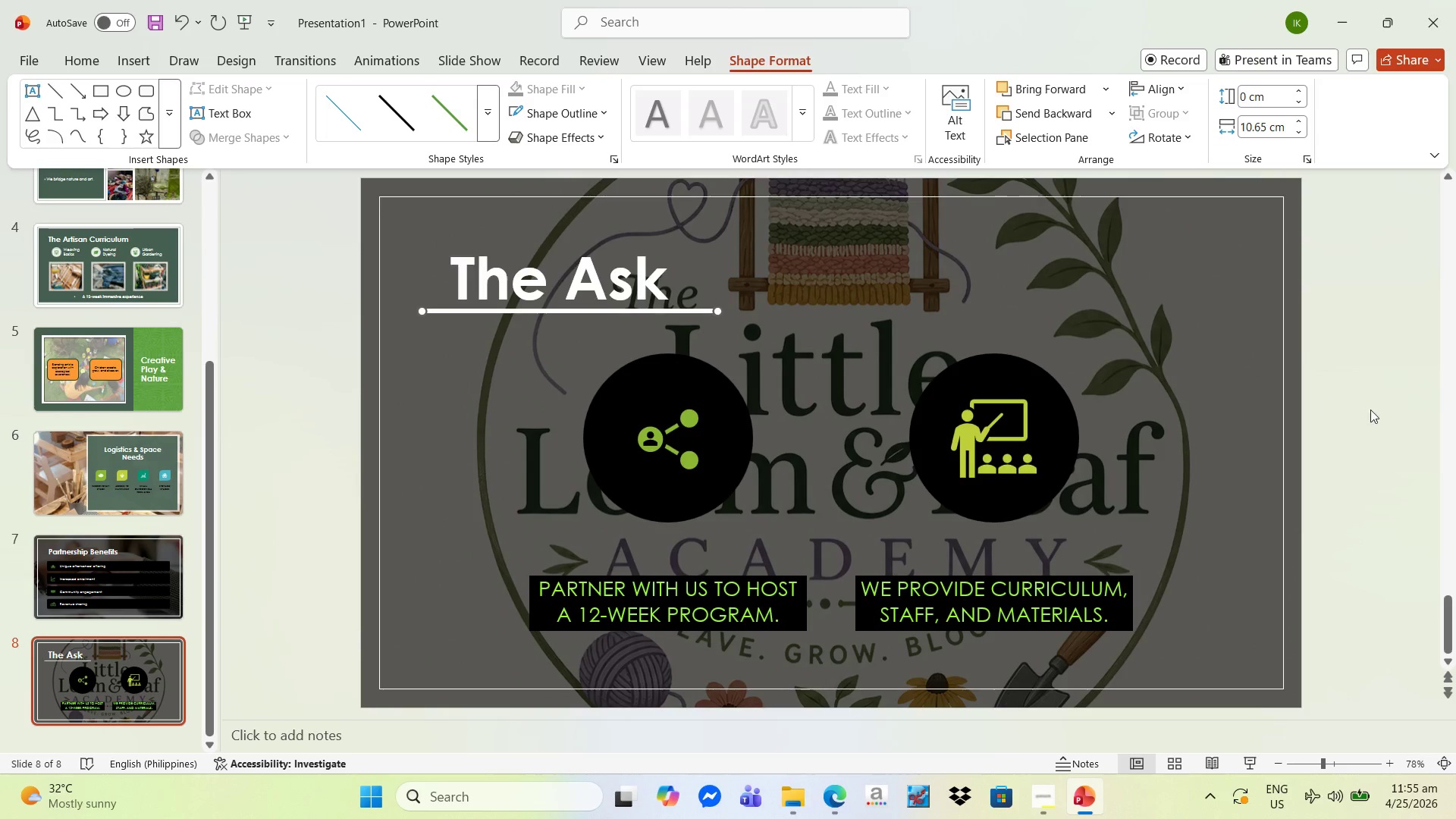 
left_click([1364, 405])
 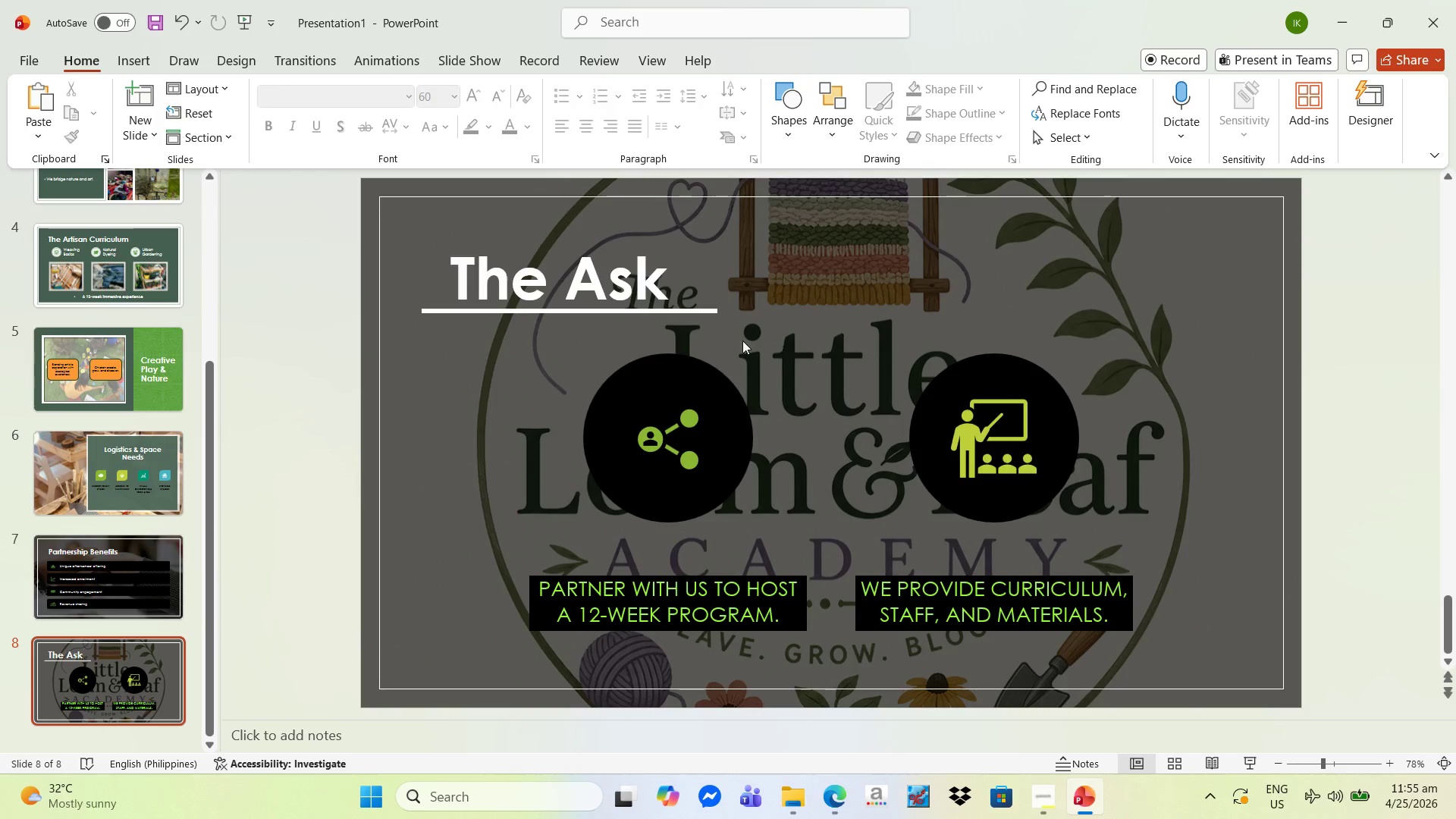 
left_click([684, 312])
 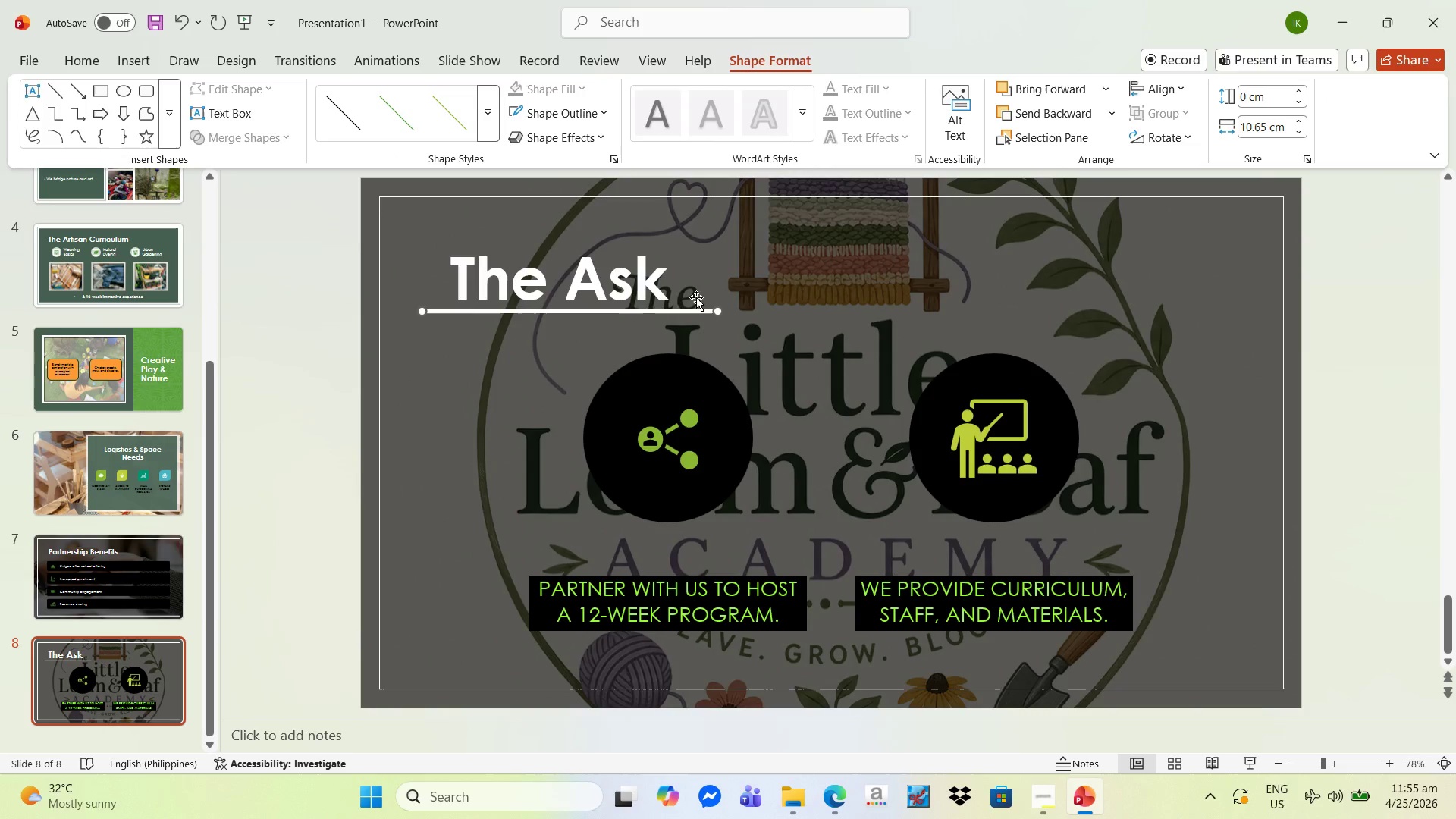 
key(Control+C)
 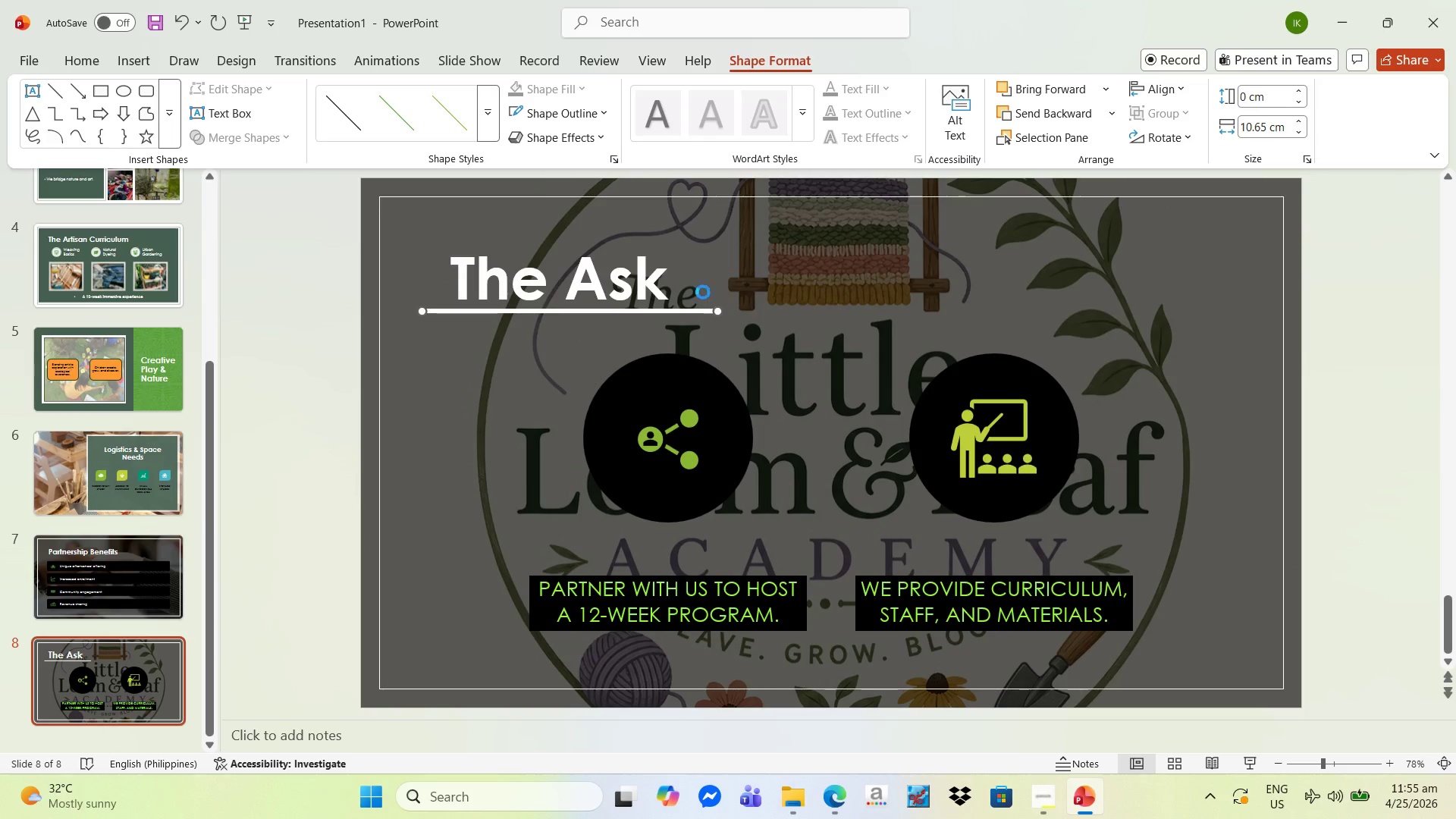 
key(Control+C)
 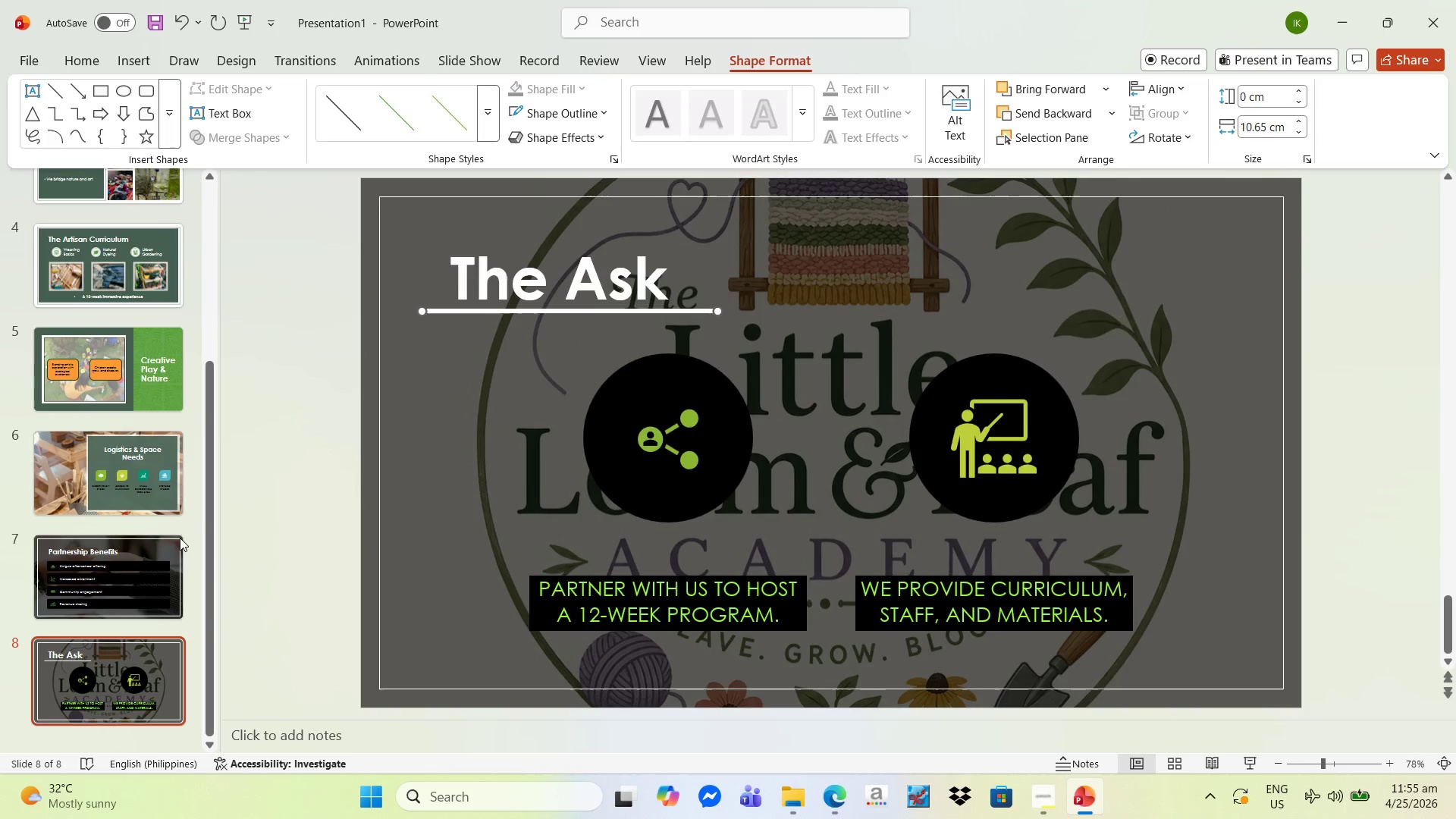 
left_click([144, 574])
 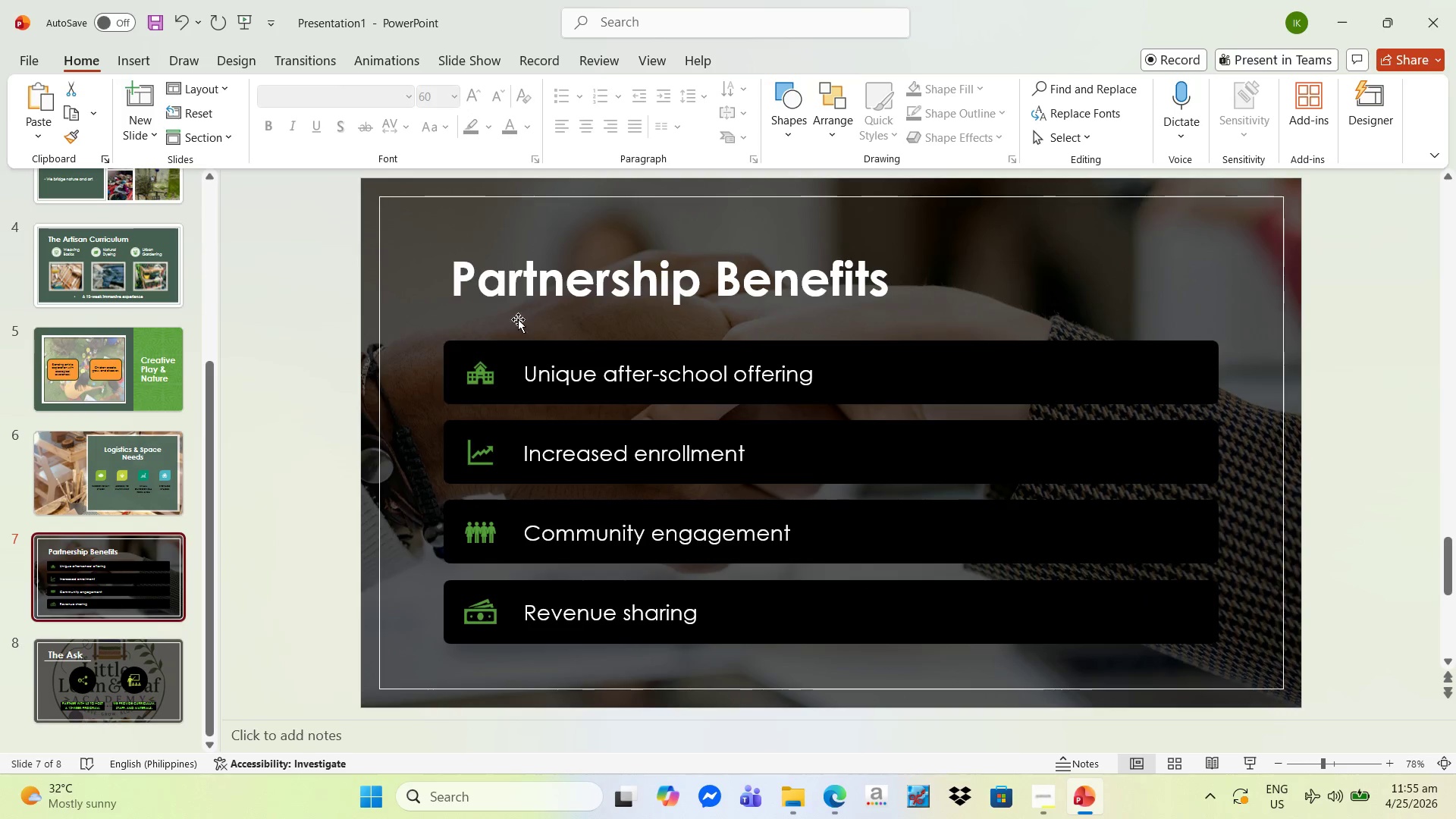 
left_click([534, 297])
 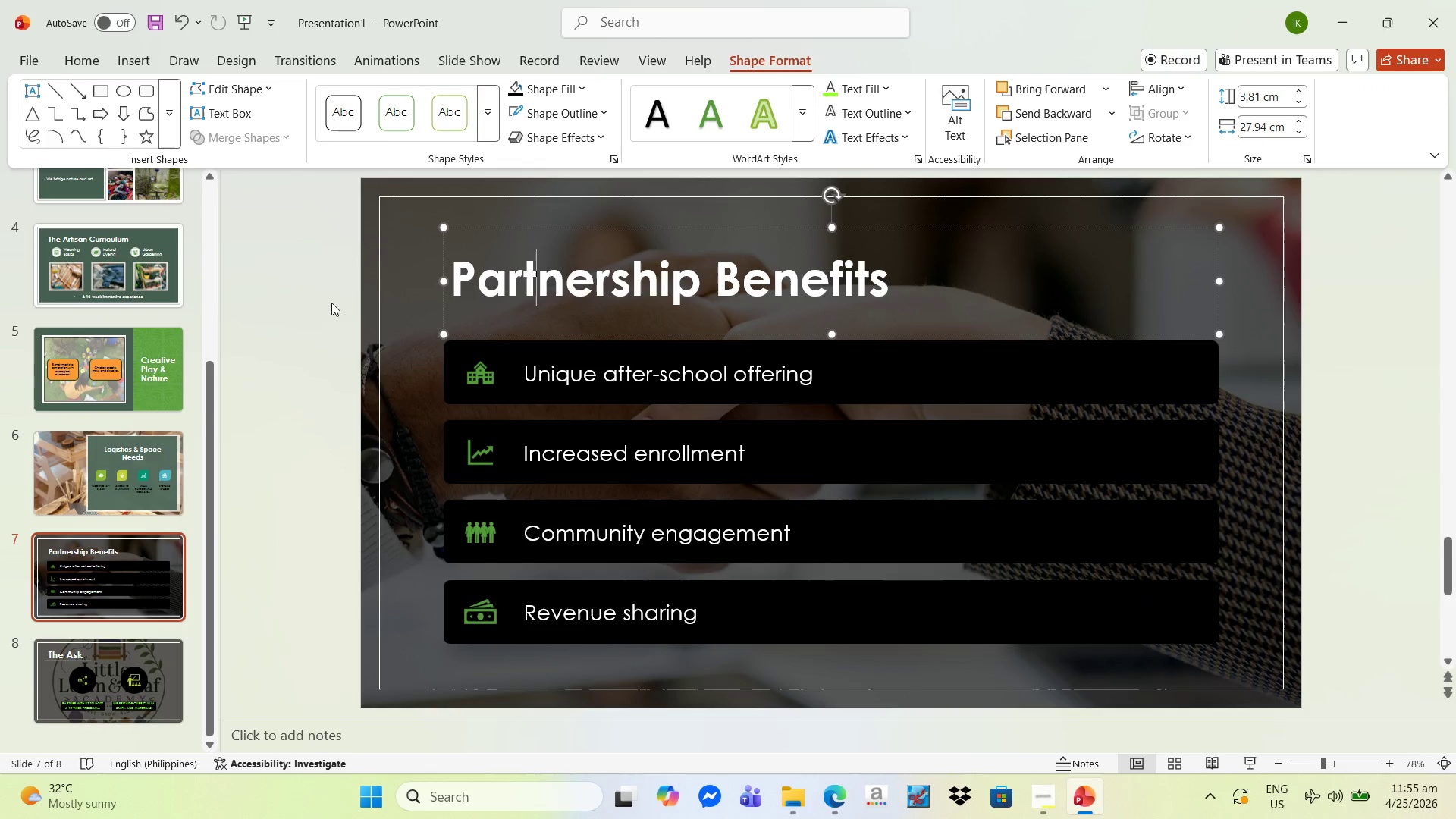 
left_click([395, 300])
 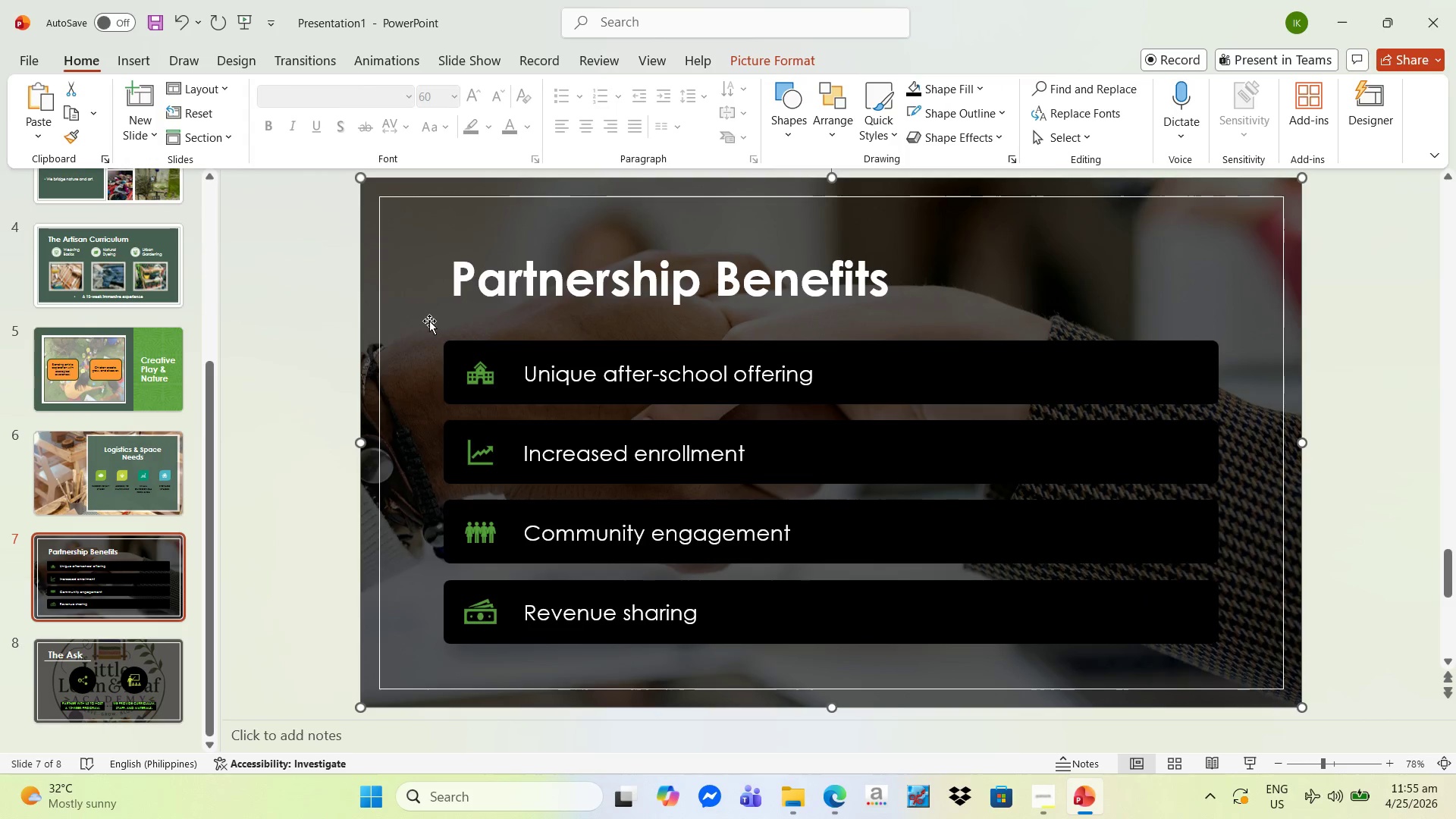 
key(Control+V)
 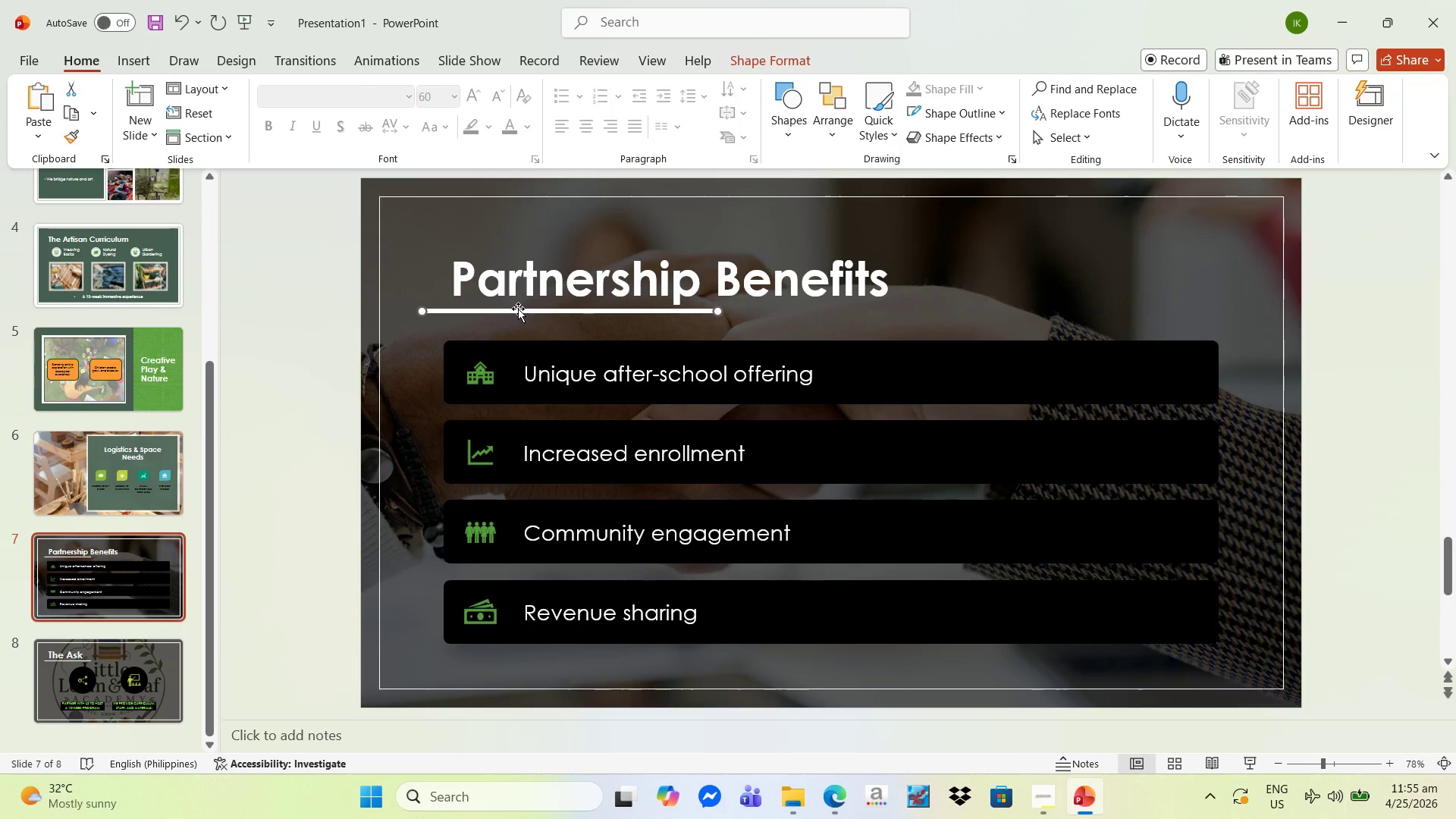 
left_click_drag(start_coordinate=[519, 309], to_coordinate=[545, 309])
 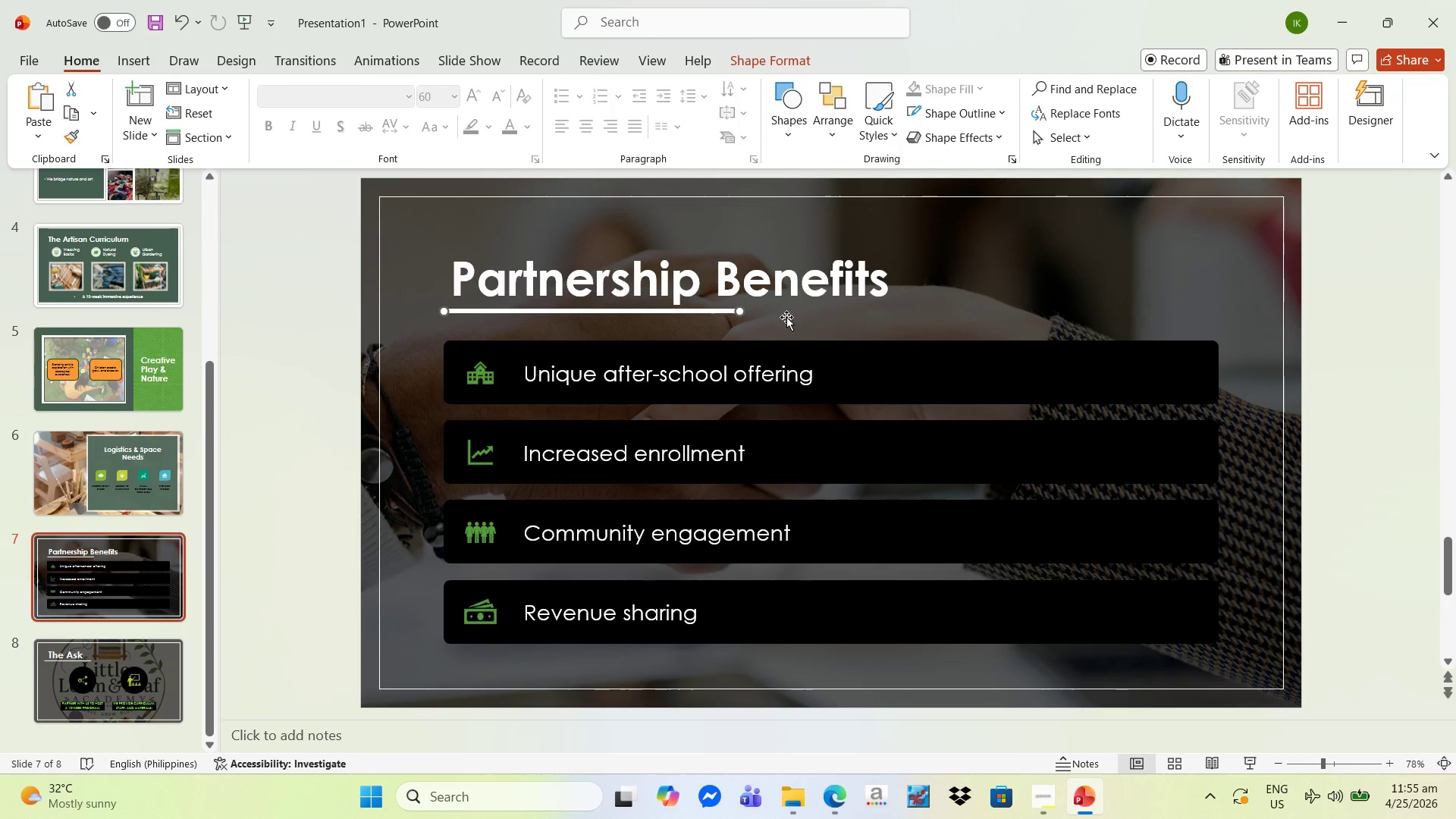 
left_click_drag(start_coordinate=[739, 312], to_coordinate=[909, 312])
 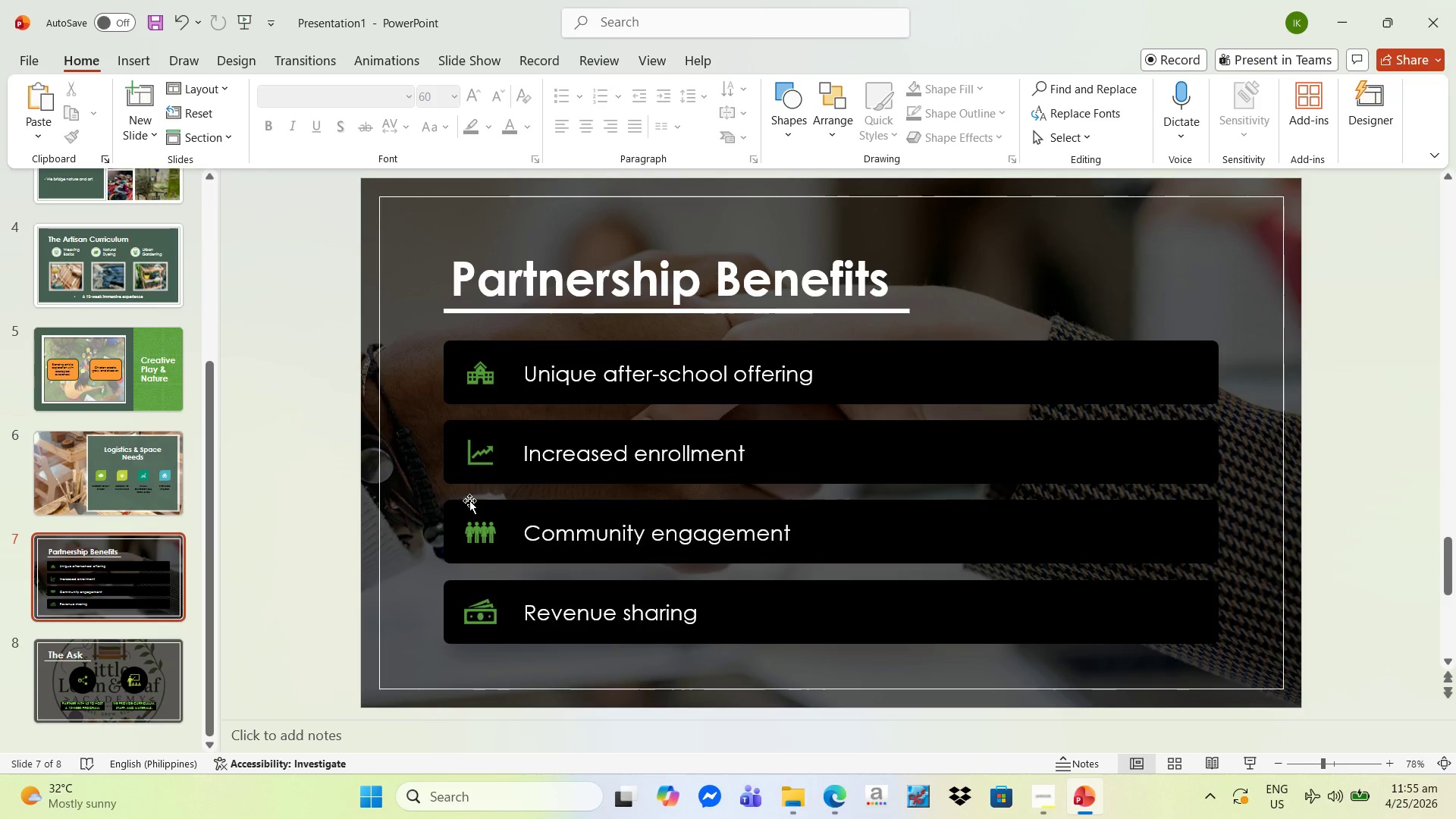 
left_click([83, 489])
 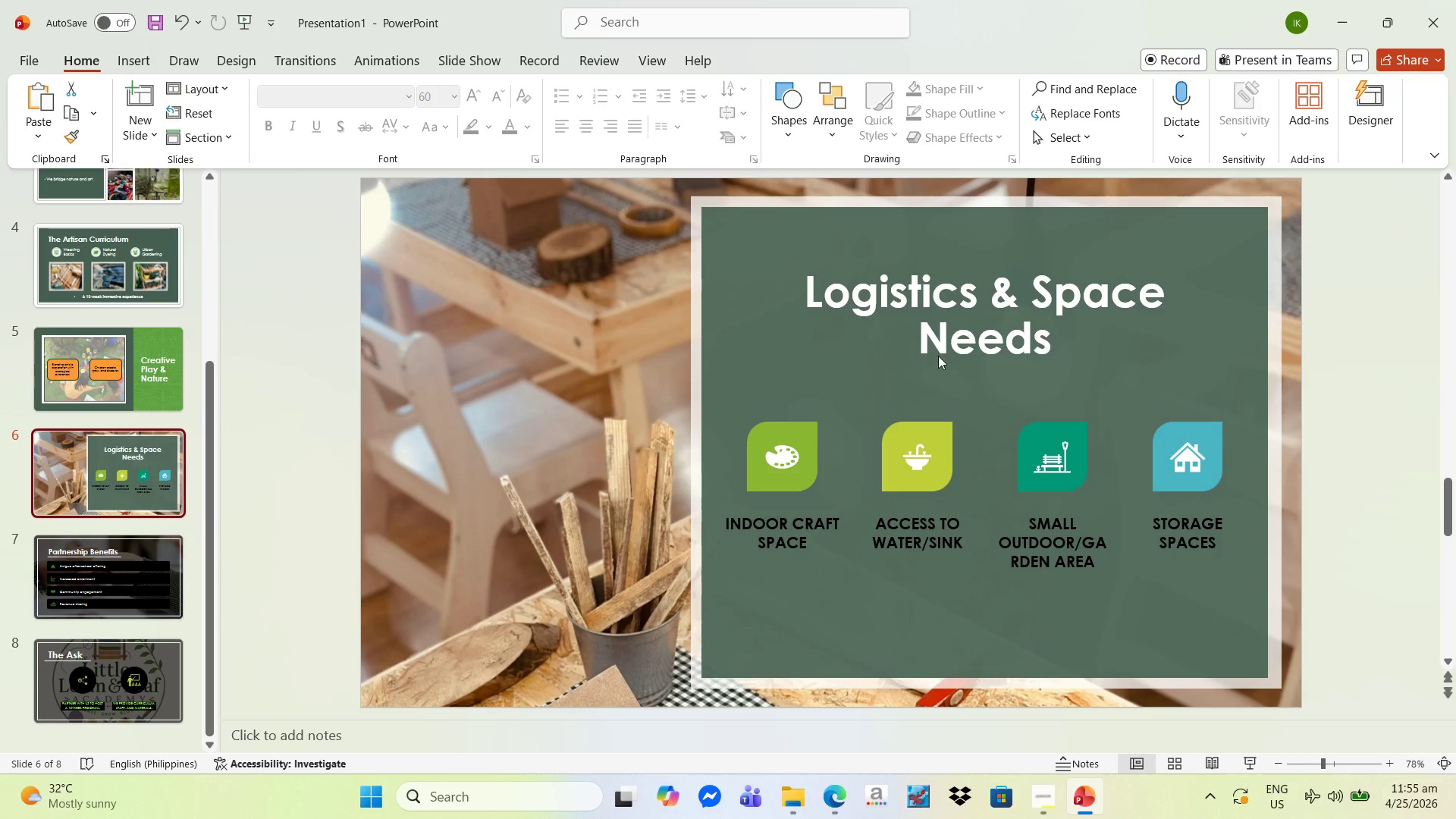 
left_click([977, 340])
 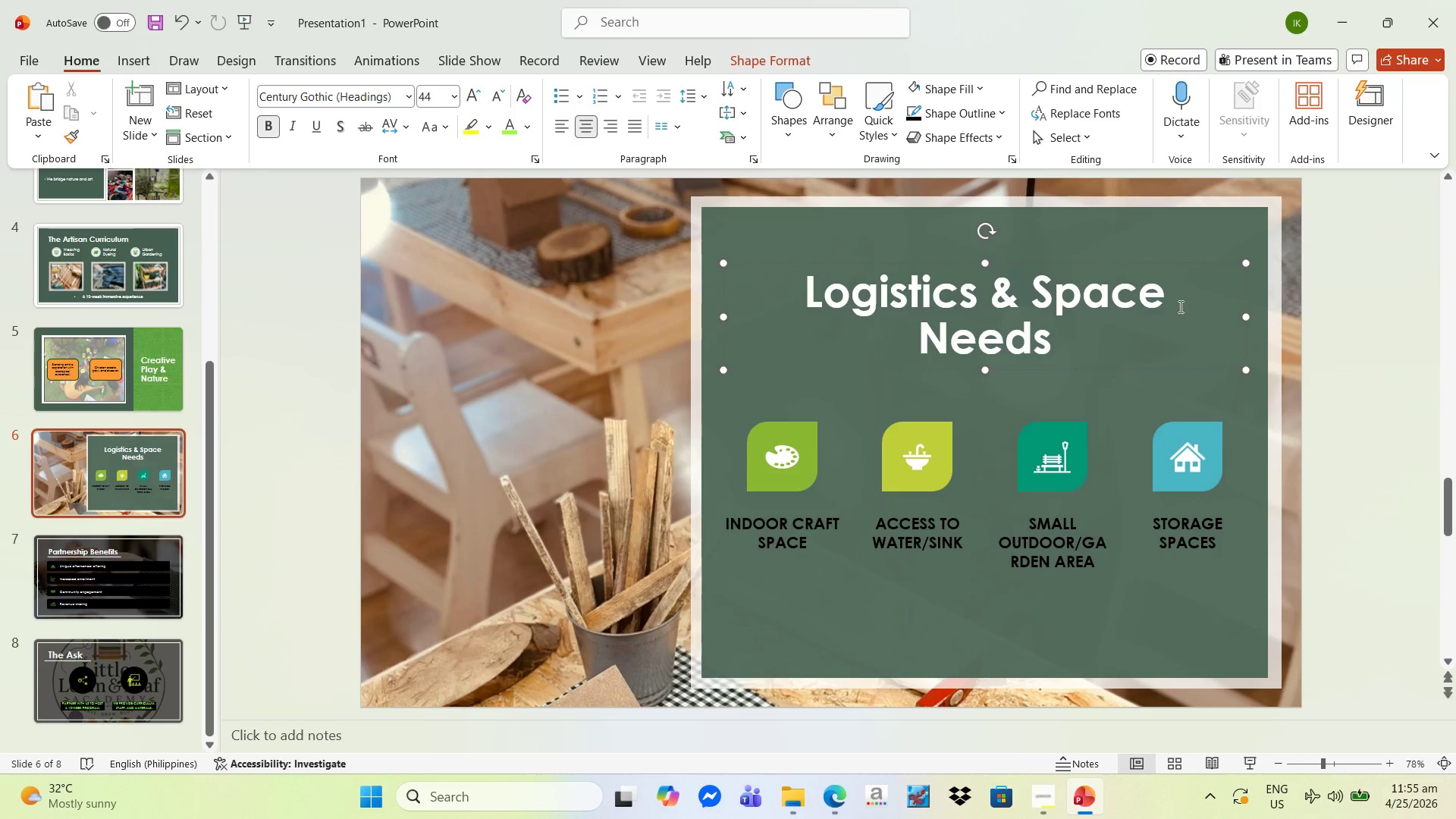 
left_click_drag(start_coordinate=[1249, 315], to_coordinate=[1297, 316])
 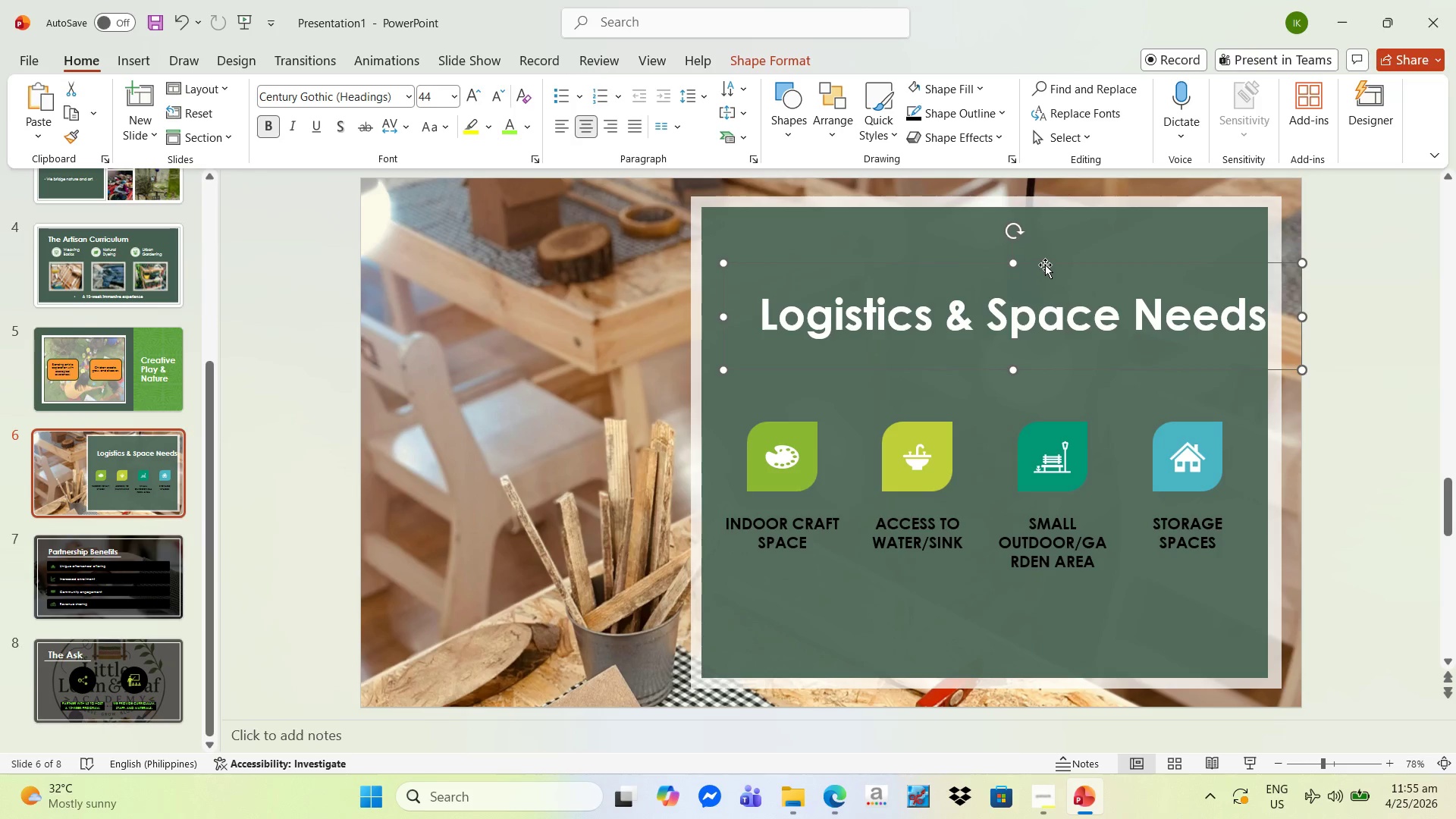 
left_click_drag(start_coordinate=[1046, 264], to_coordinate=[1022, 263])
 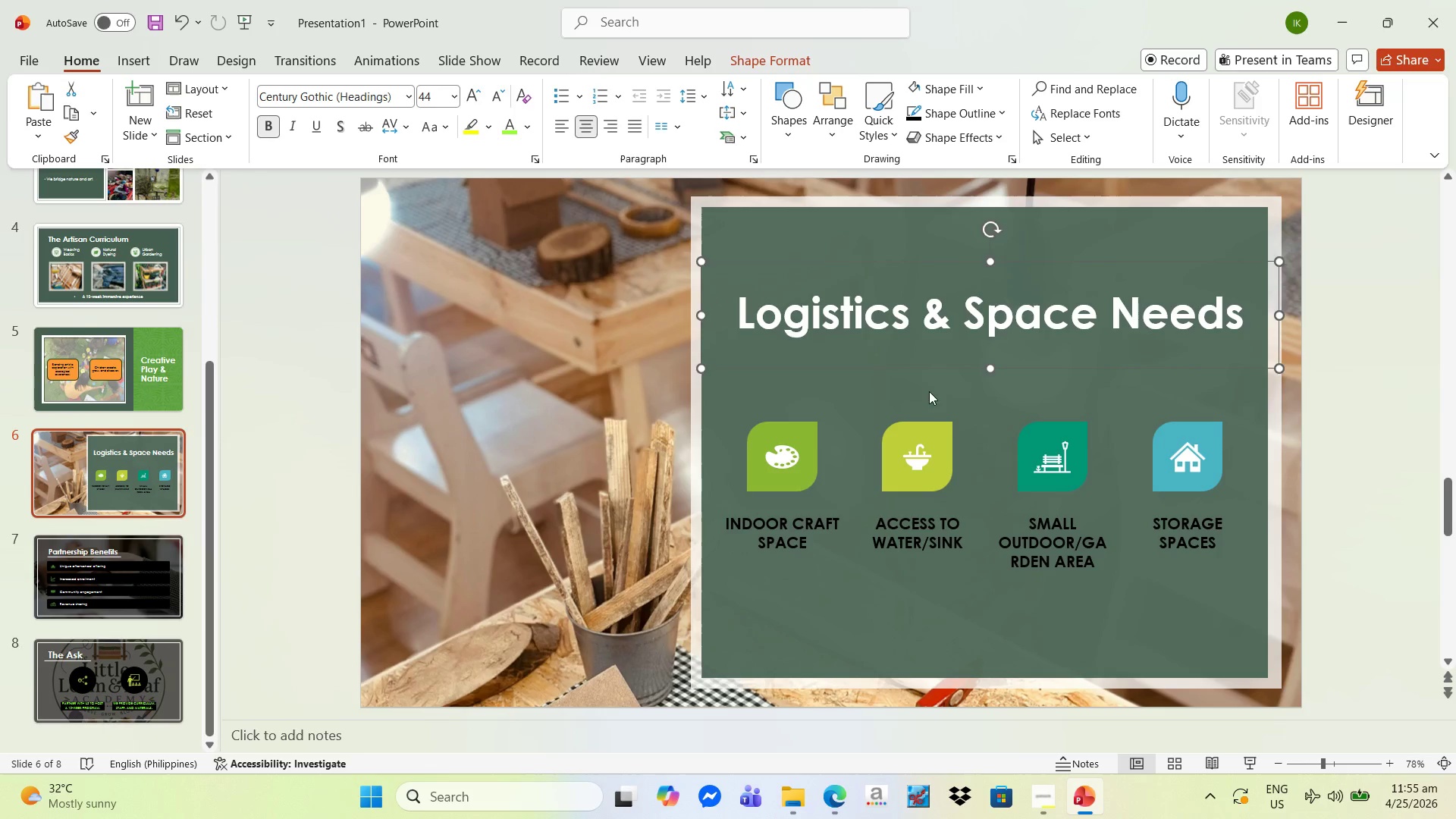 
left_click([927, 391])
 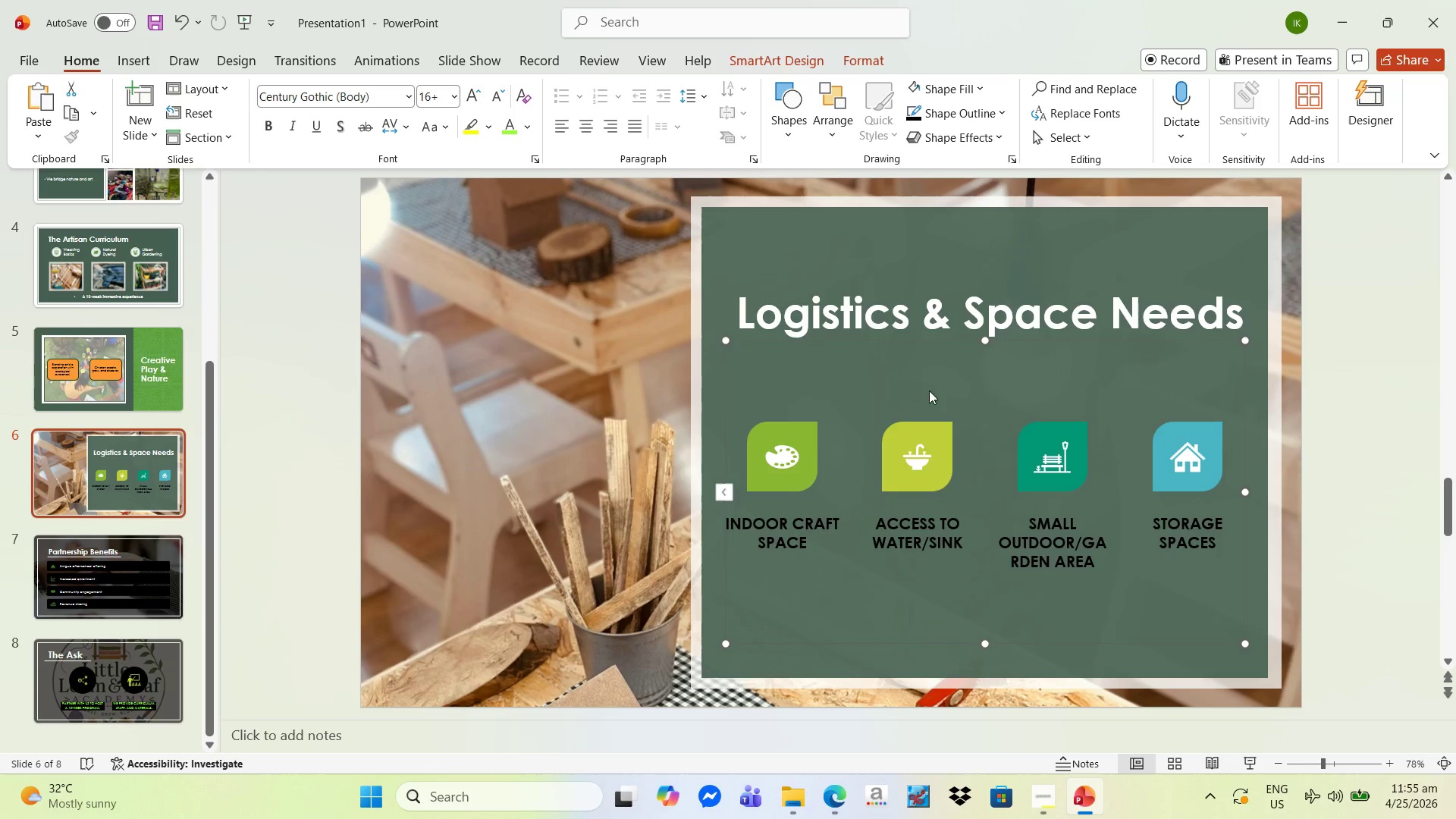 
key(Control+V)
 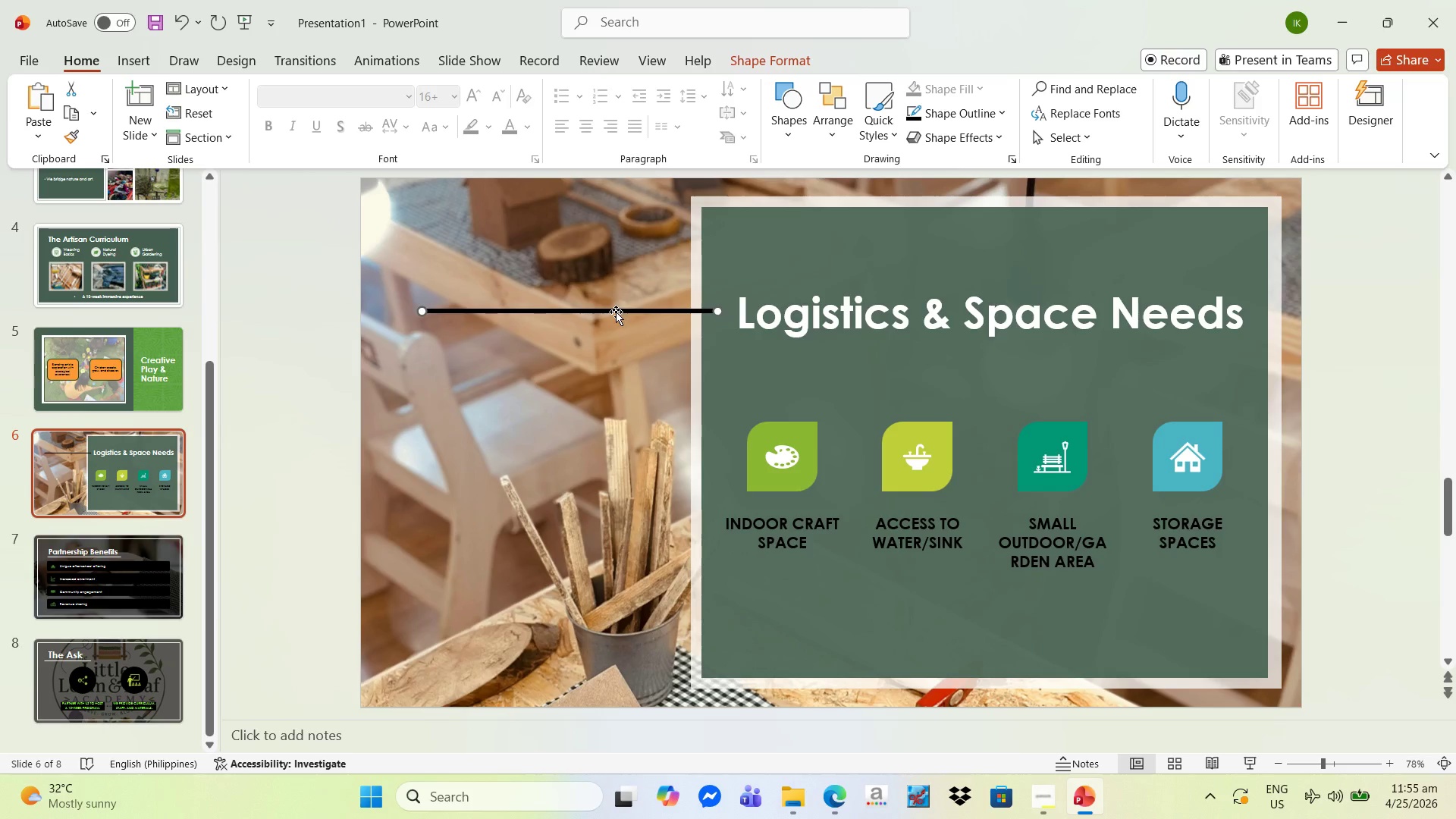 
left_click_drag(start_coordinate=[616, 312], to_coordinate=[911, 350])
 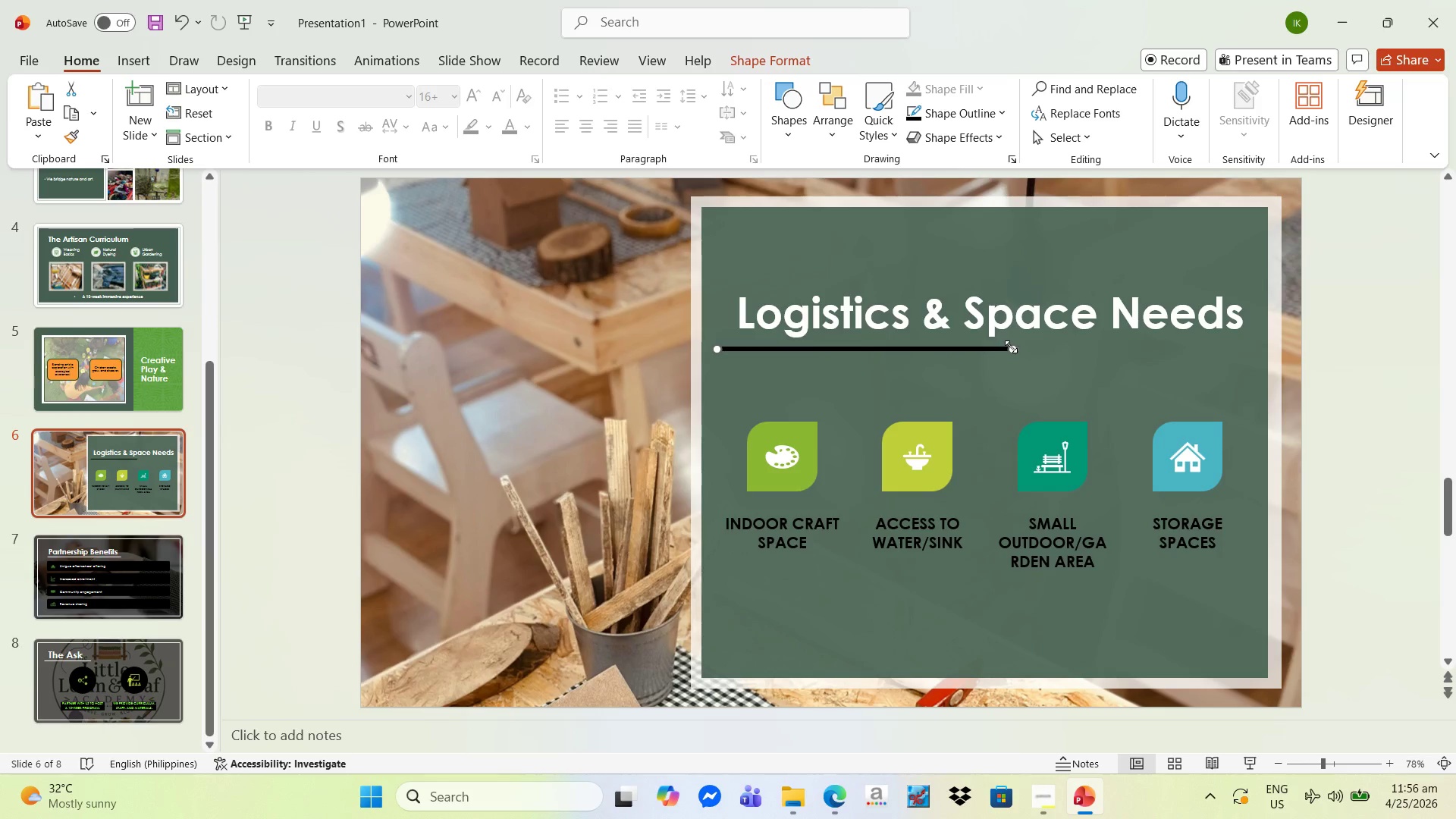 
left_click_drag(start_coordinate=[1012, 347], to_coordinate=[1252, 349])
 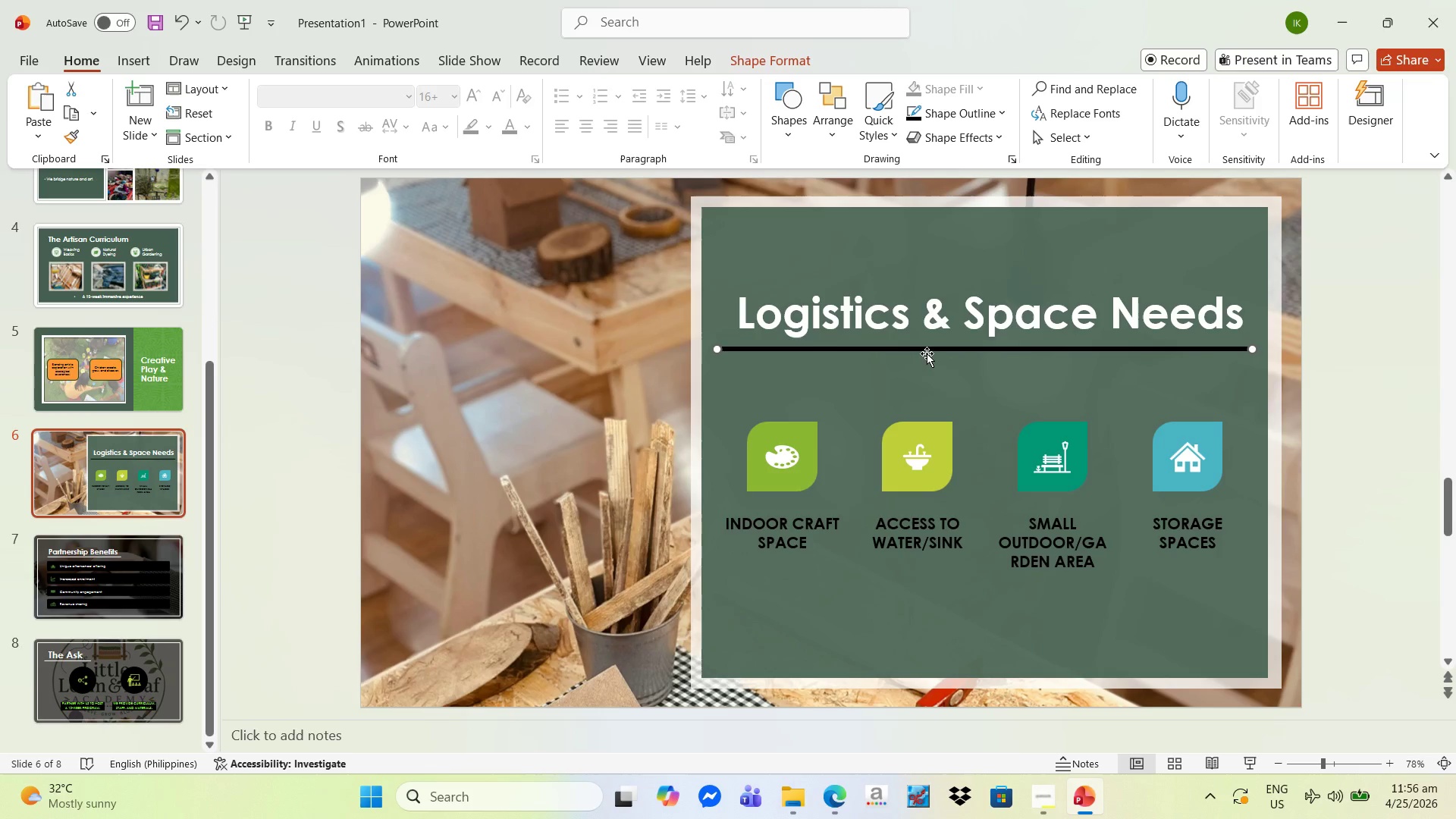 
left_click([927, 353])
 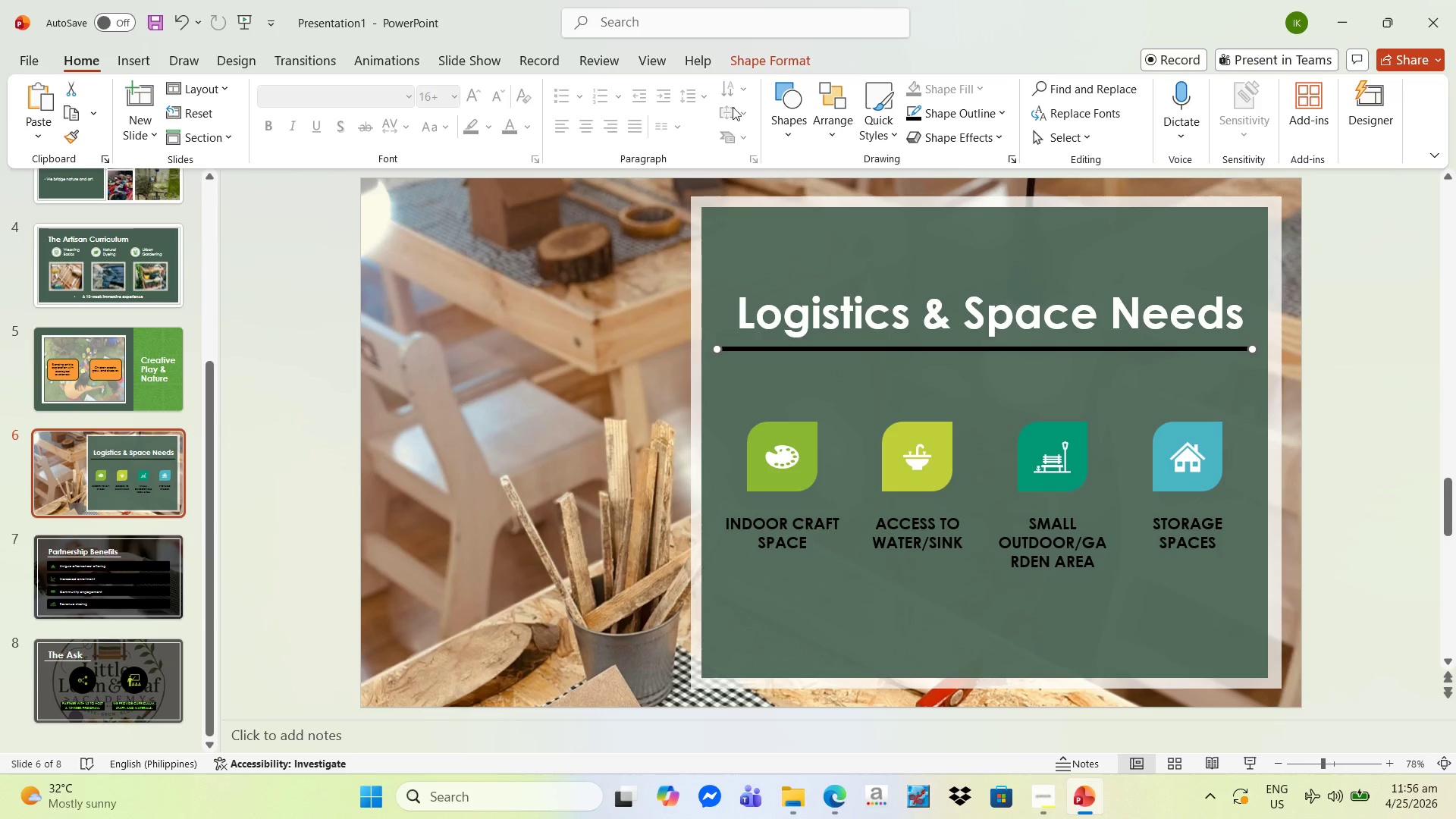 
left_click([952, 118])
 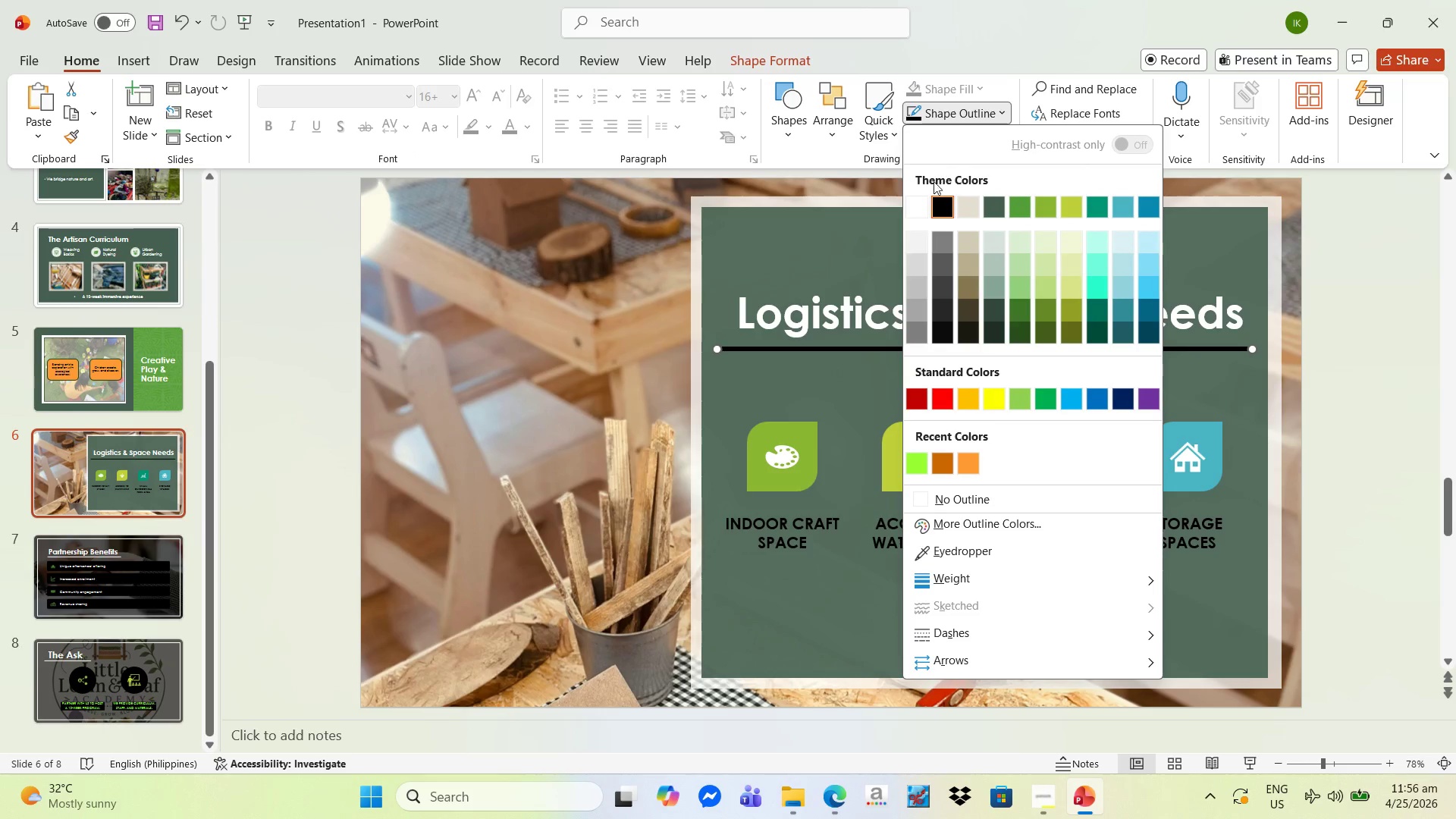 
left_click([904, 207])
 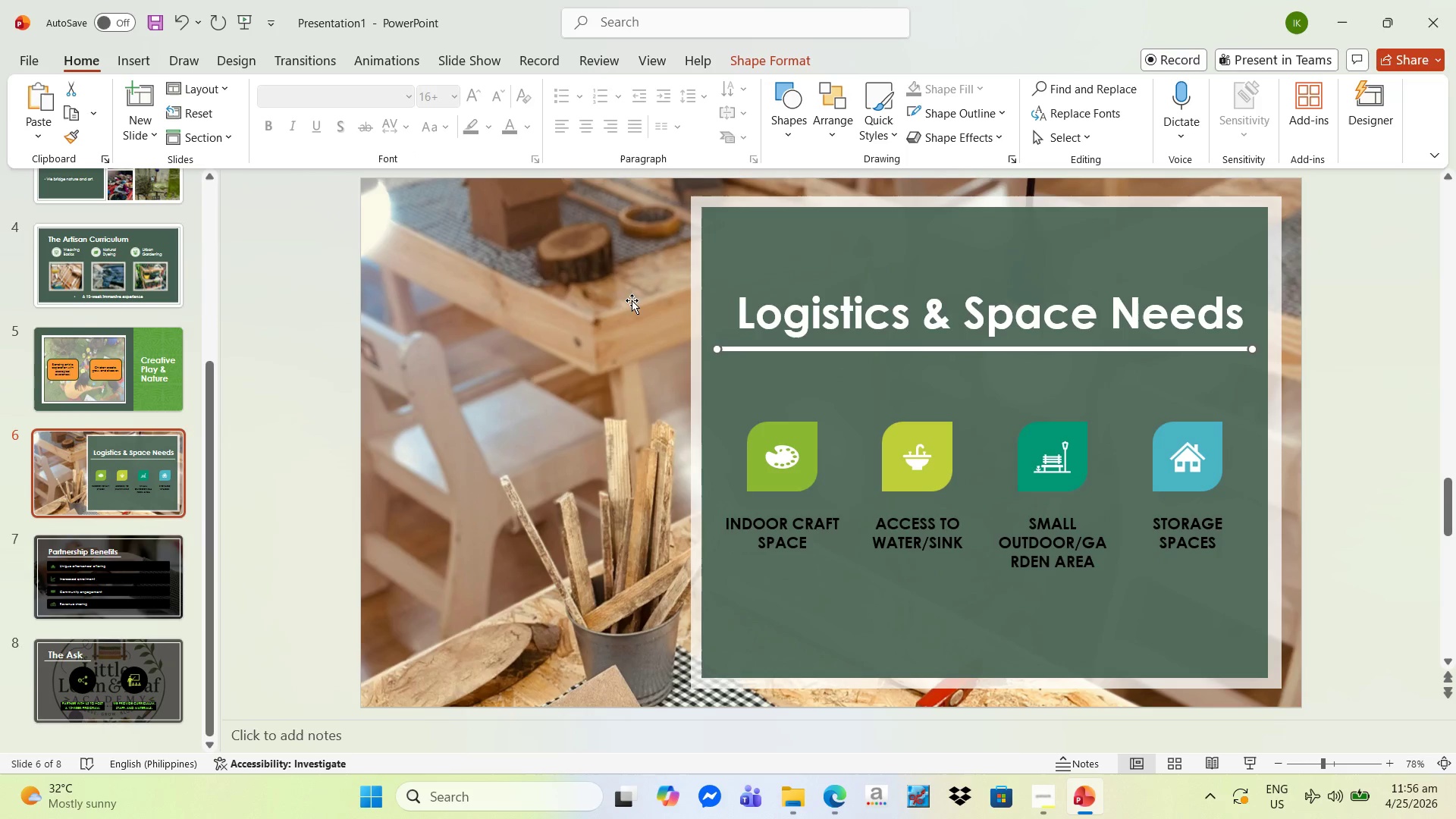 
left_click([587, 303])
 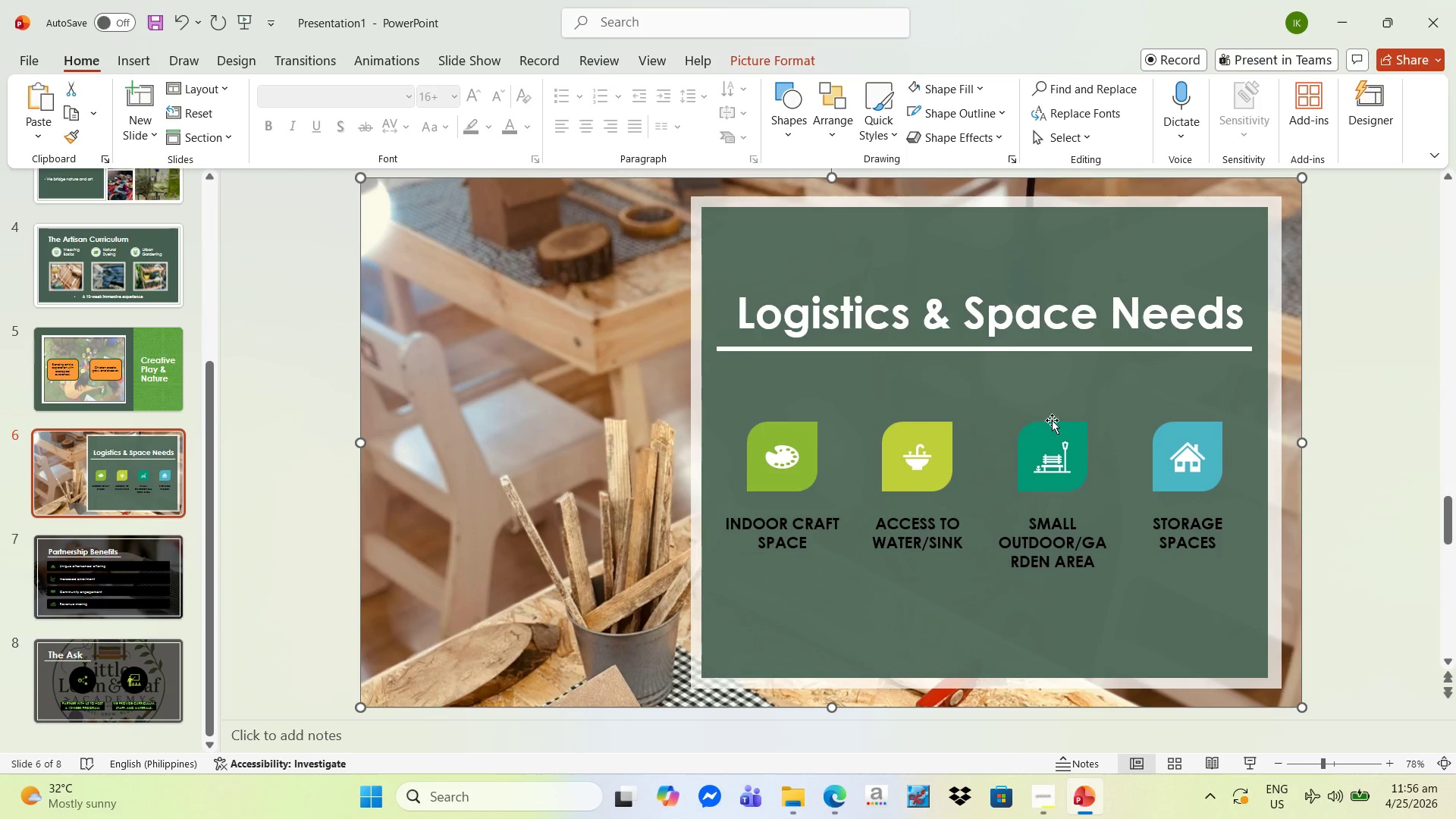 
left_click([1012, 348])
 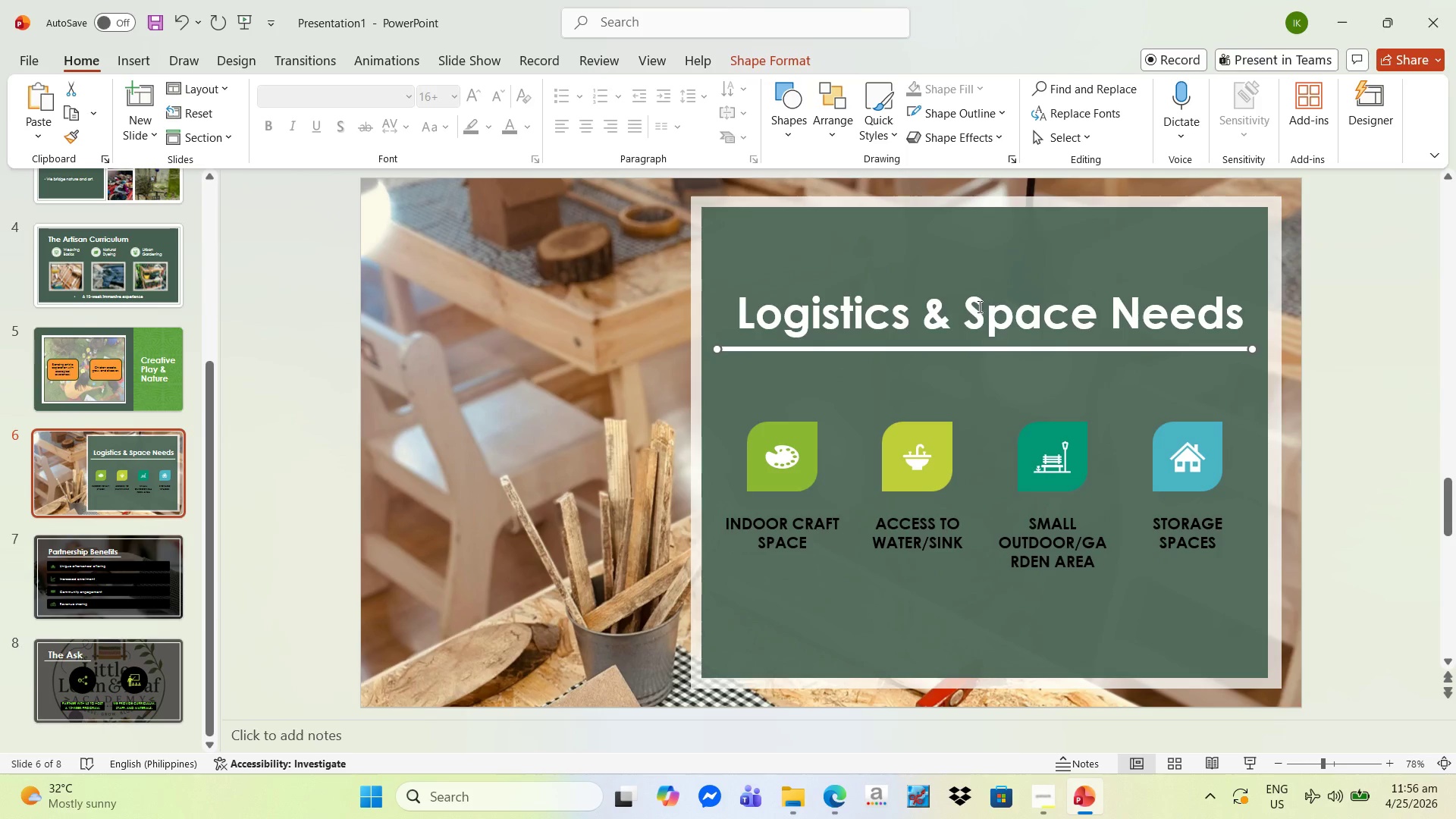 
hold_key(key=ShiftLeft, duration=0.5)
left_click([966, 318])
 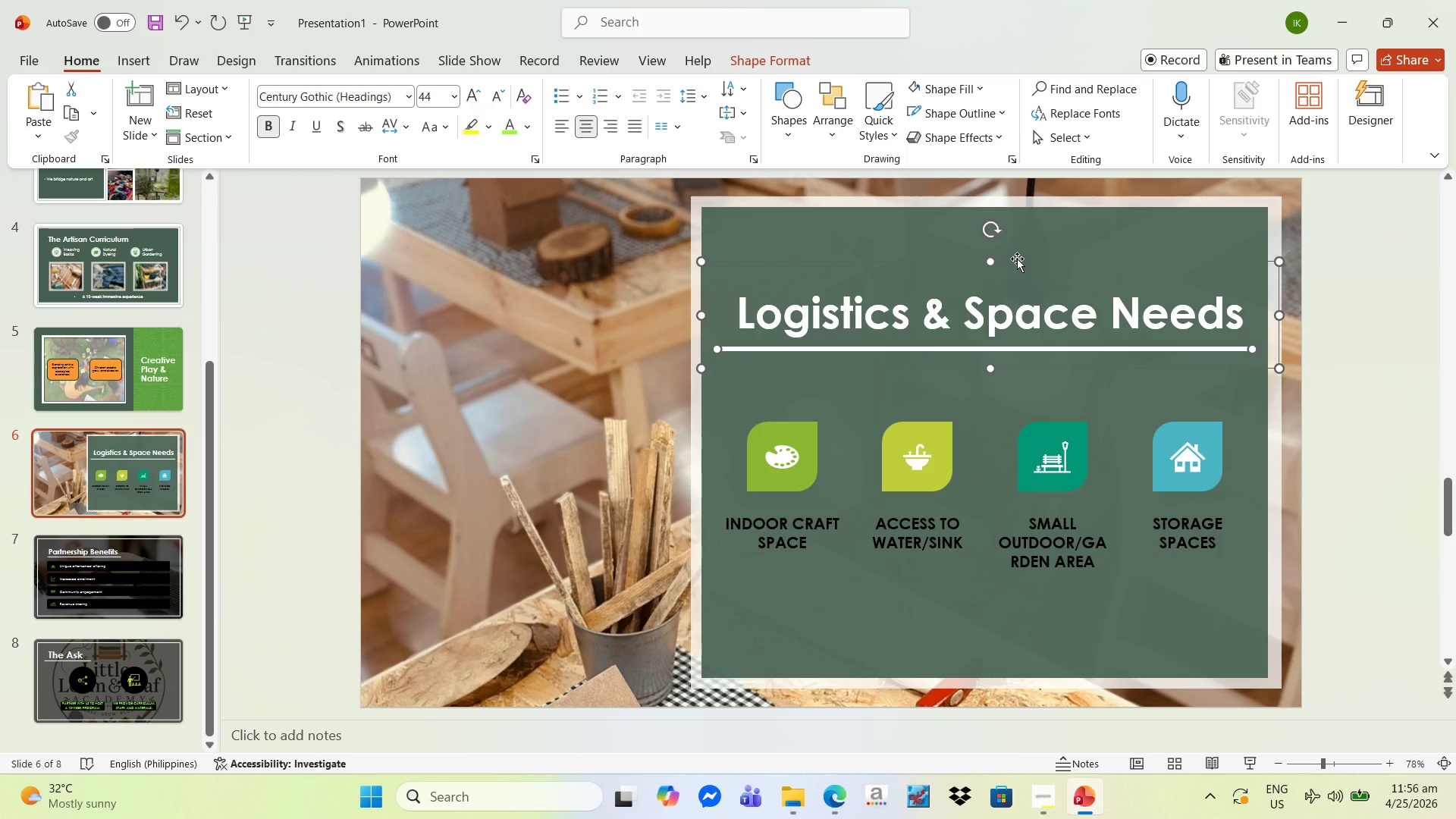 
left_click_drag(start_coordinate=[1017, 257], to_coordinate=[1015, 277])
 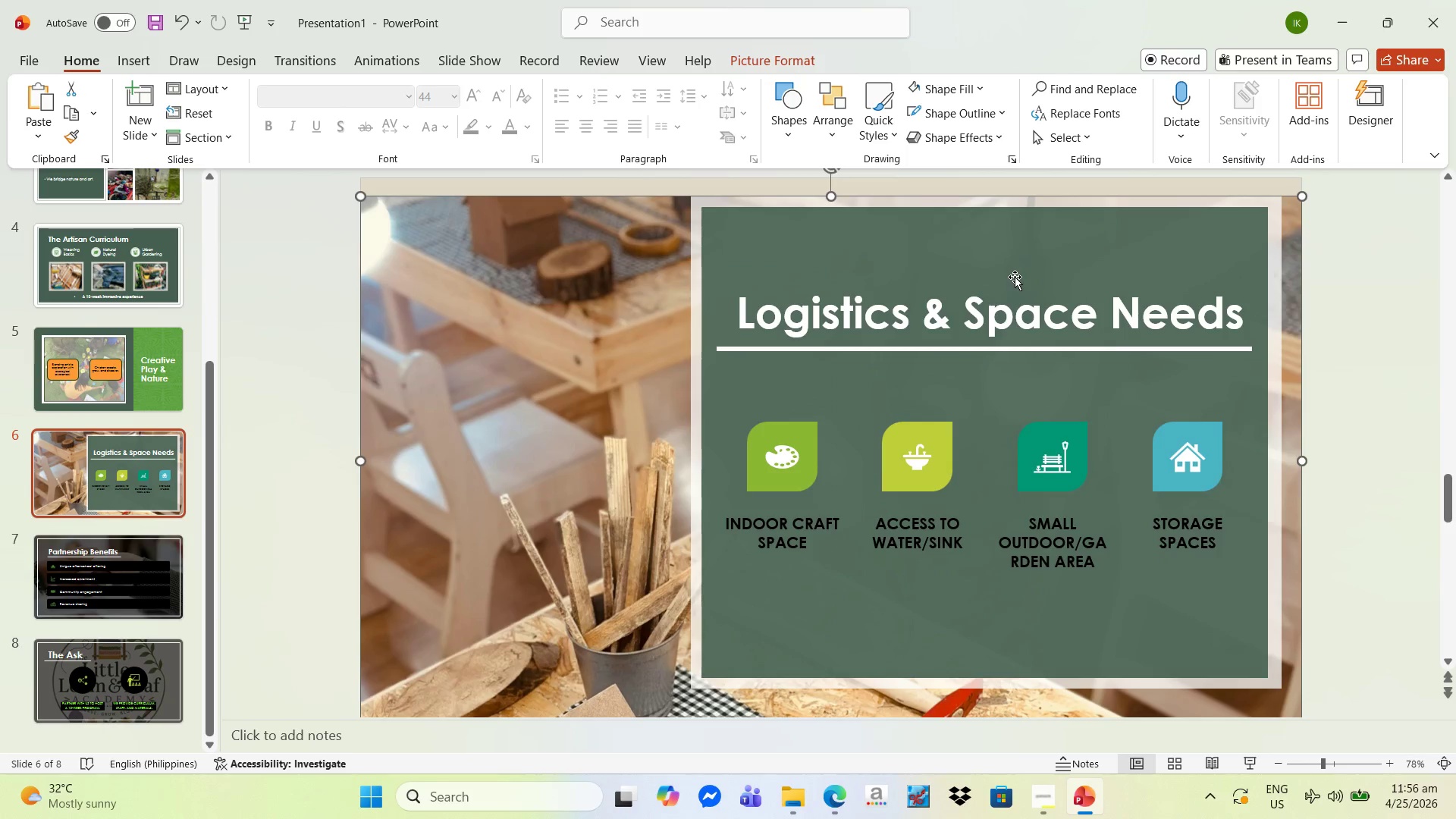 
key(Control+Z)
 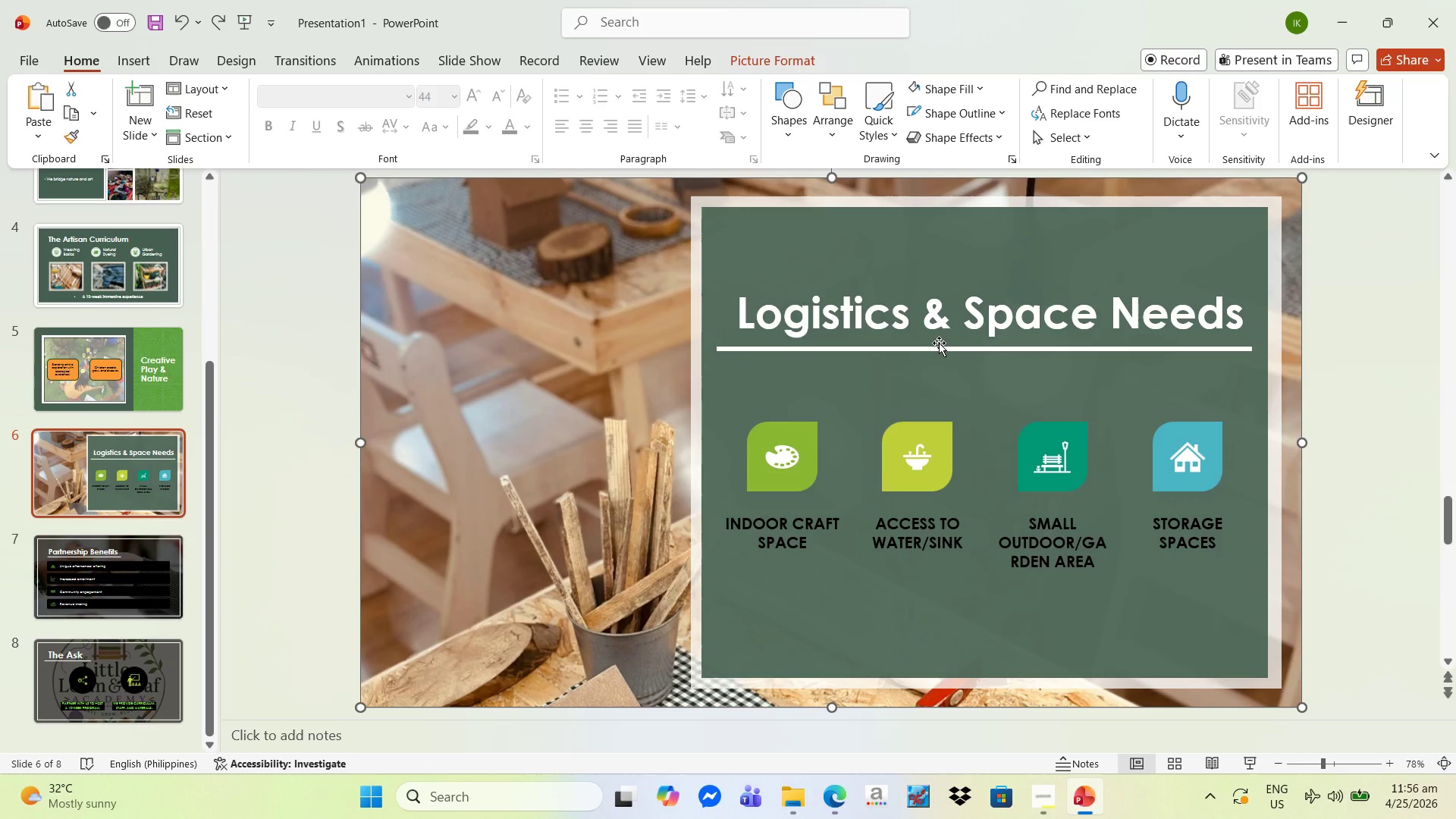 
left_click([937, 350])
 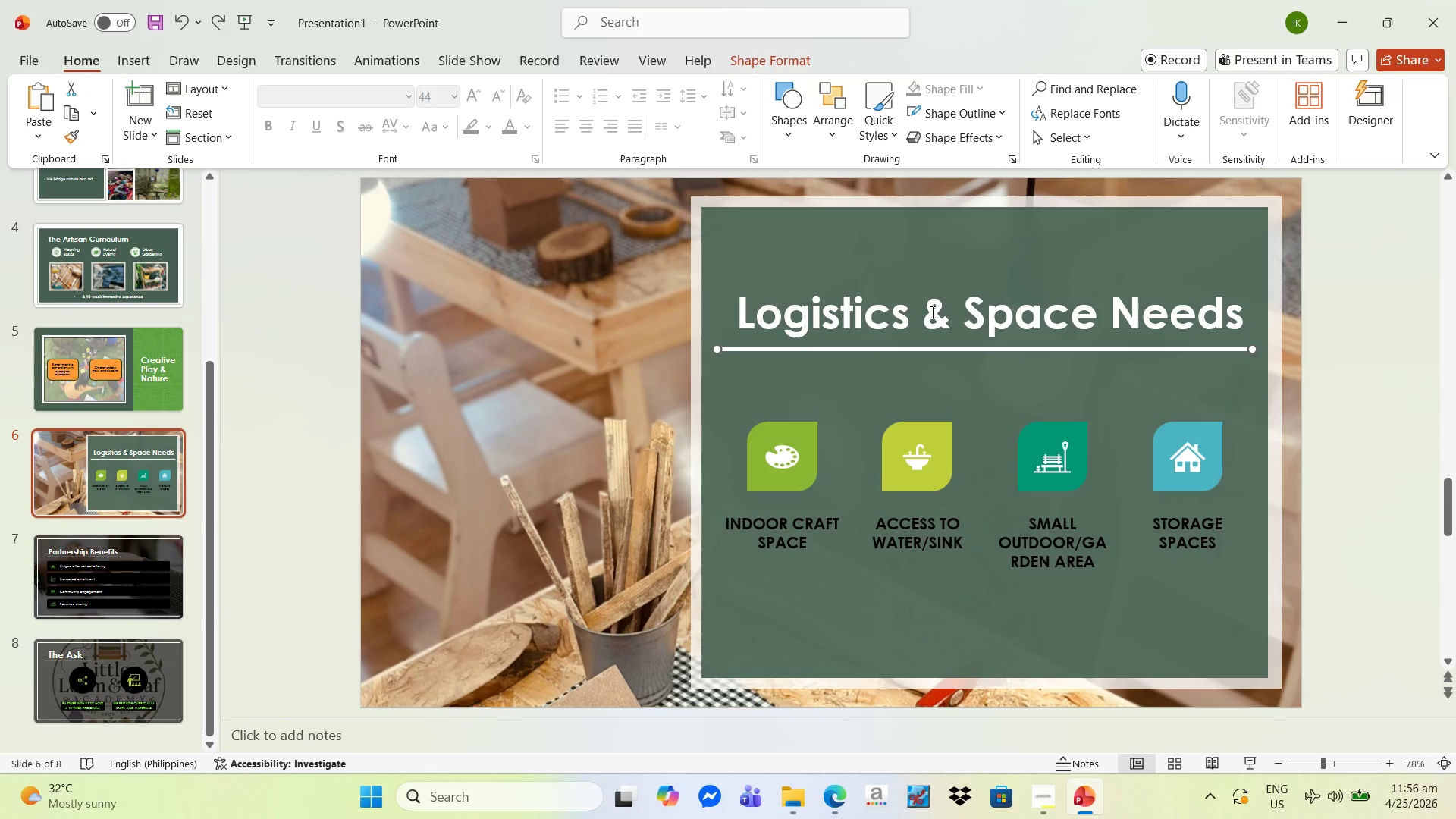 
hold_key(key=ShiftLeft, duration=0.47)
left_click([930, 303])
 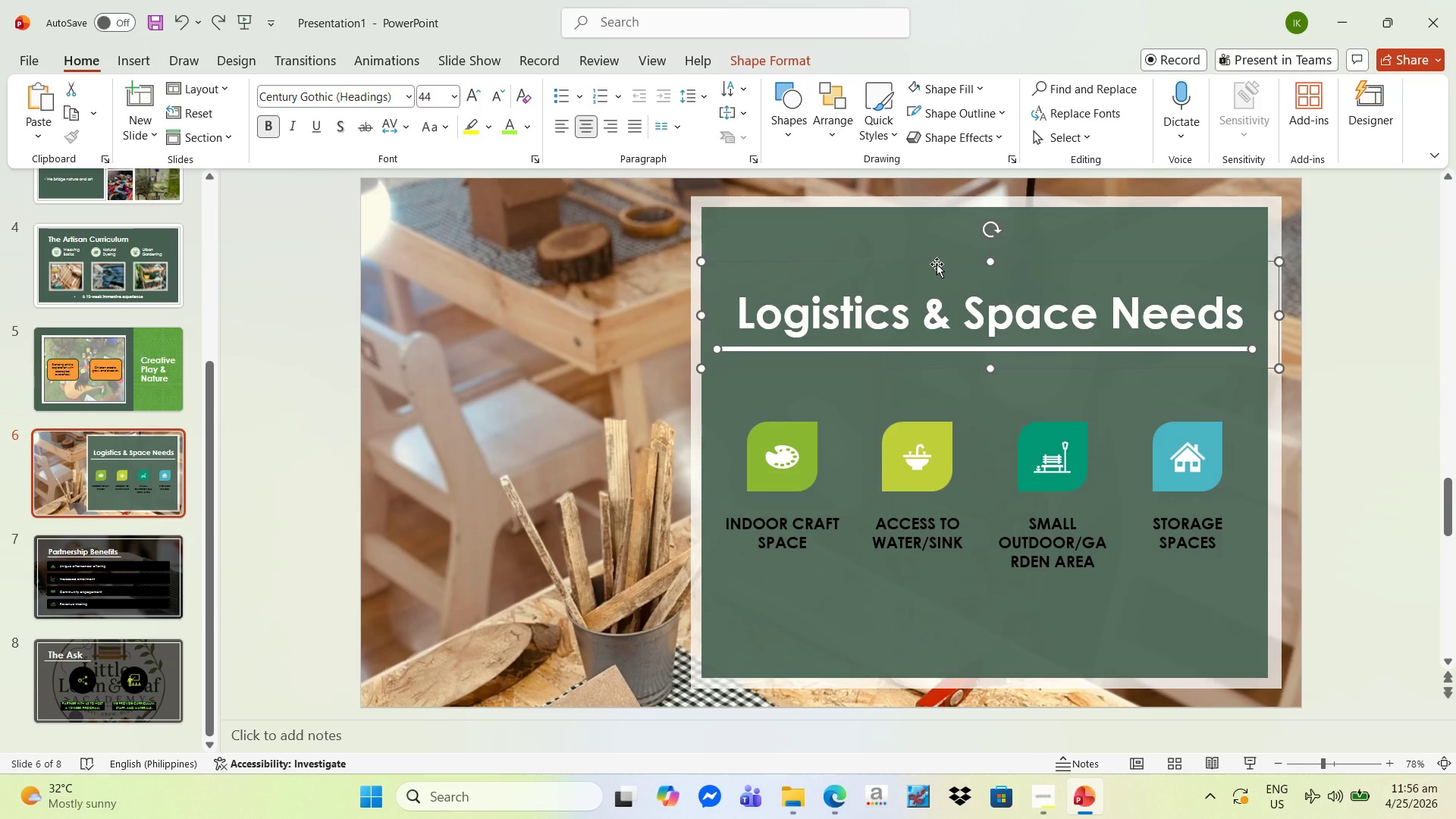 
left_click_drag(start_coordinate=[937, 264], to_coordinate=[935, 288])
 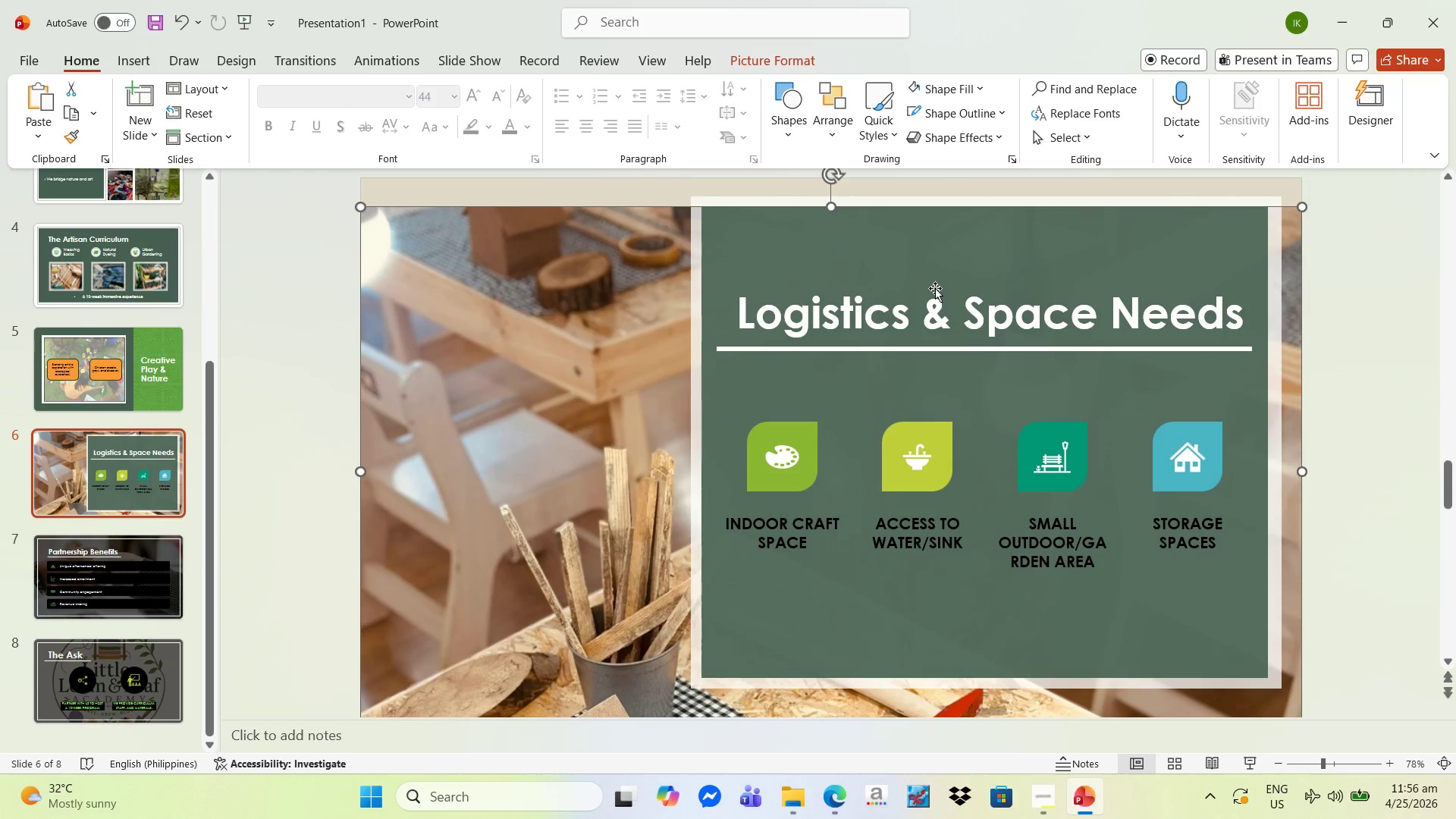 
key(Control+Z)
 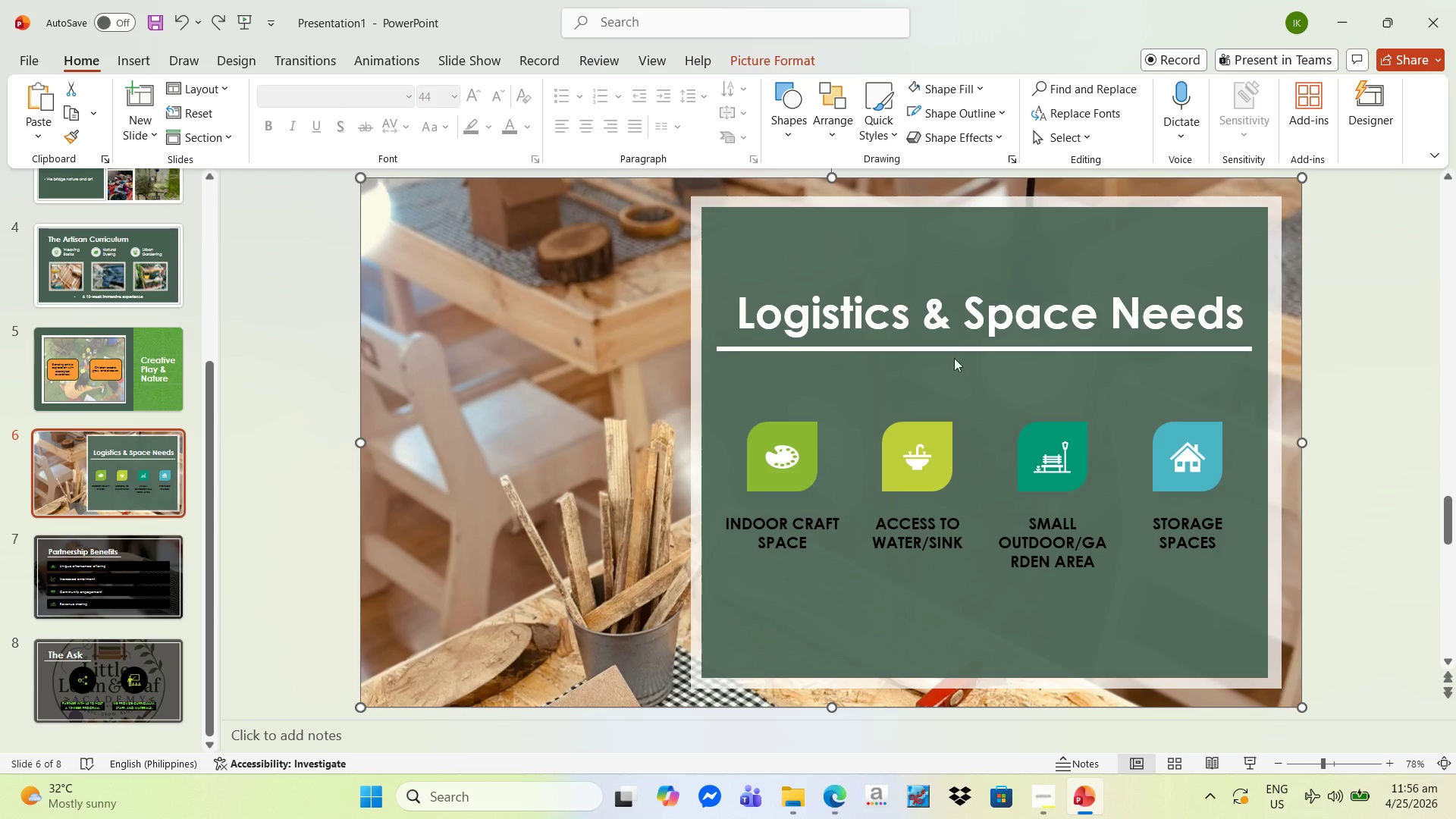 
left_click([952, 347])
 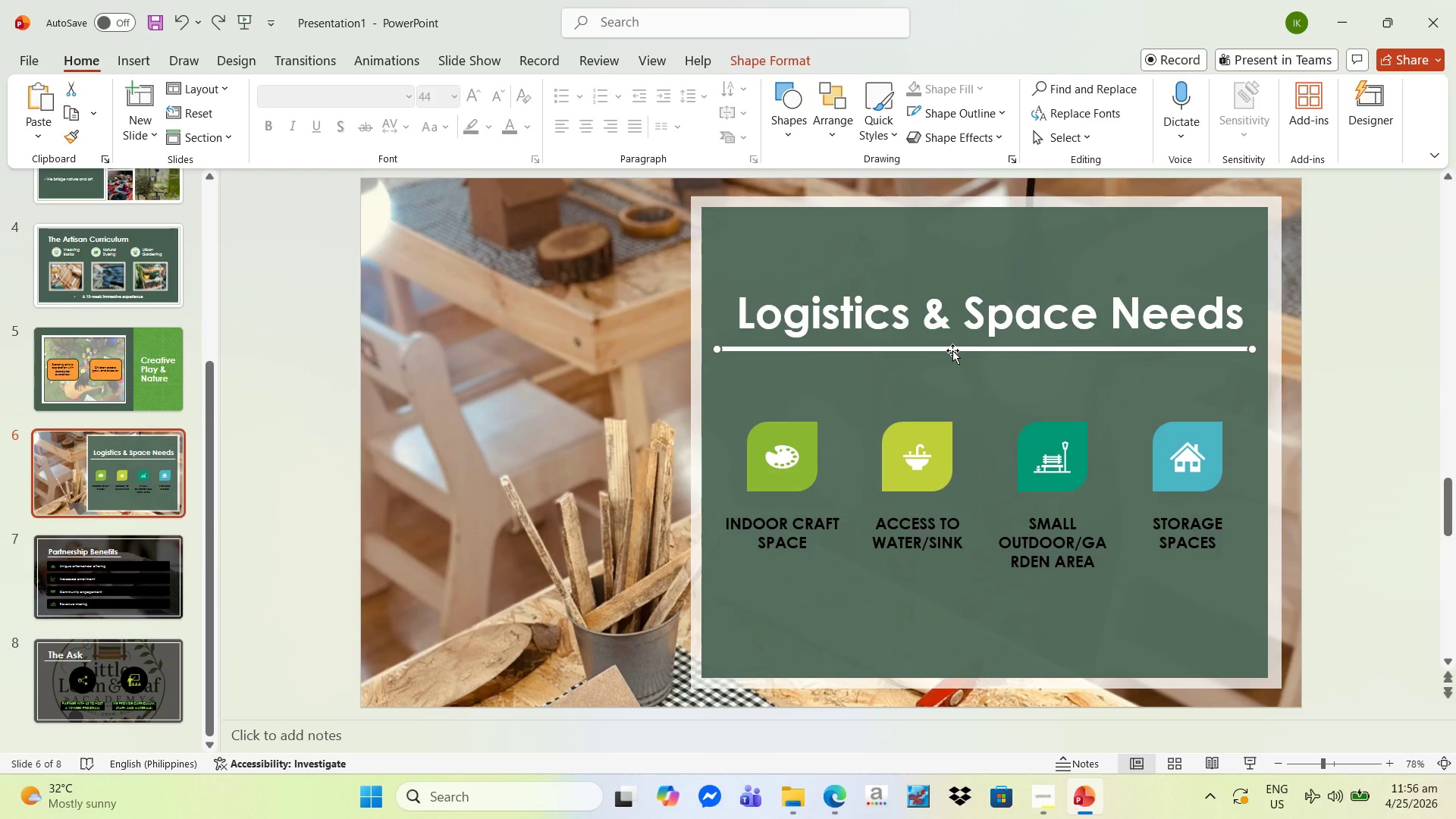 
left_click_drag(start_coordinate=[952, 348], to_coordinate=[955, 369])
 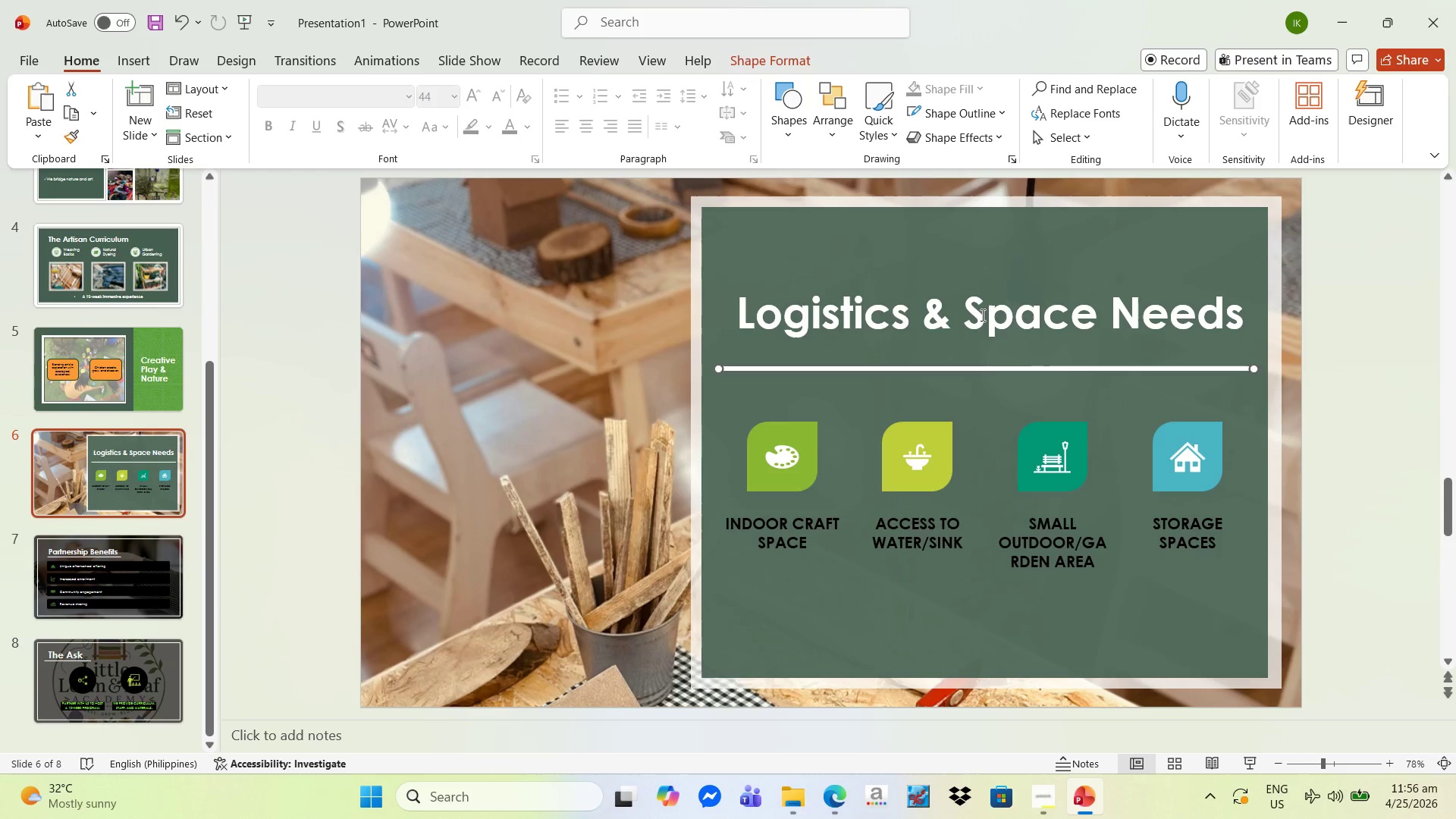 
left_click([981, 315])
 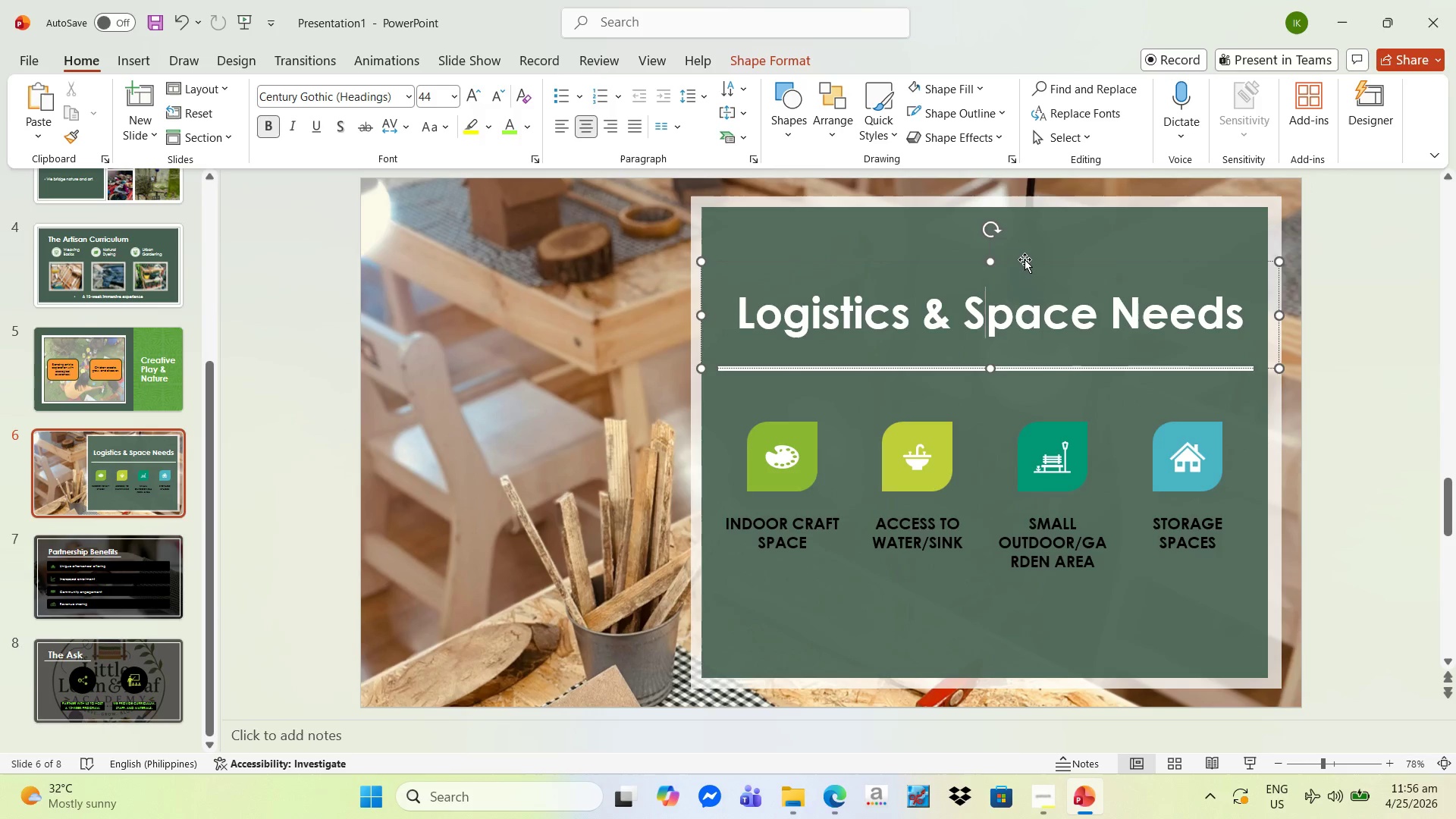 
left_click_drag(start_coordinate=[1025, 259], to_coordinate=[1021, 281])
 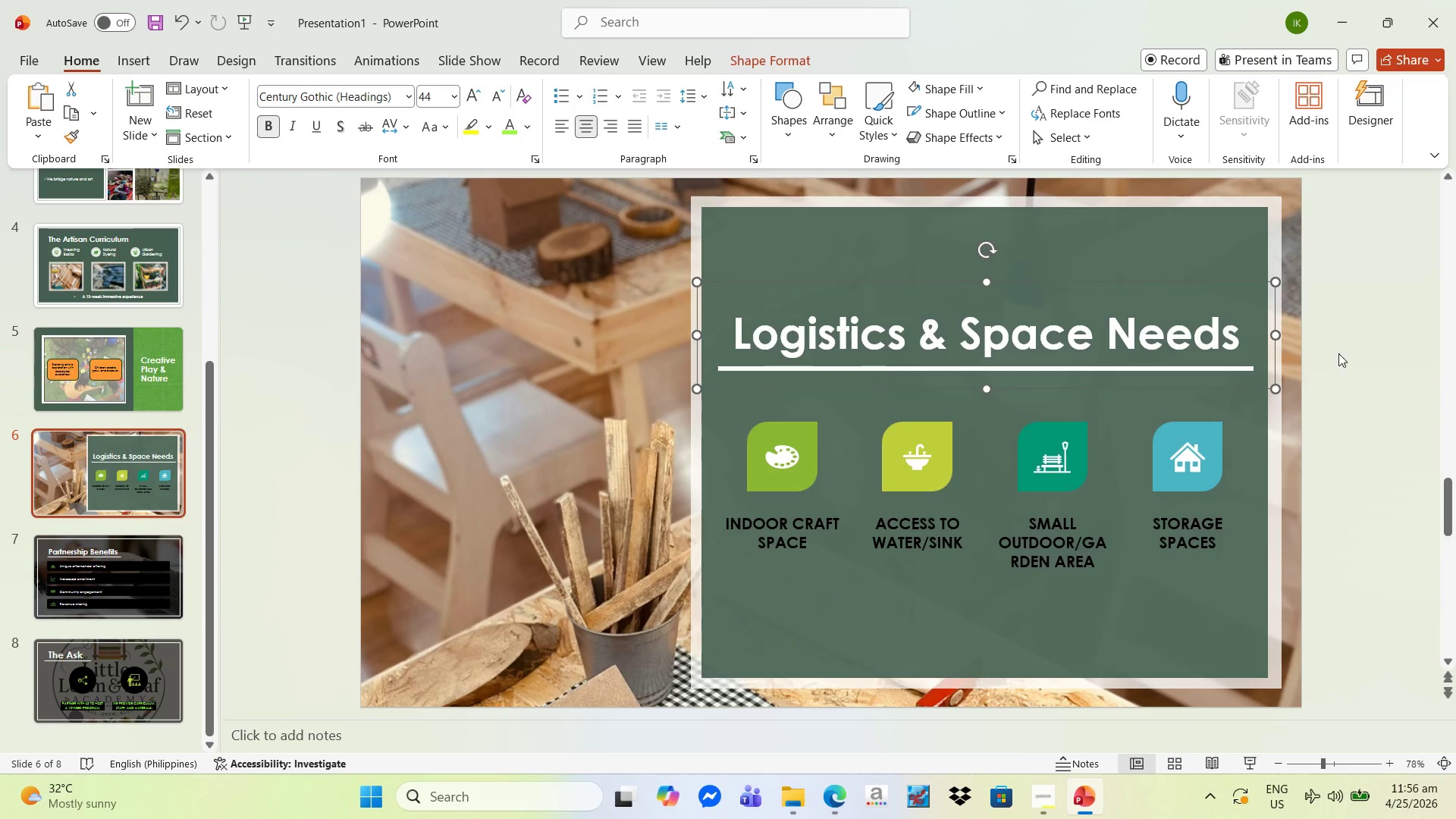 
left_click([1357, 353])
 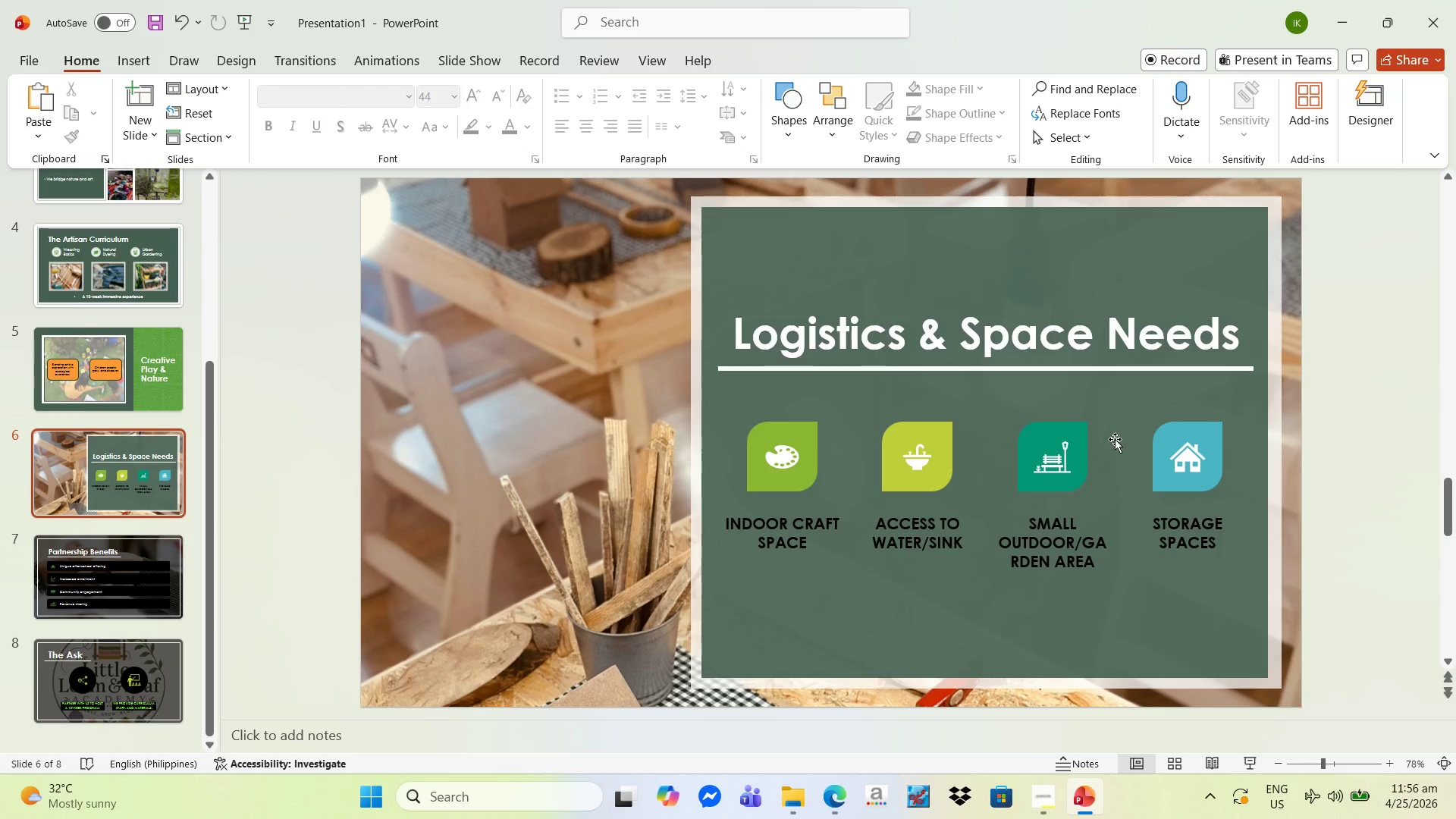 
left_click([107, 398])
 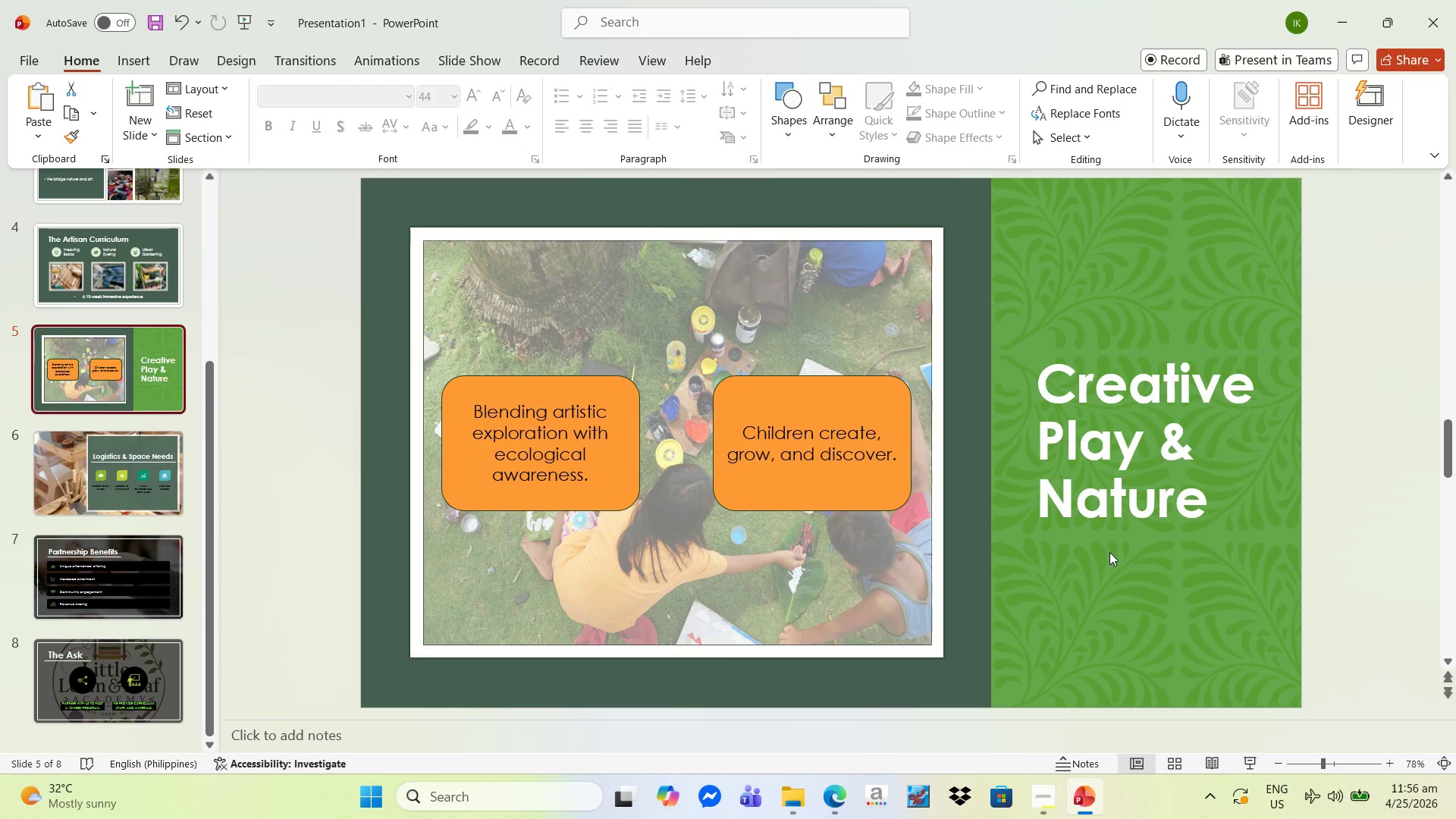 
left_click([1111, 510])
 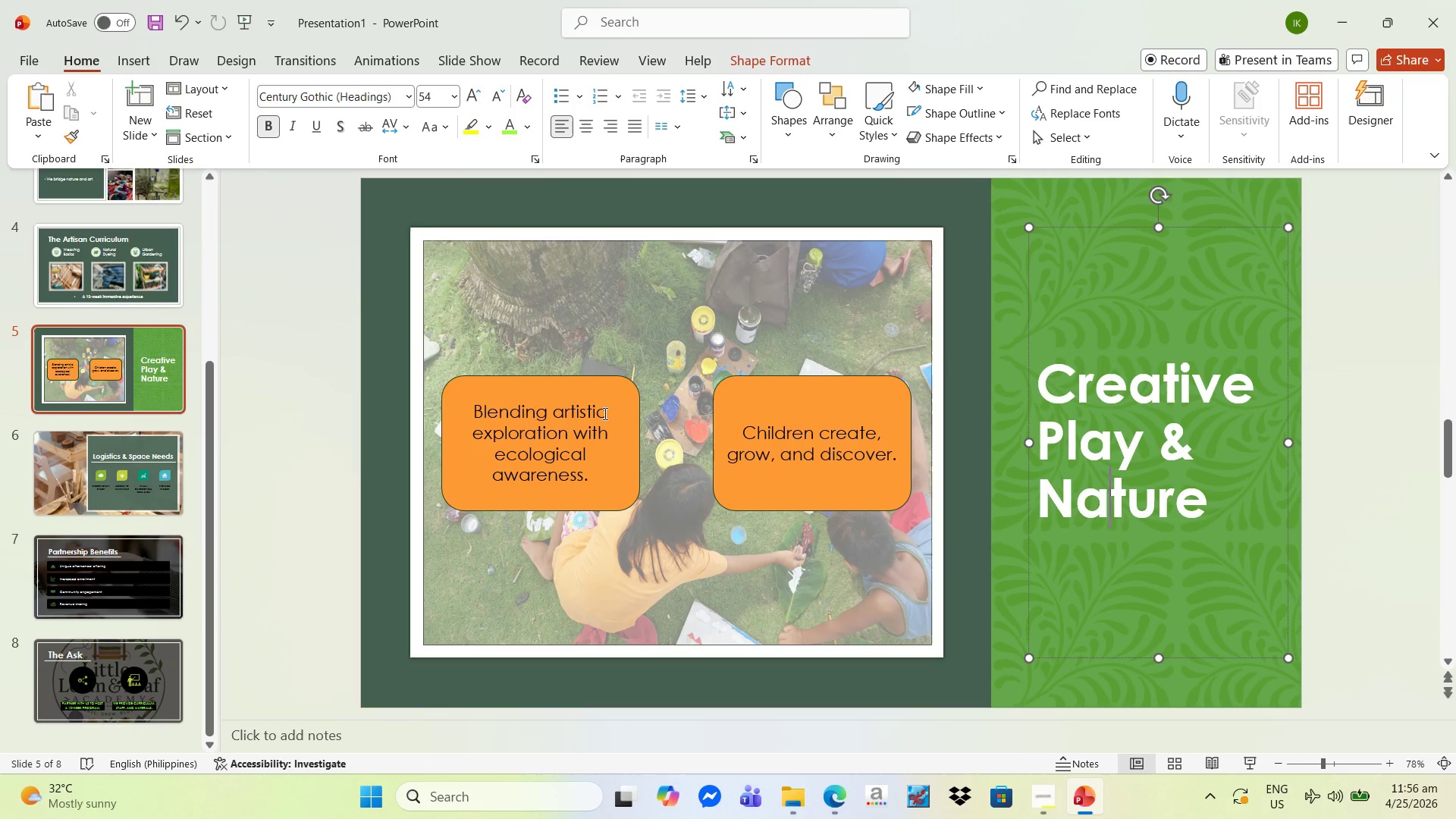 
wait(11.78)
 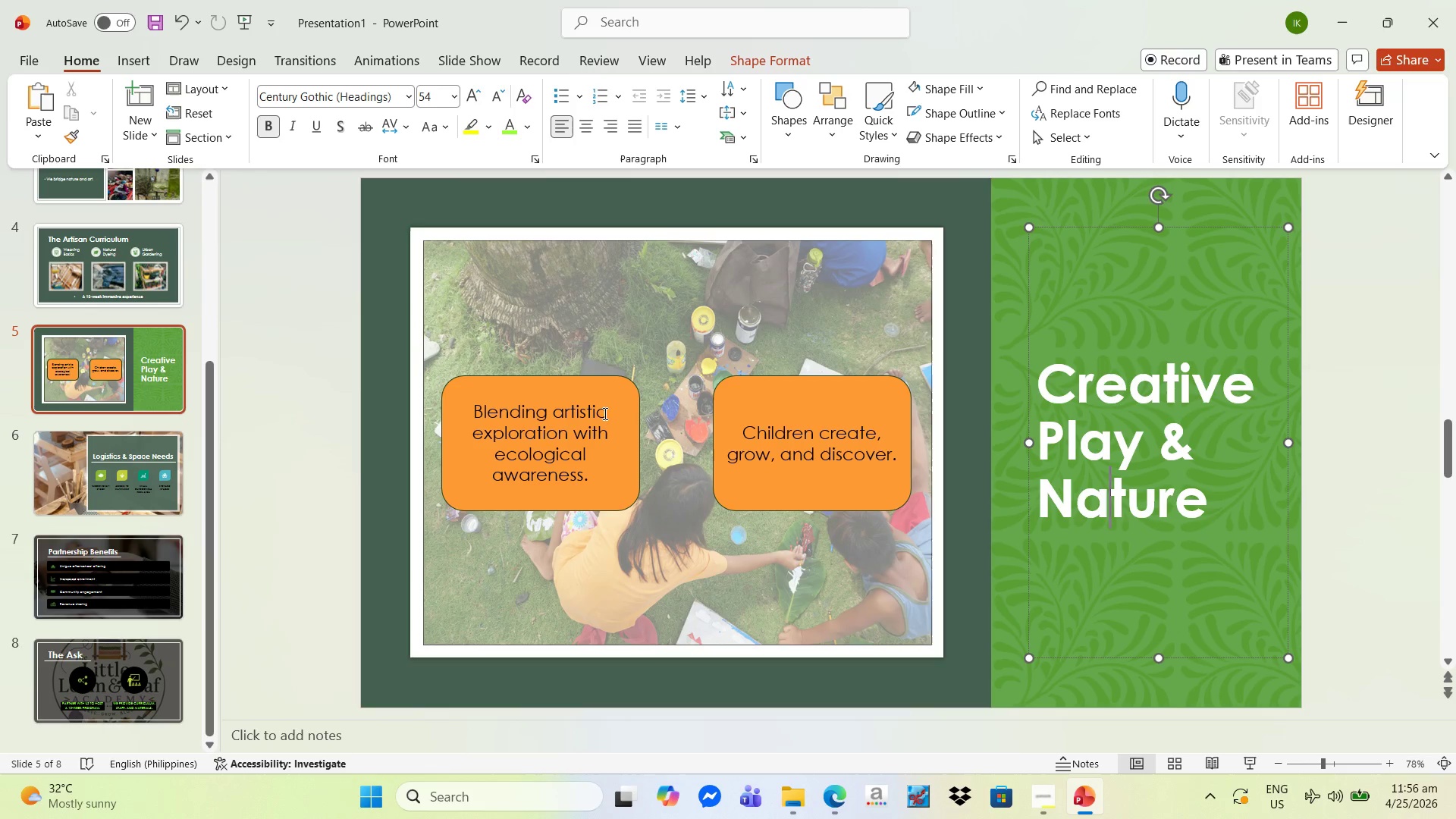 
left_click_drag(start_coordinate=[1027, 446], to_coordinate=[993, 442])
 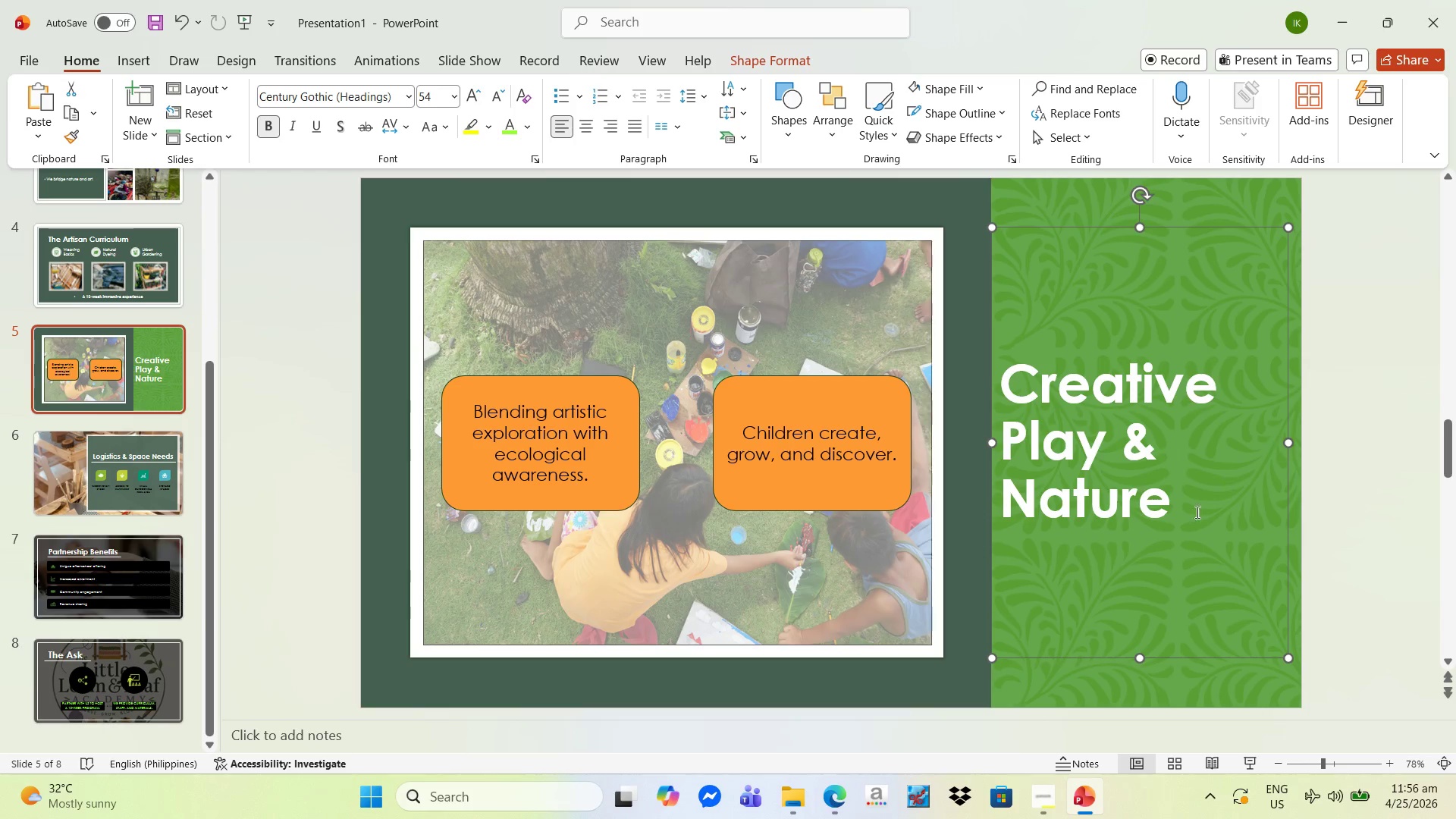 
left_click_drag(start_coordinate=[1180, 516], to_coordinate=[1005, 368])
 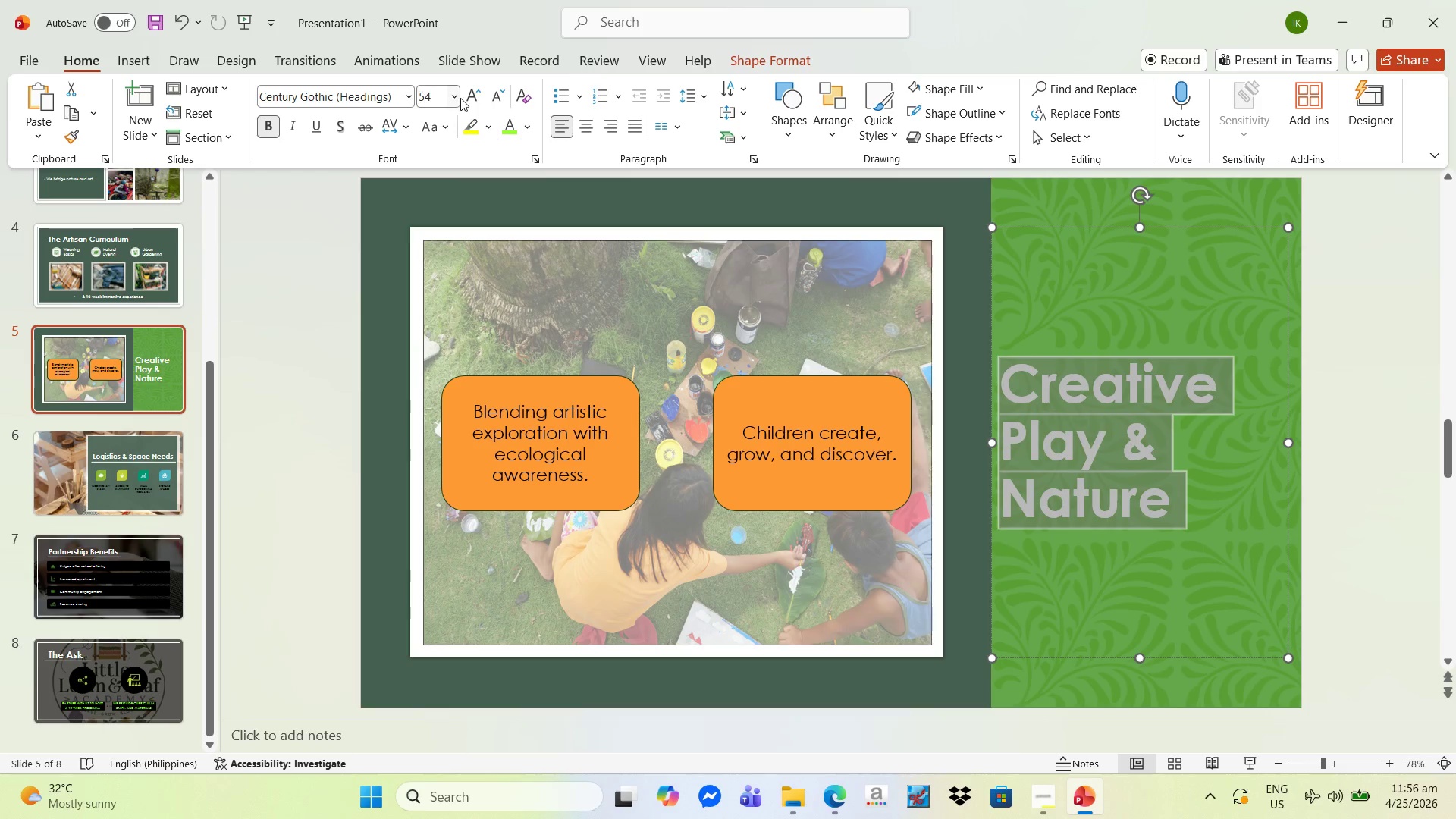 
left_click([495, 94])
 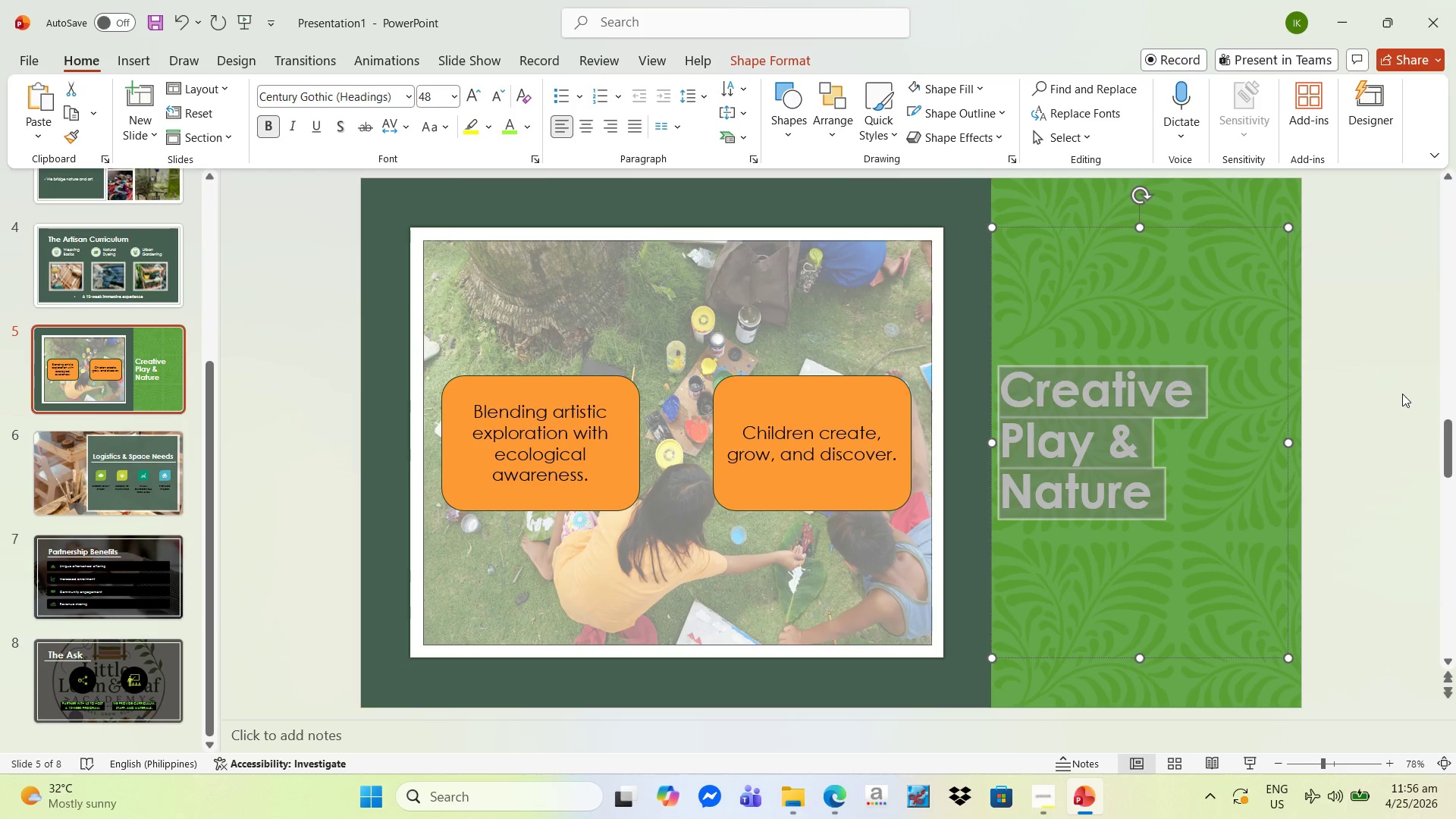 
key(Control+Z)
 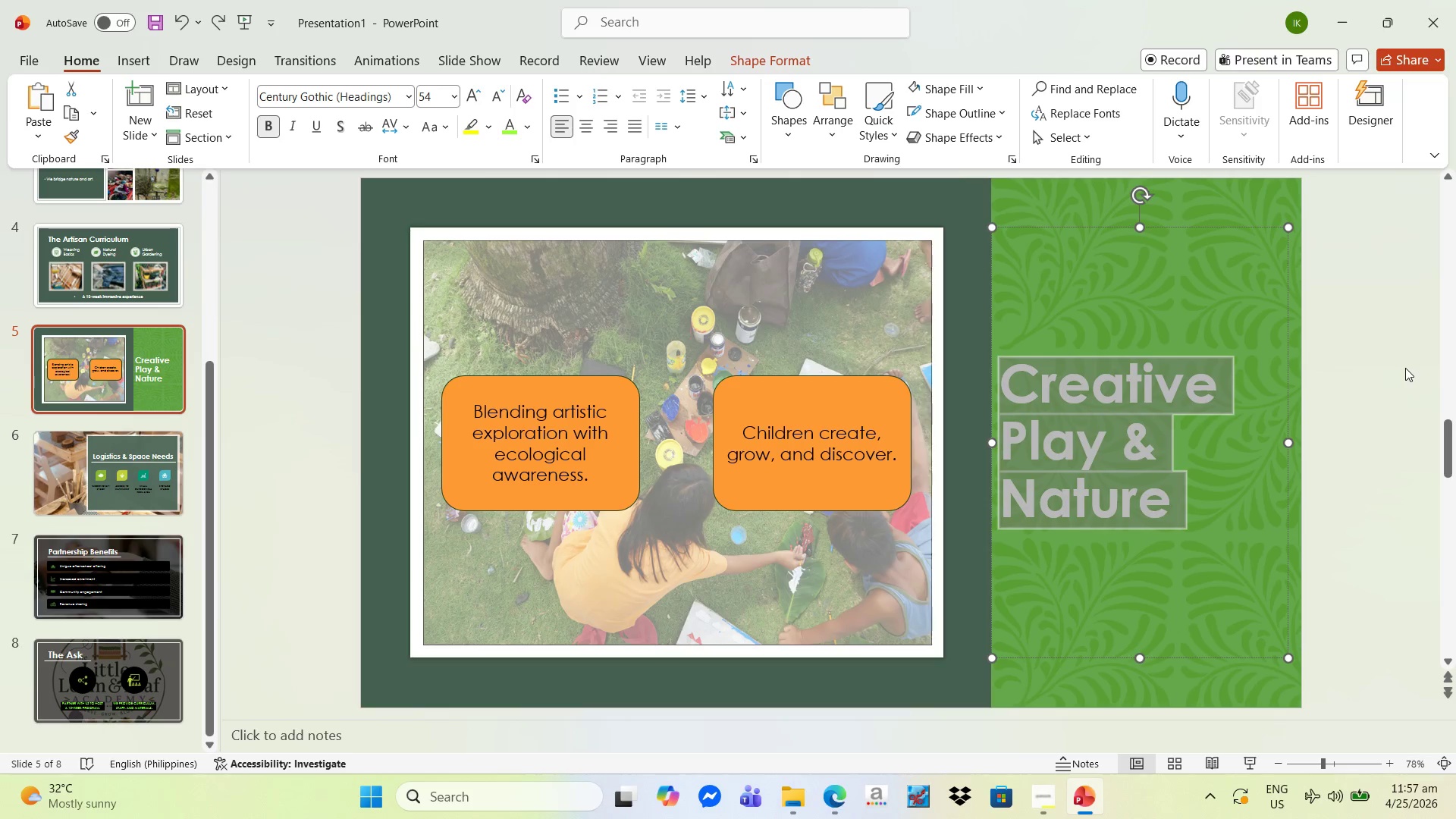 
key(Control+Z)
 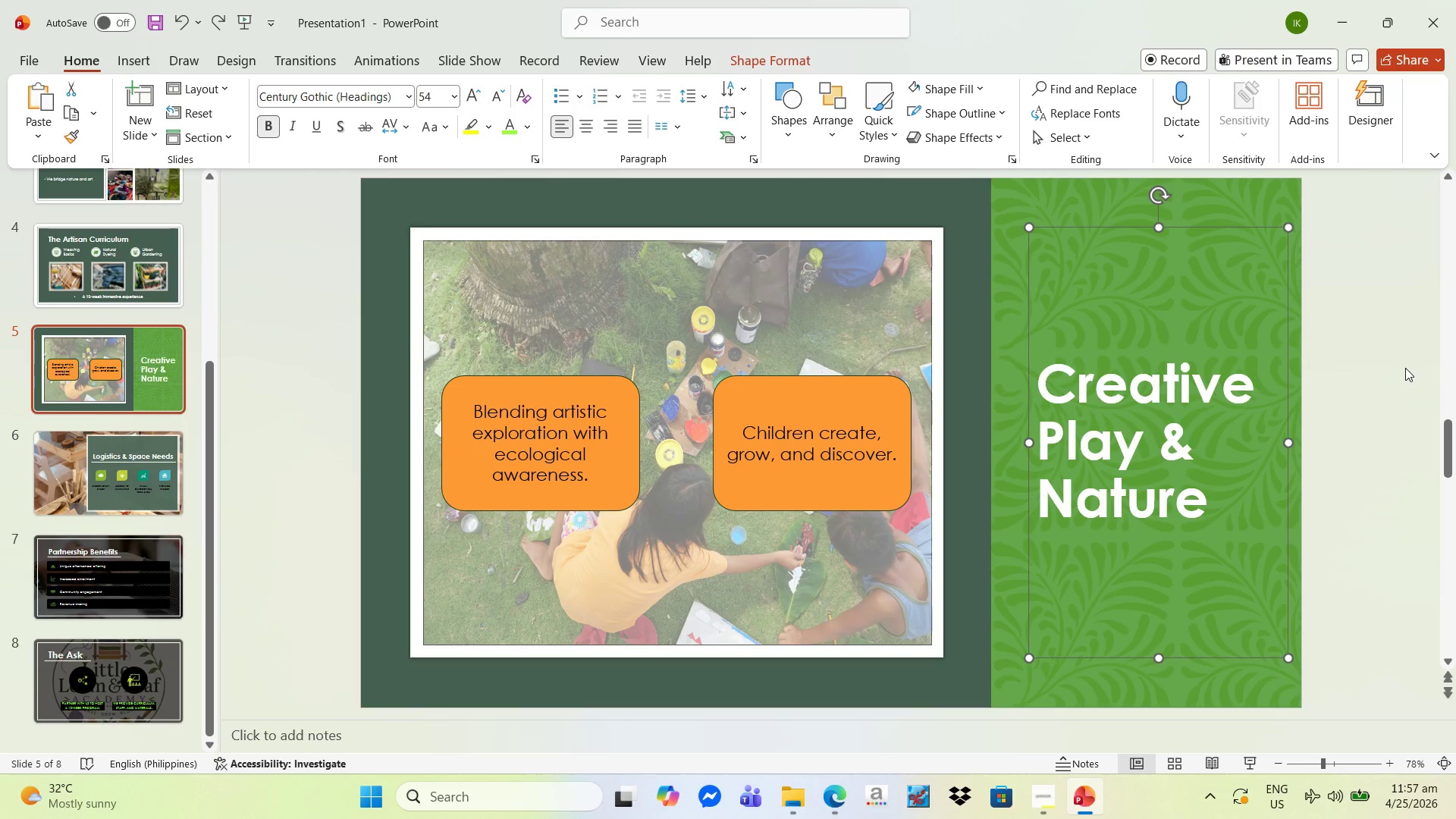 
key(Control+Z)
 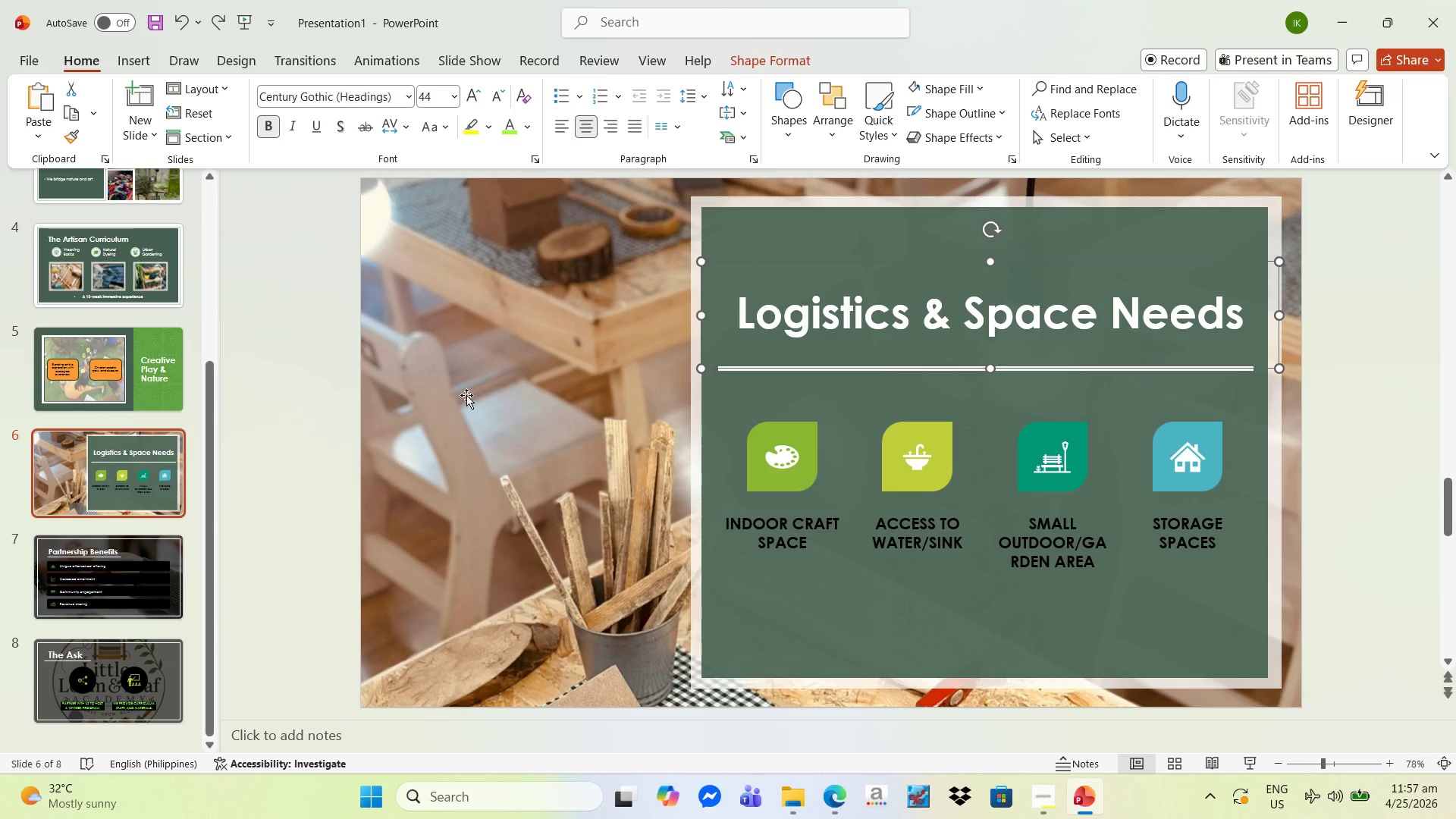 
key(Control+Y)
 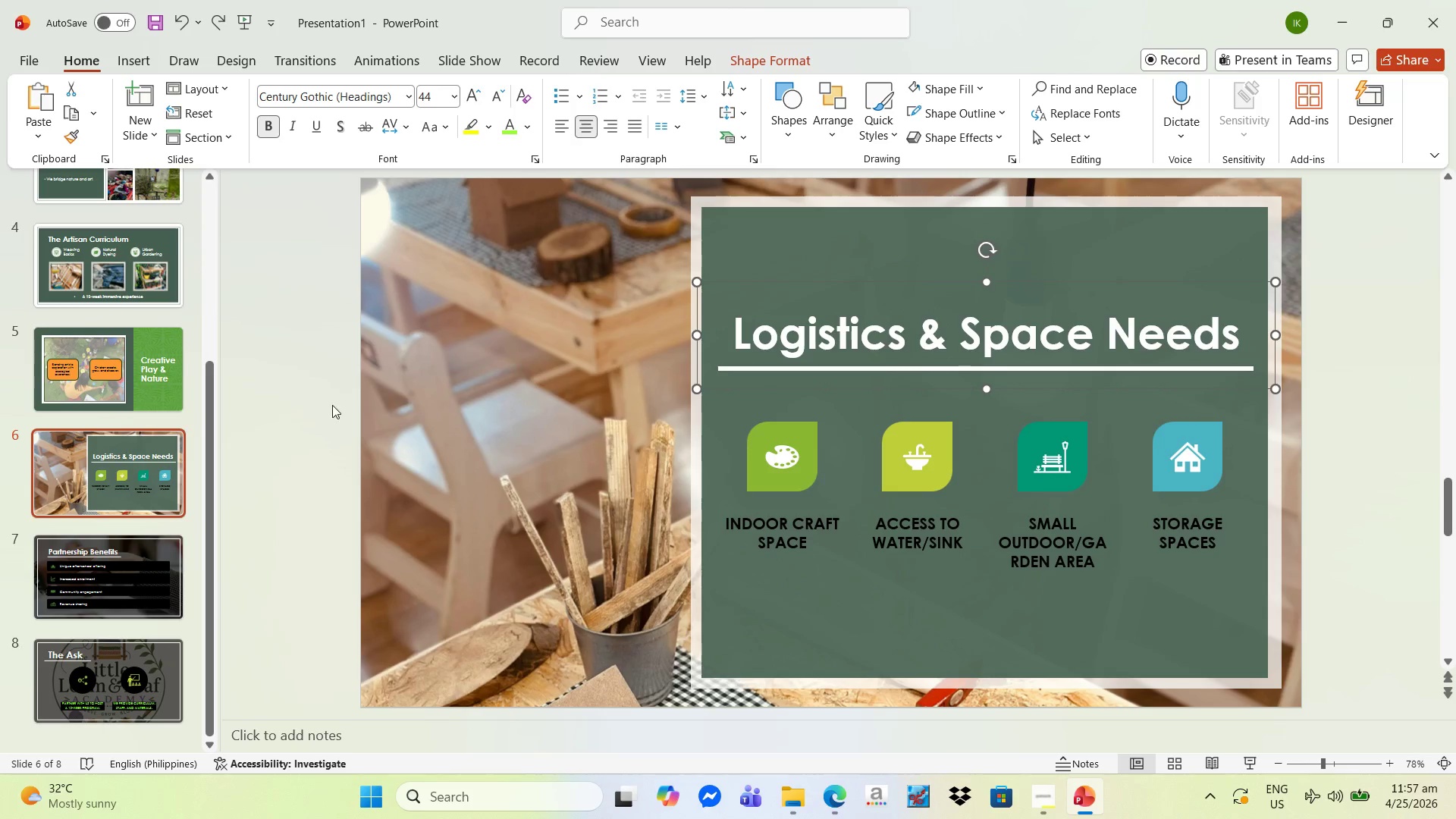 
left_click([121, 372])
 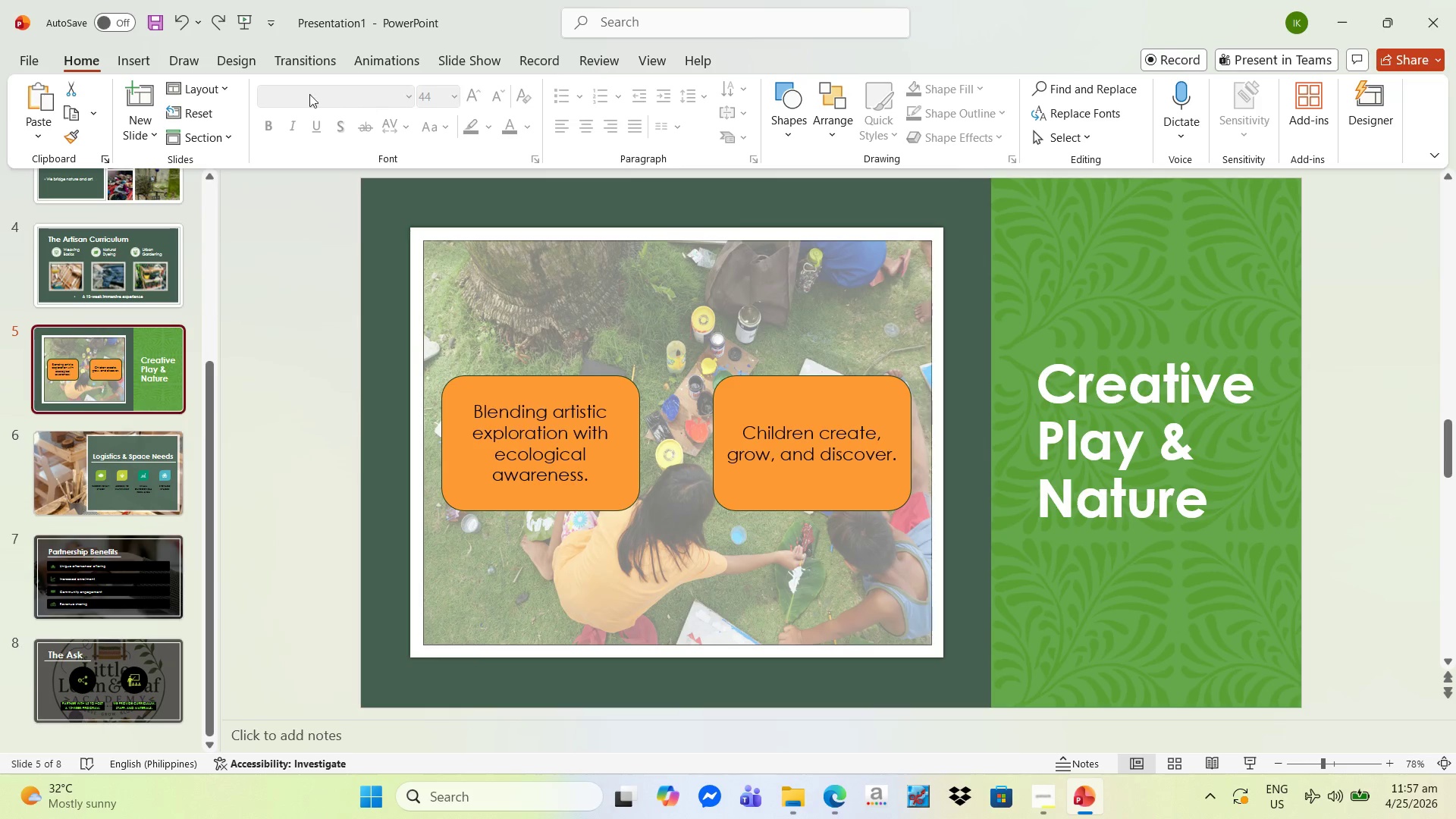 
left_click([138, 64])
 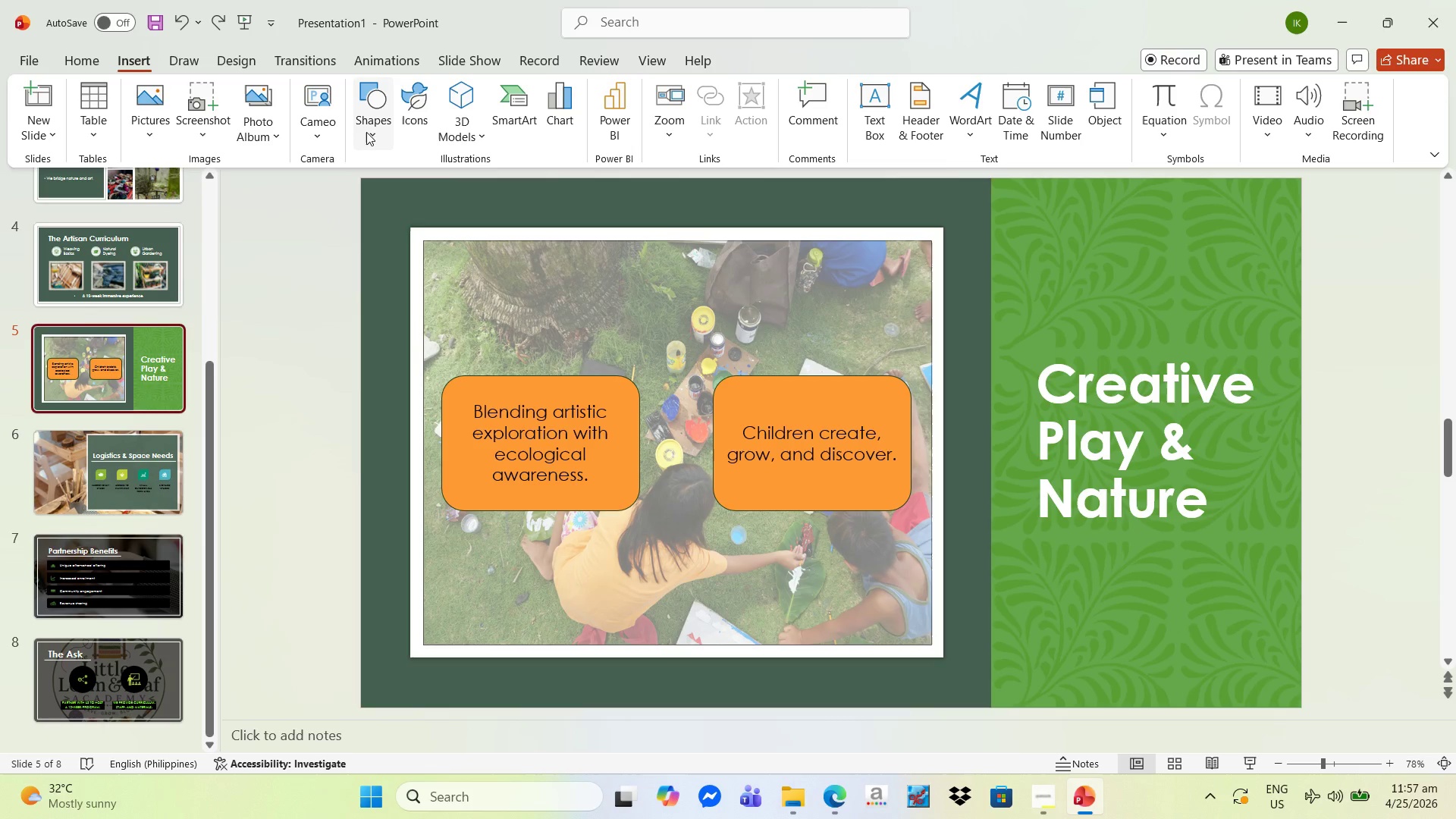 
left_click([370, 125])
 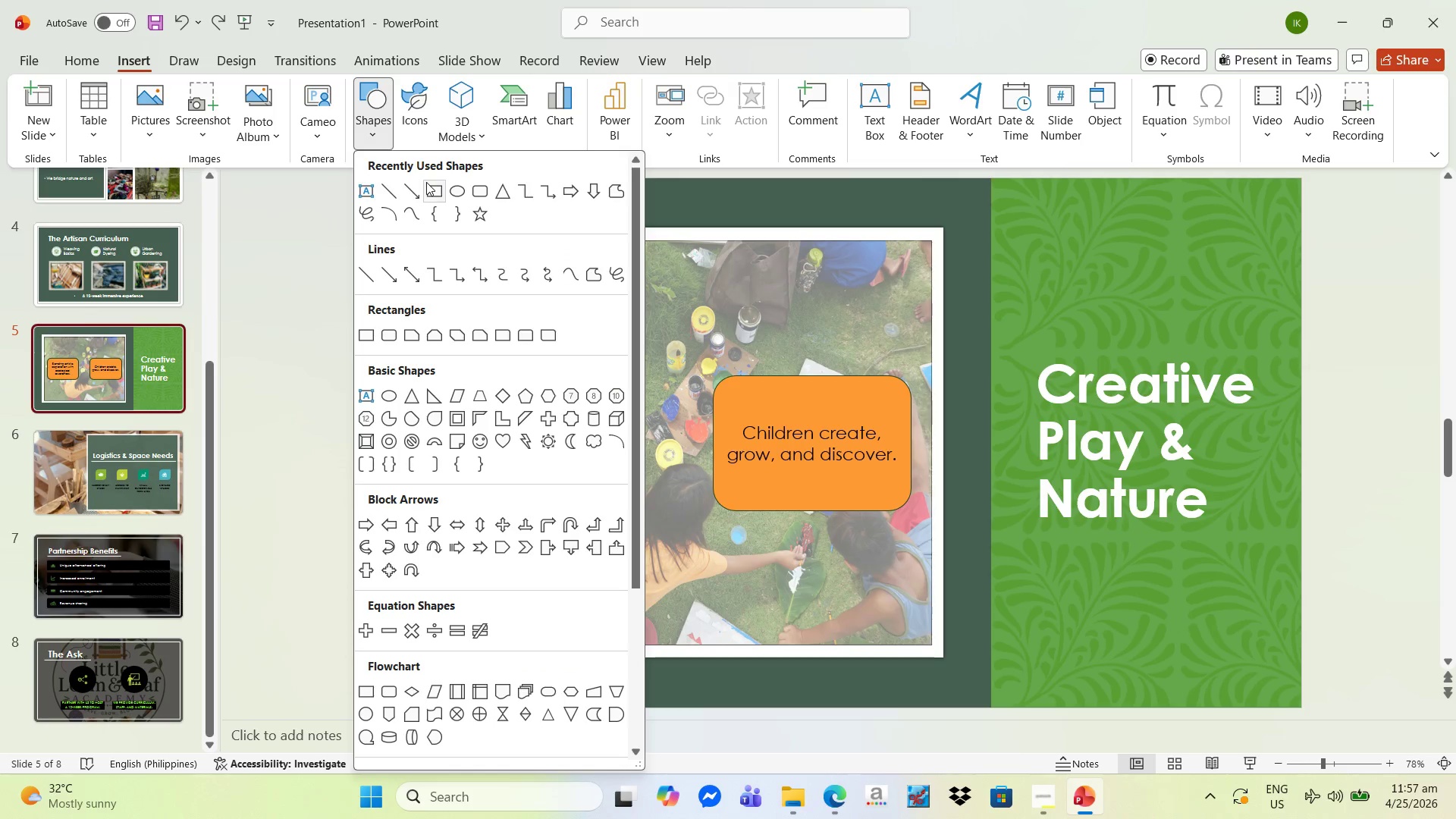 
left_click([426, 182])
 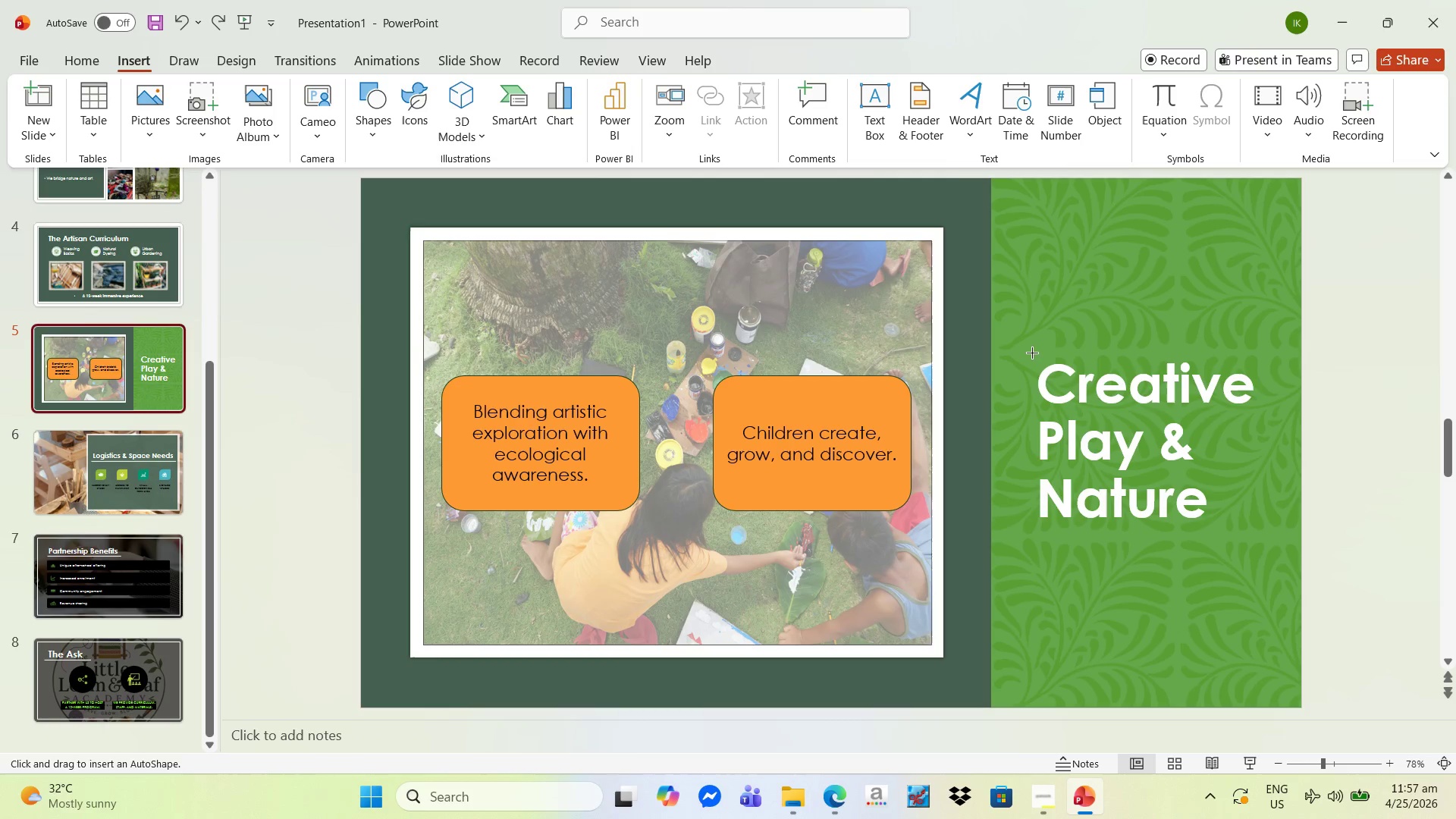 
left_click_drag(start_coordinate=[1023, 347], to_coordinate=[1281, 544])
 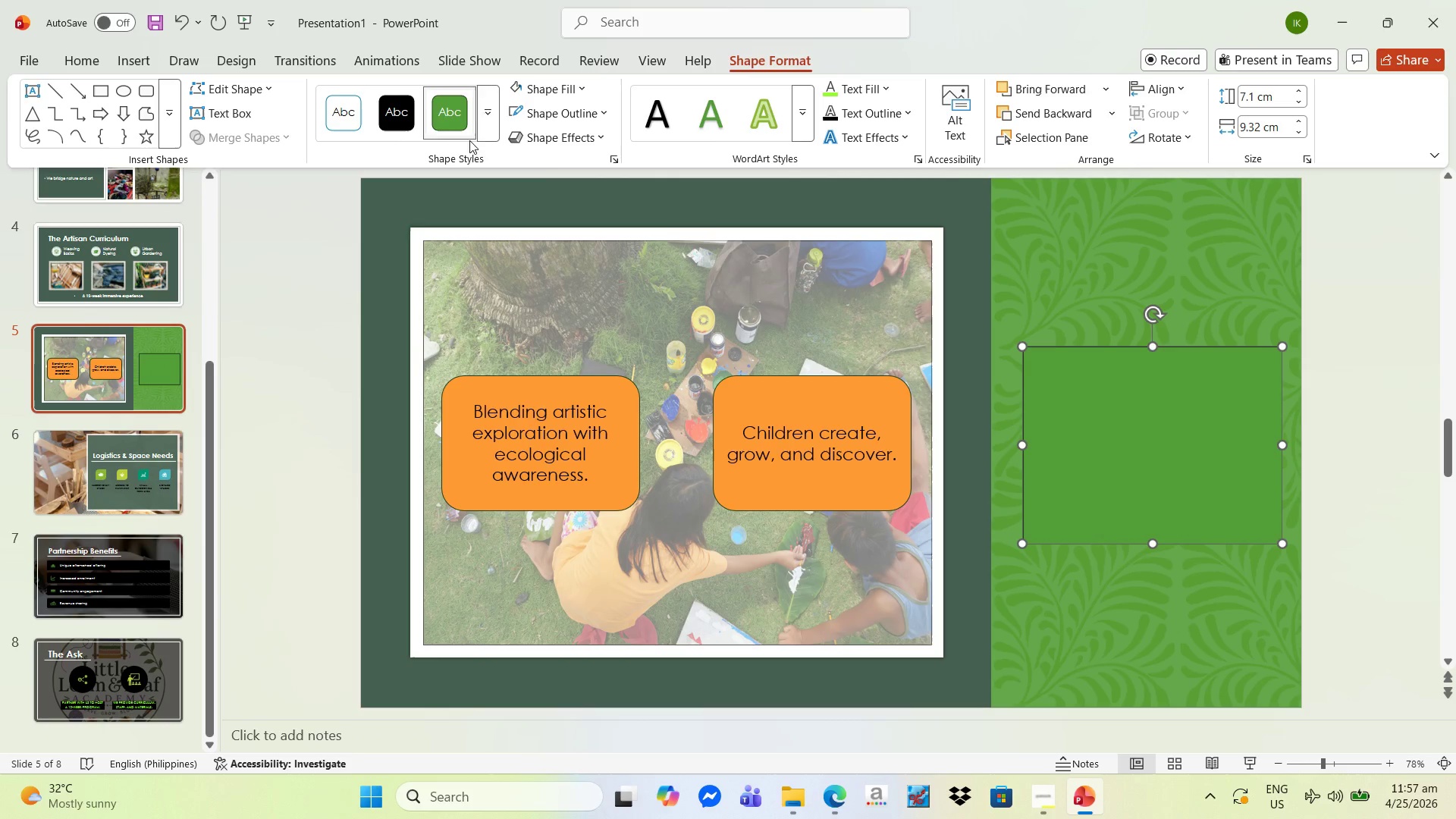 
left_click([351, 115])
 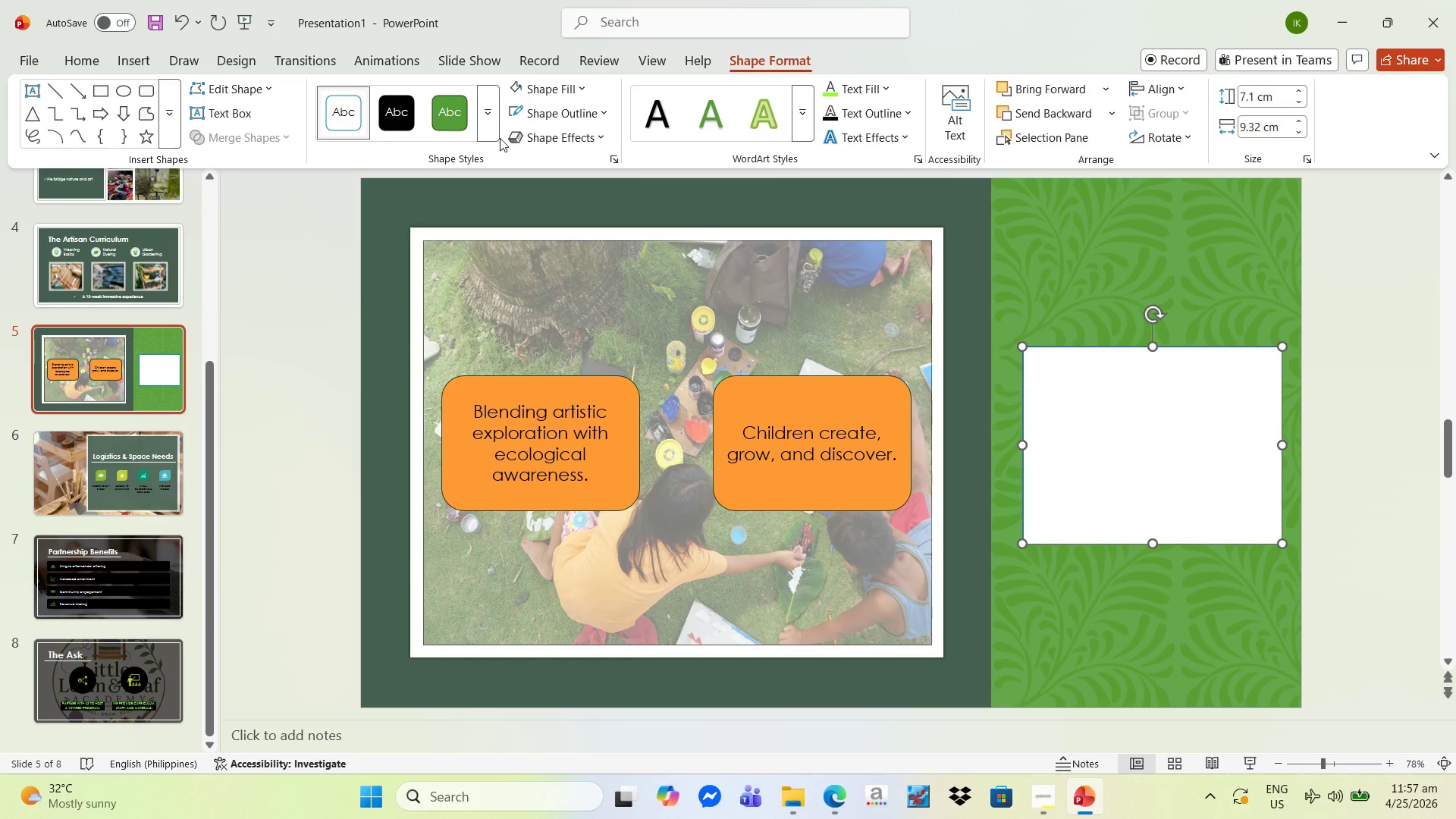 
left_click([482, 119])
 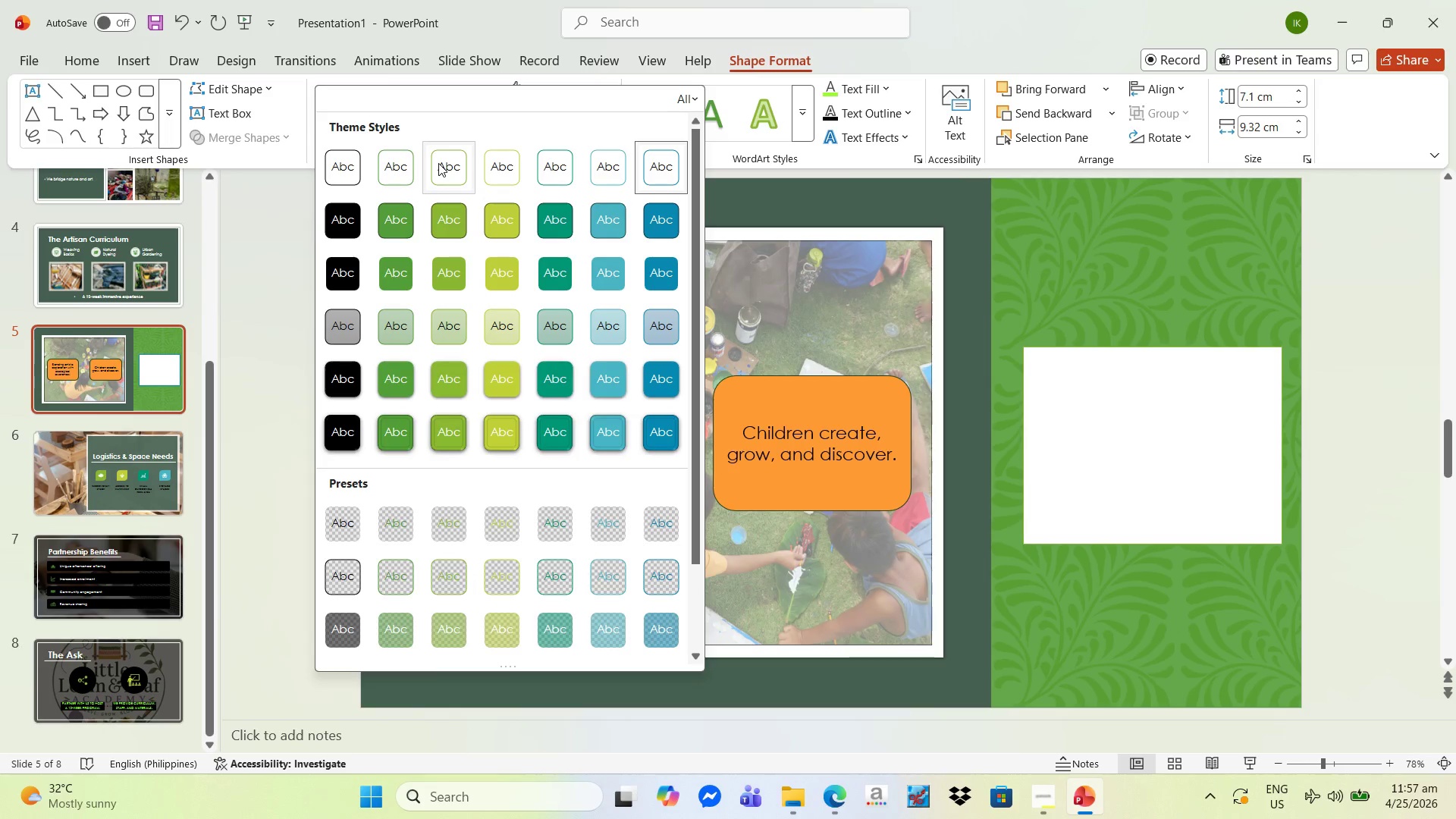 
left_click([366, 174])
 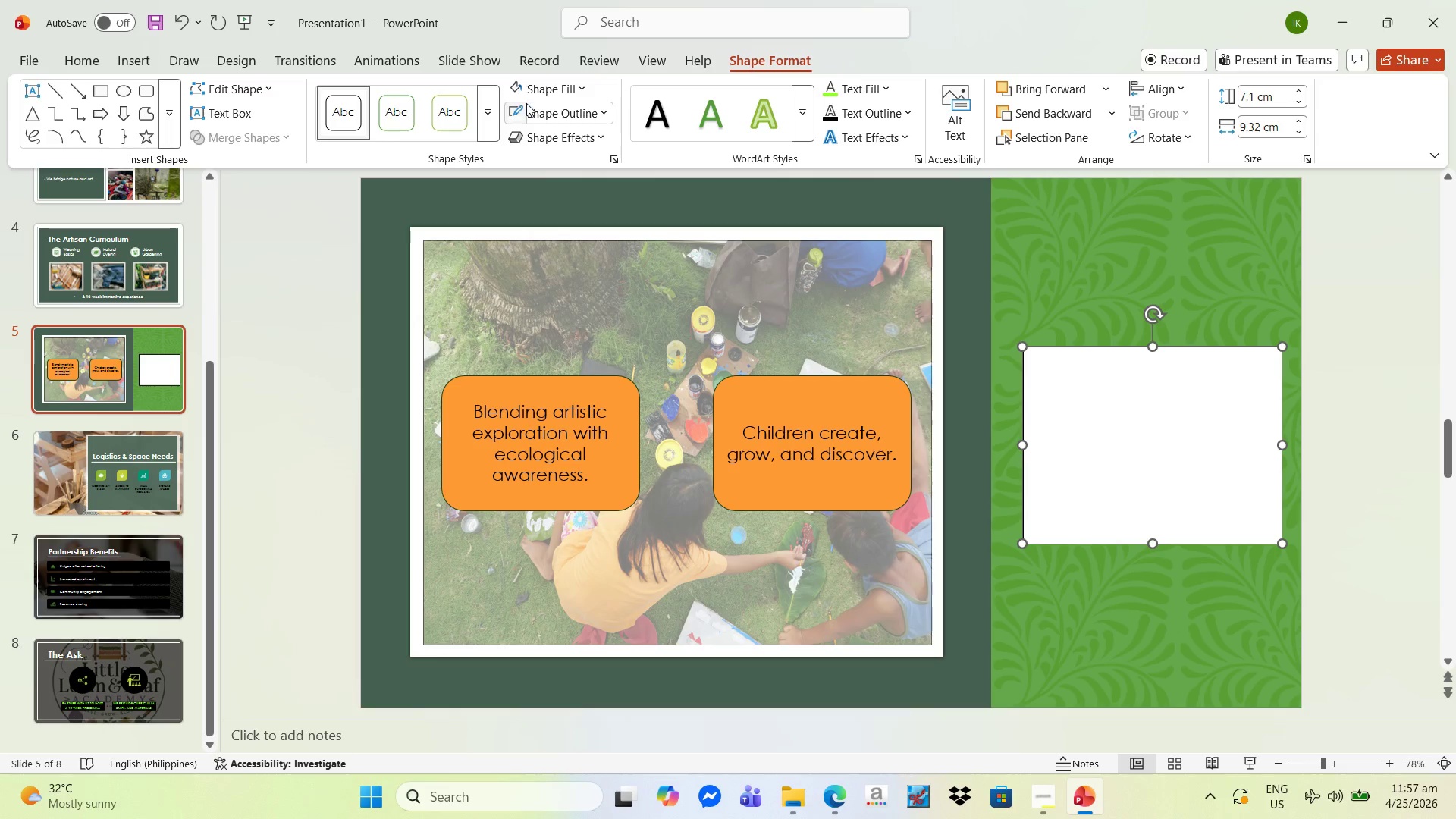 
left_click([544, 95])
 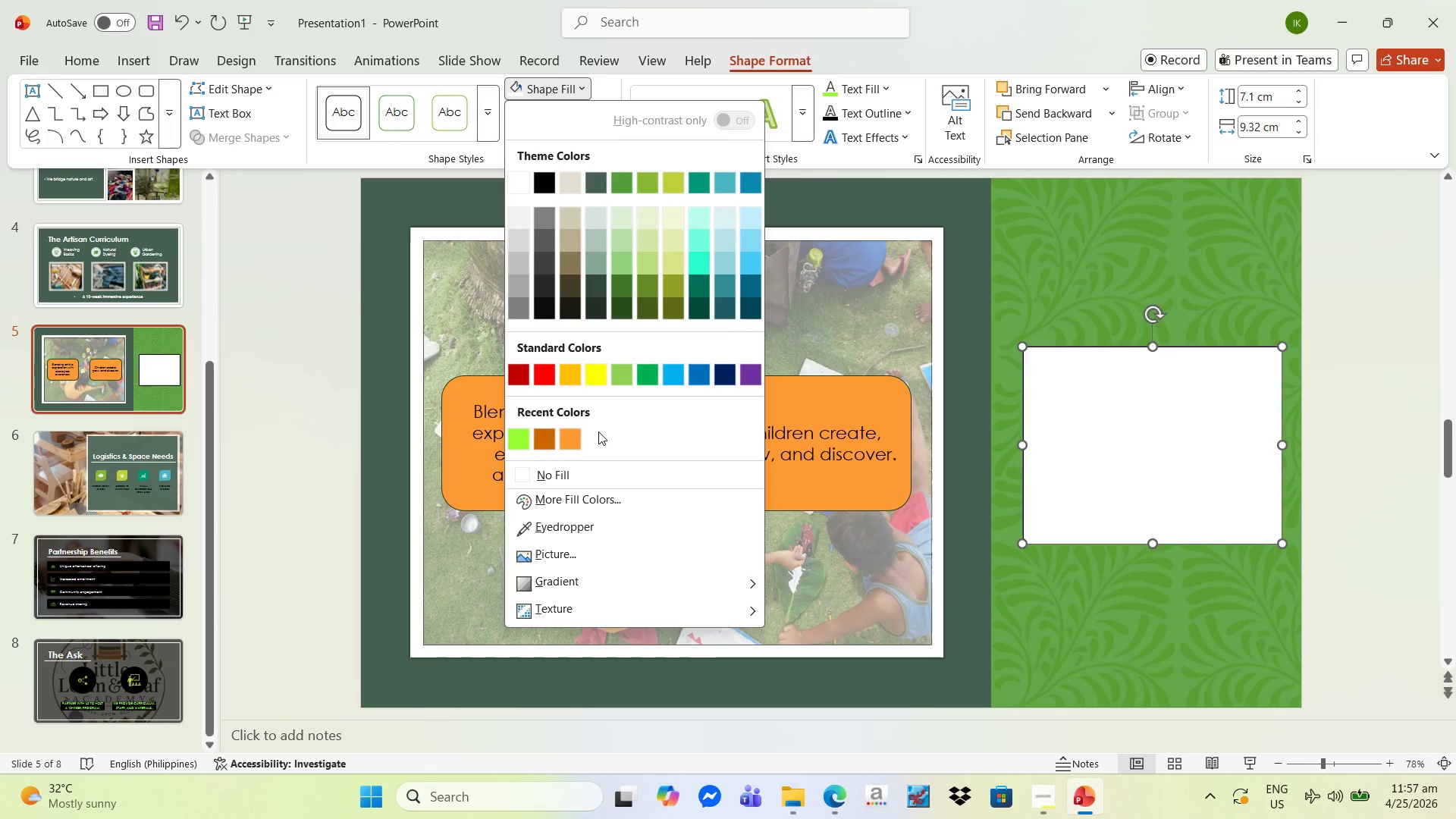 
left_click([602, 479])
 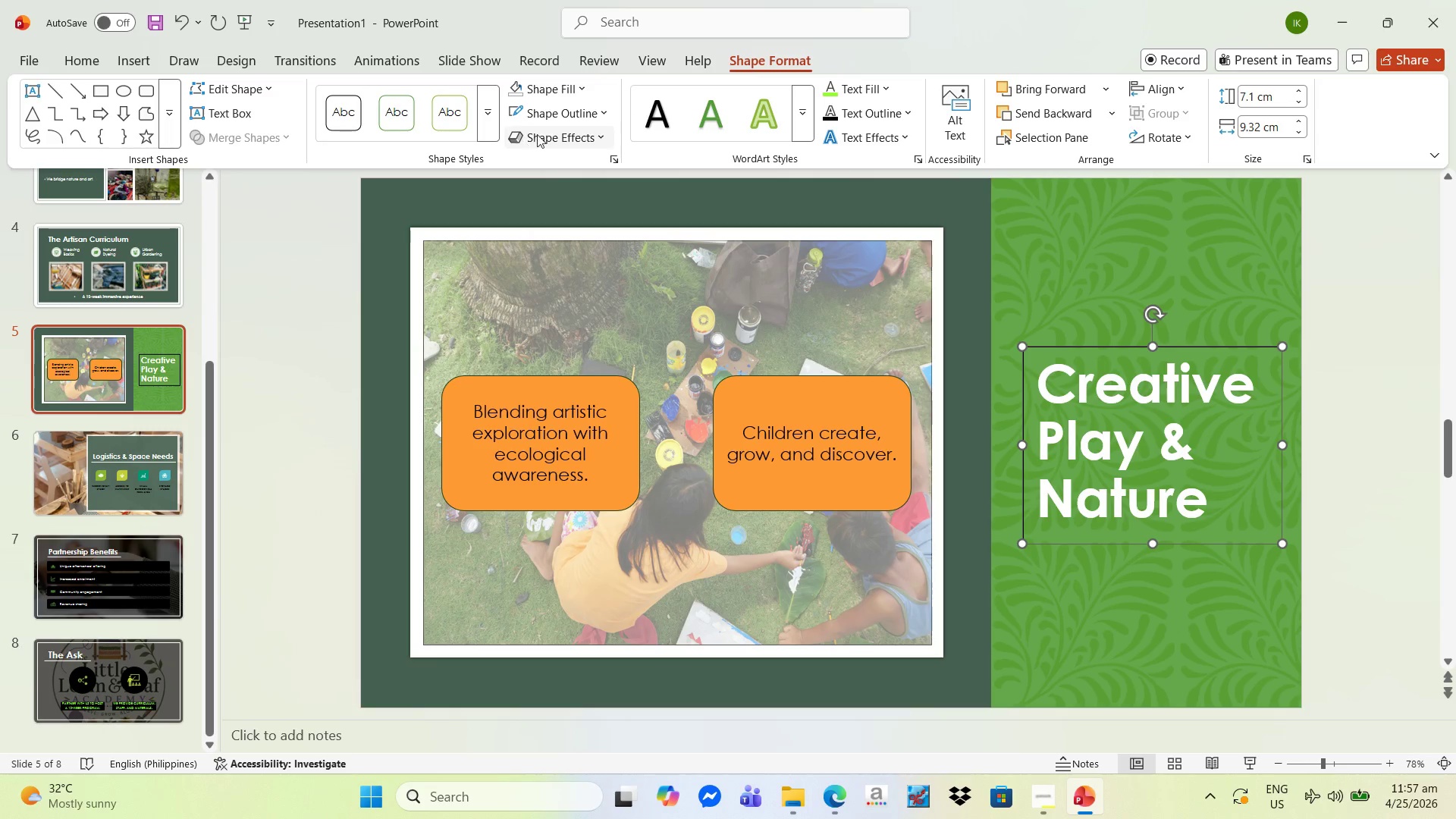 
left_click([563, 111])
 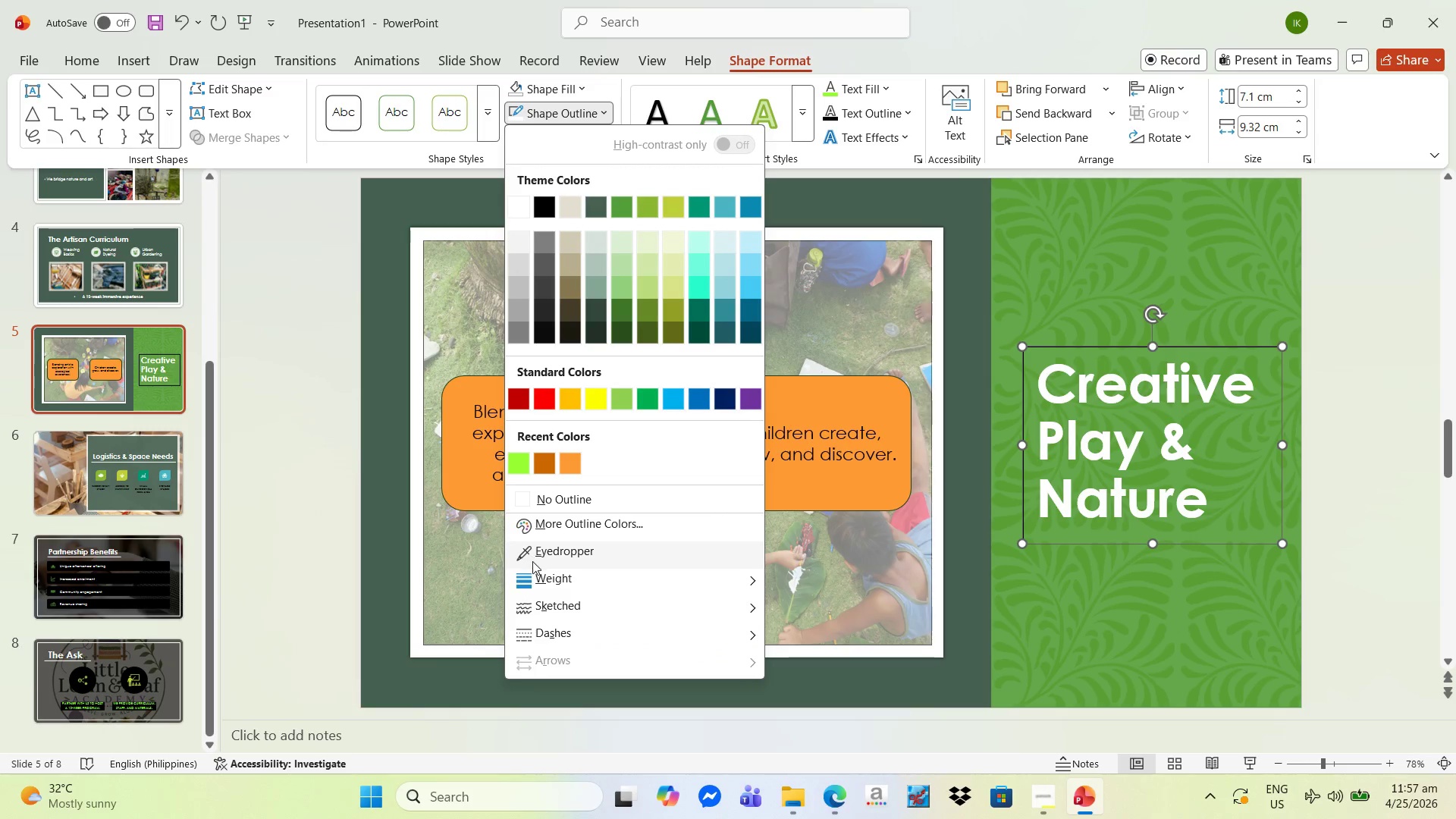 
left_click([541, 576])
 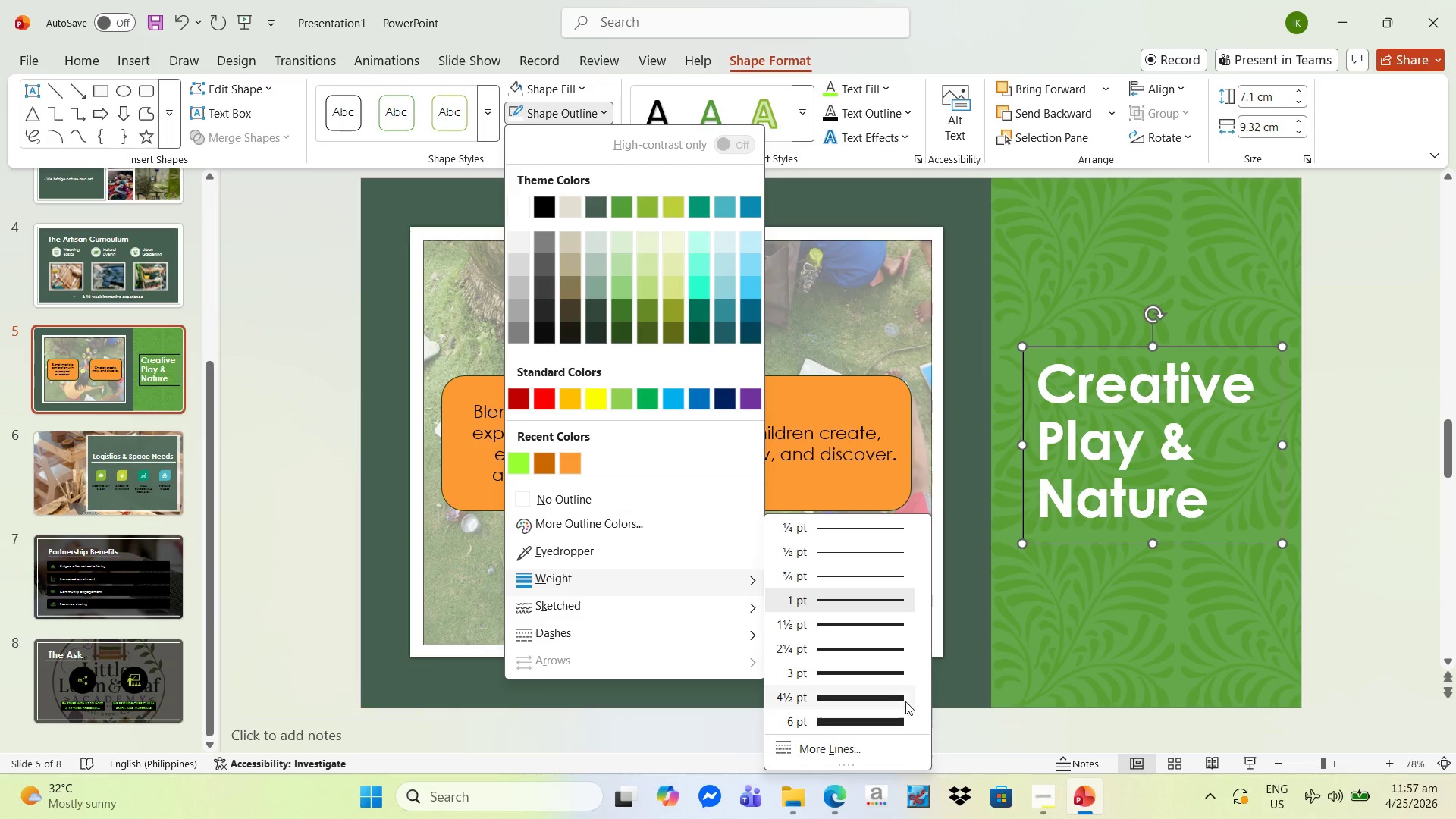 
left_click([879, 696])
 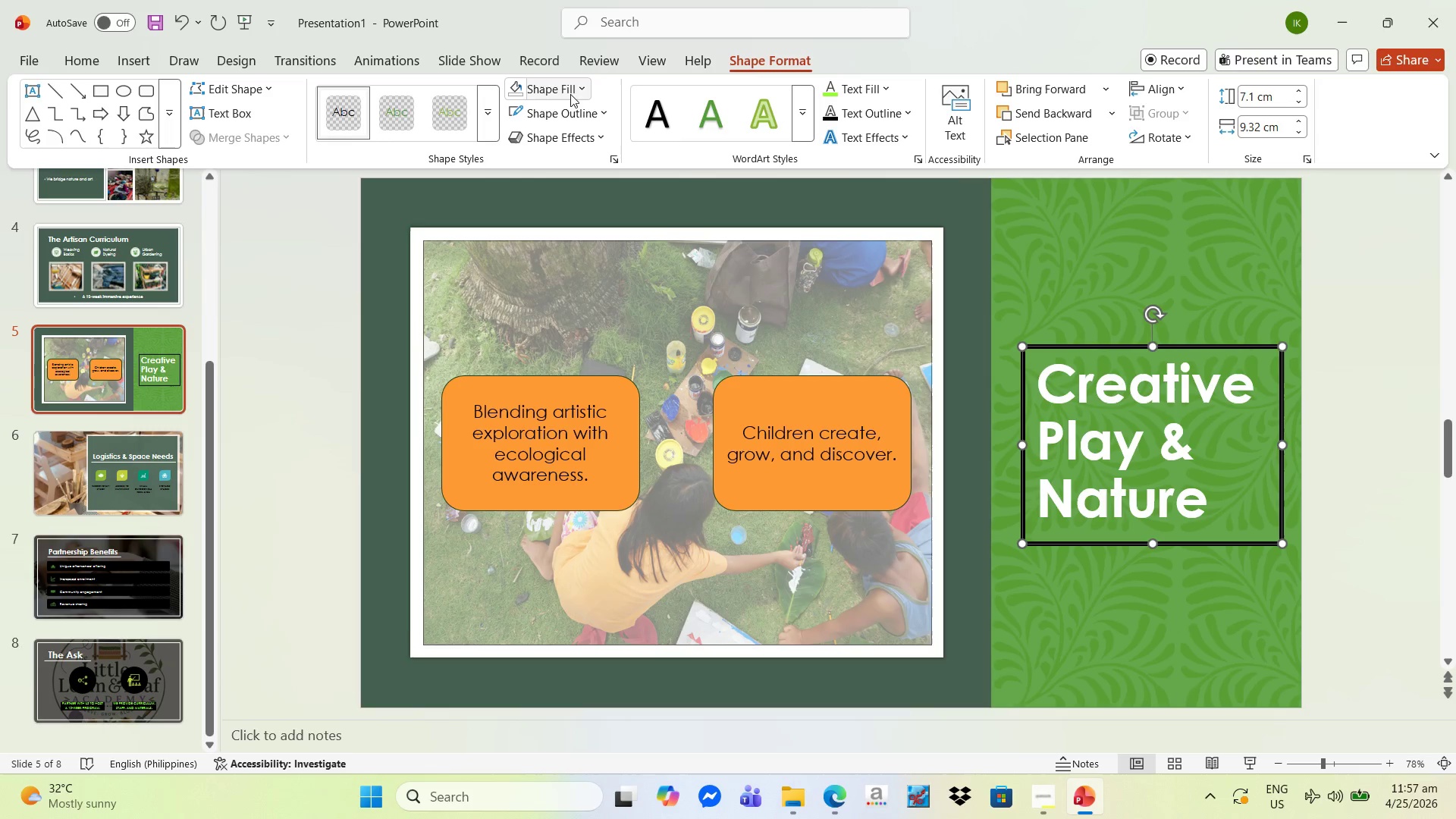 
left_click([573, 111])
 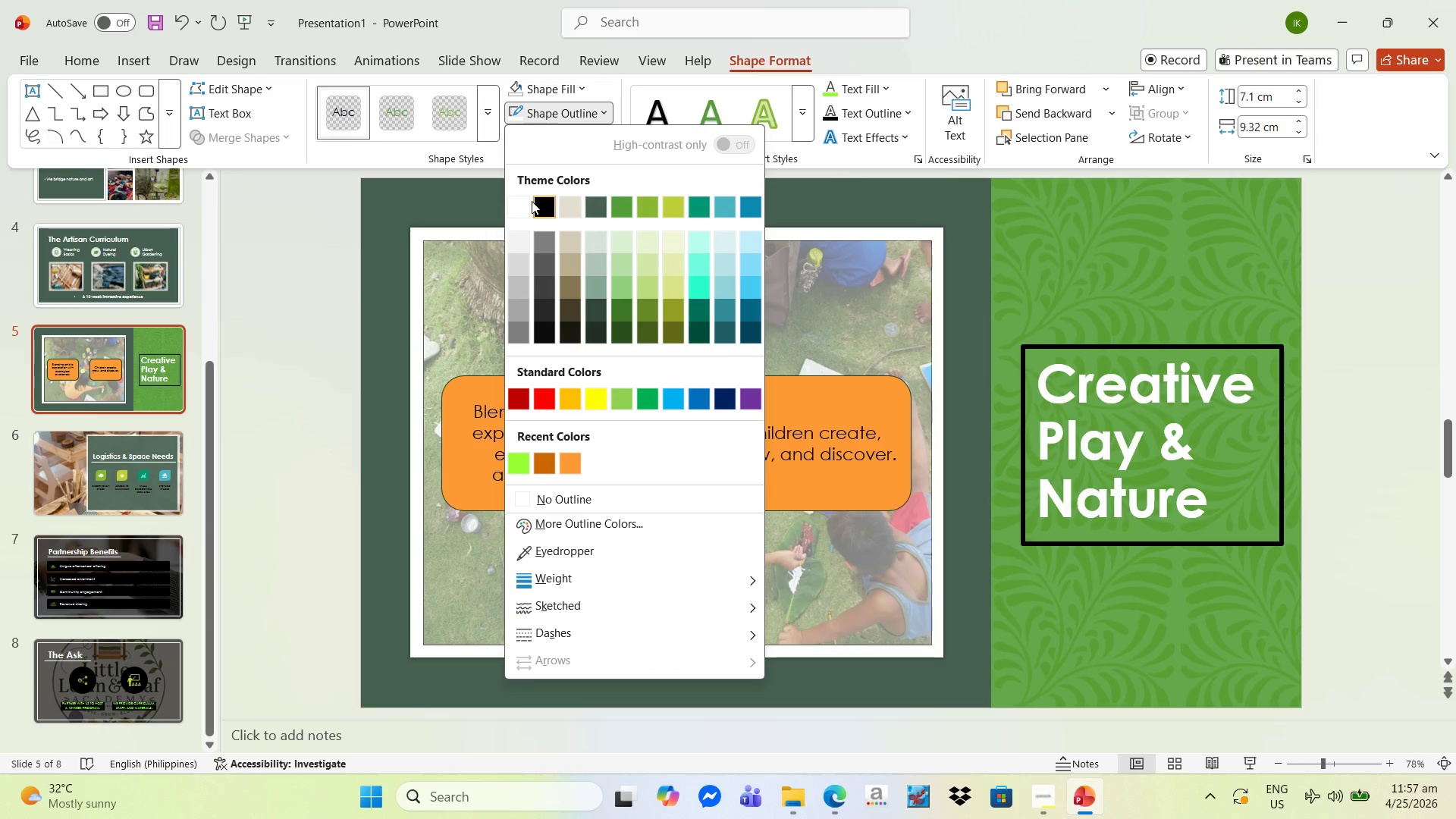 
left_click([531, 201])
 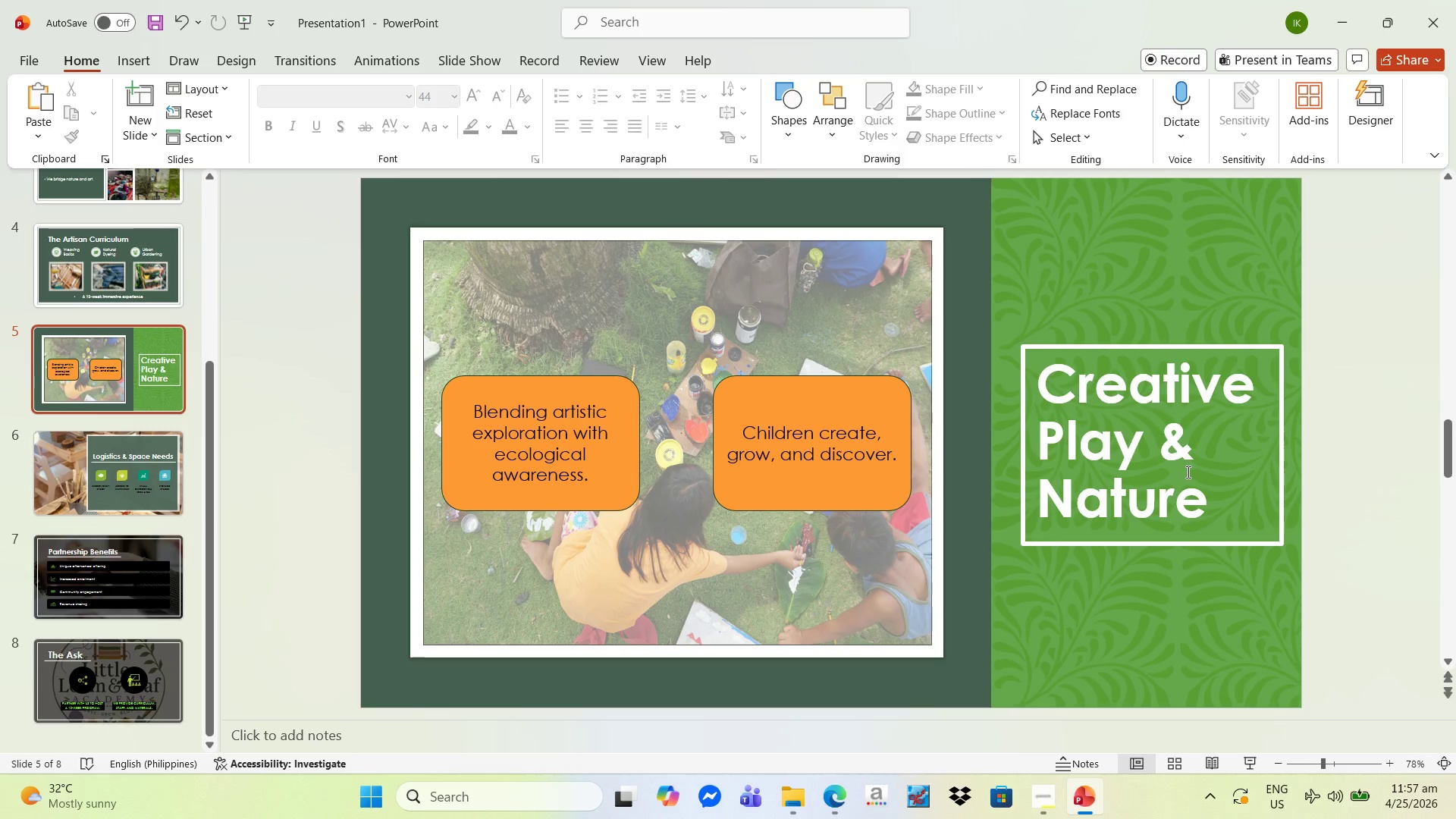 
left_click([102, 256])
 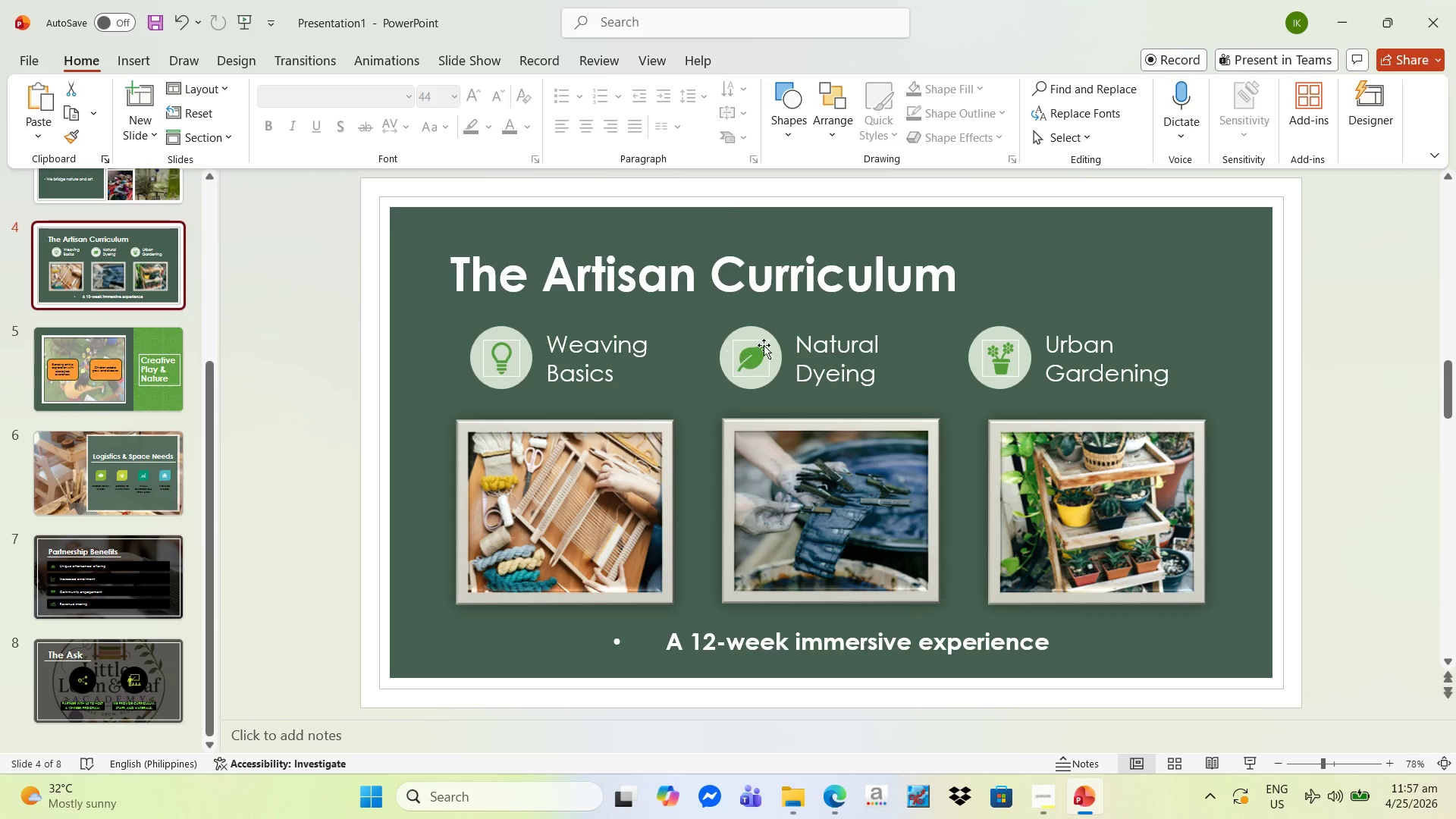 
key(Control+V)
 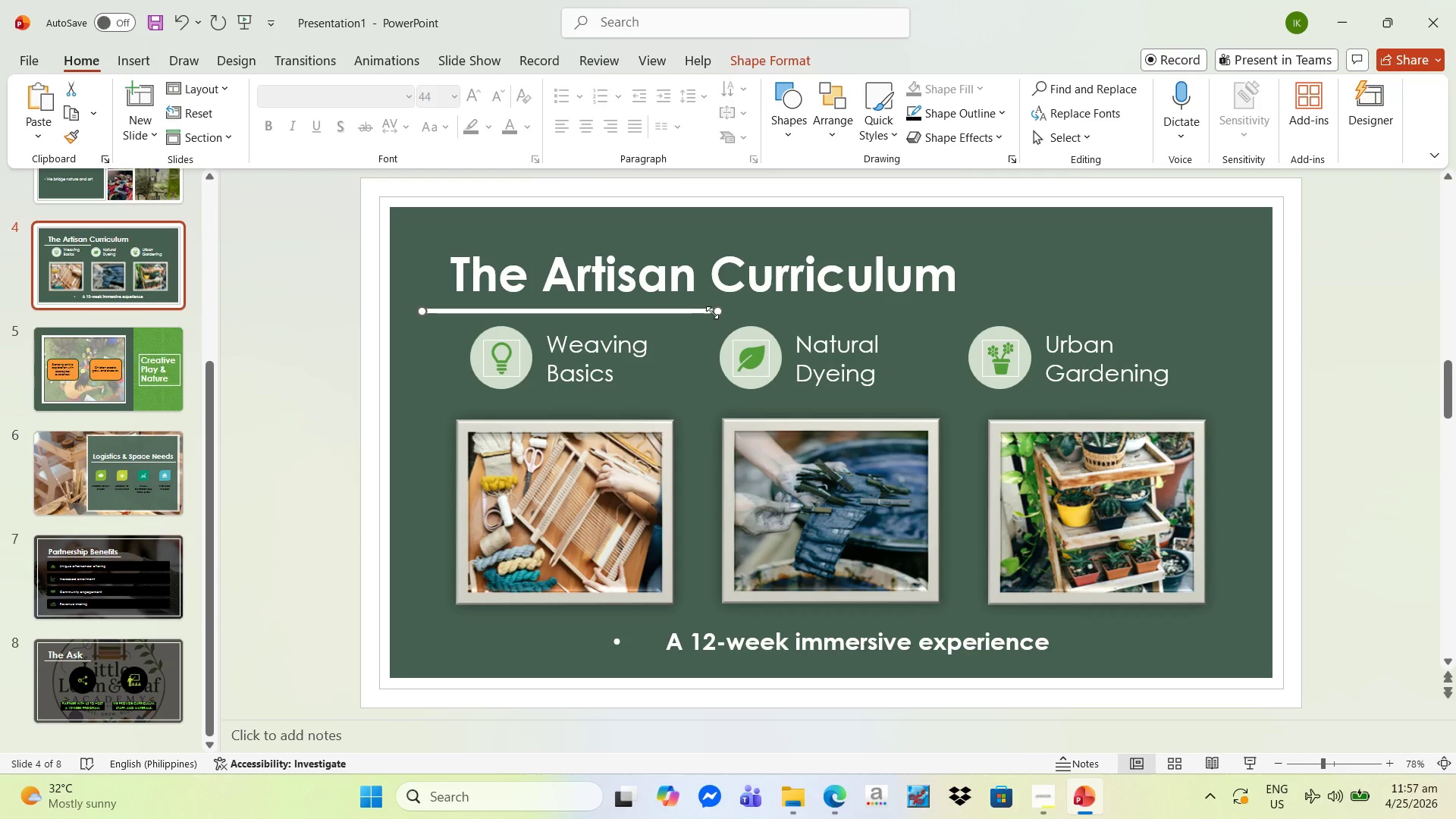 
left_click_drag(start_coordinate=[718, 311], to_coordinate=[967, 309])
 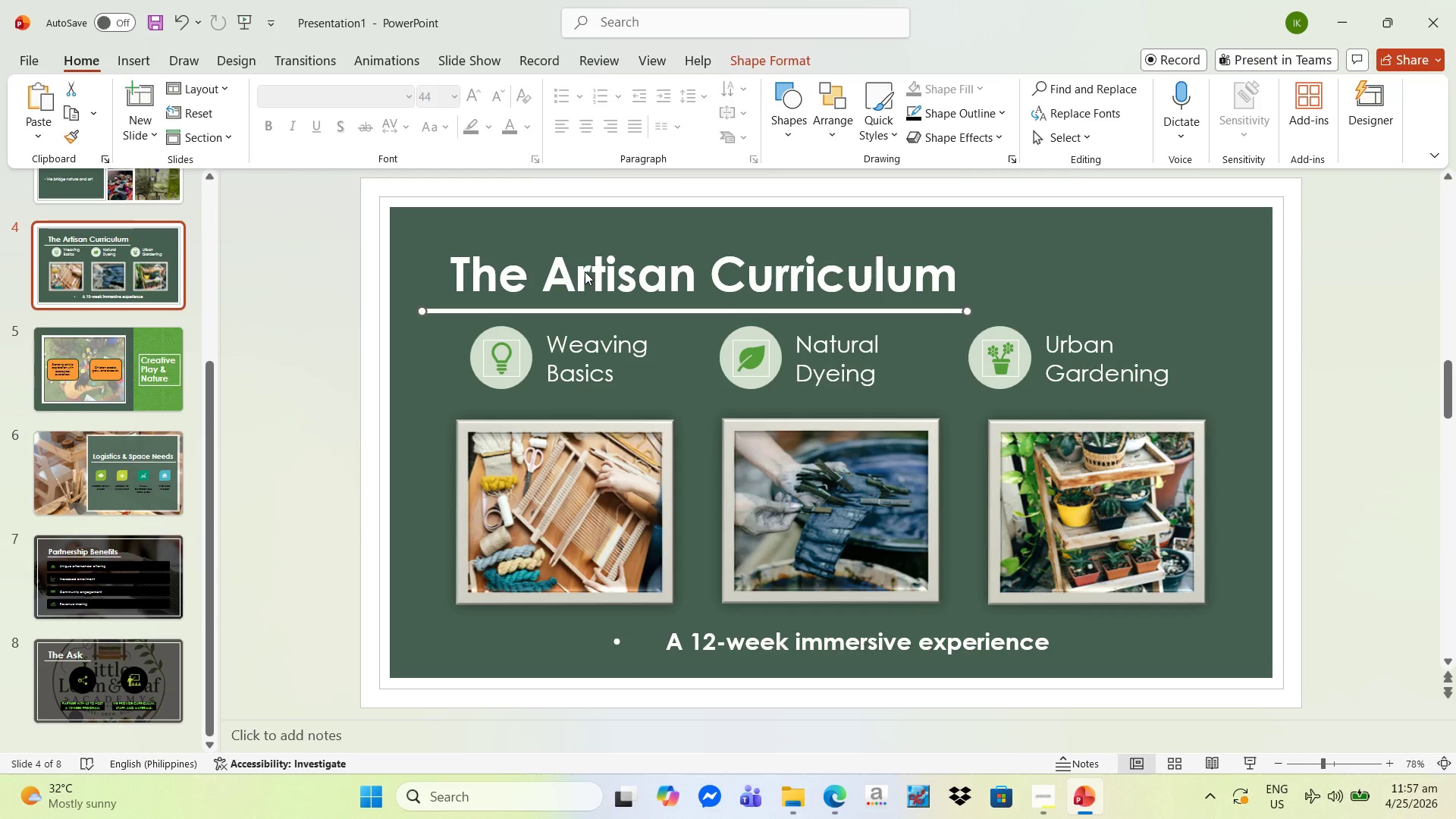 
left_click_drag(start_coordinate=[529, 309], to_coordinate=[551, 309])
 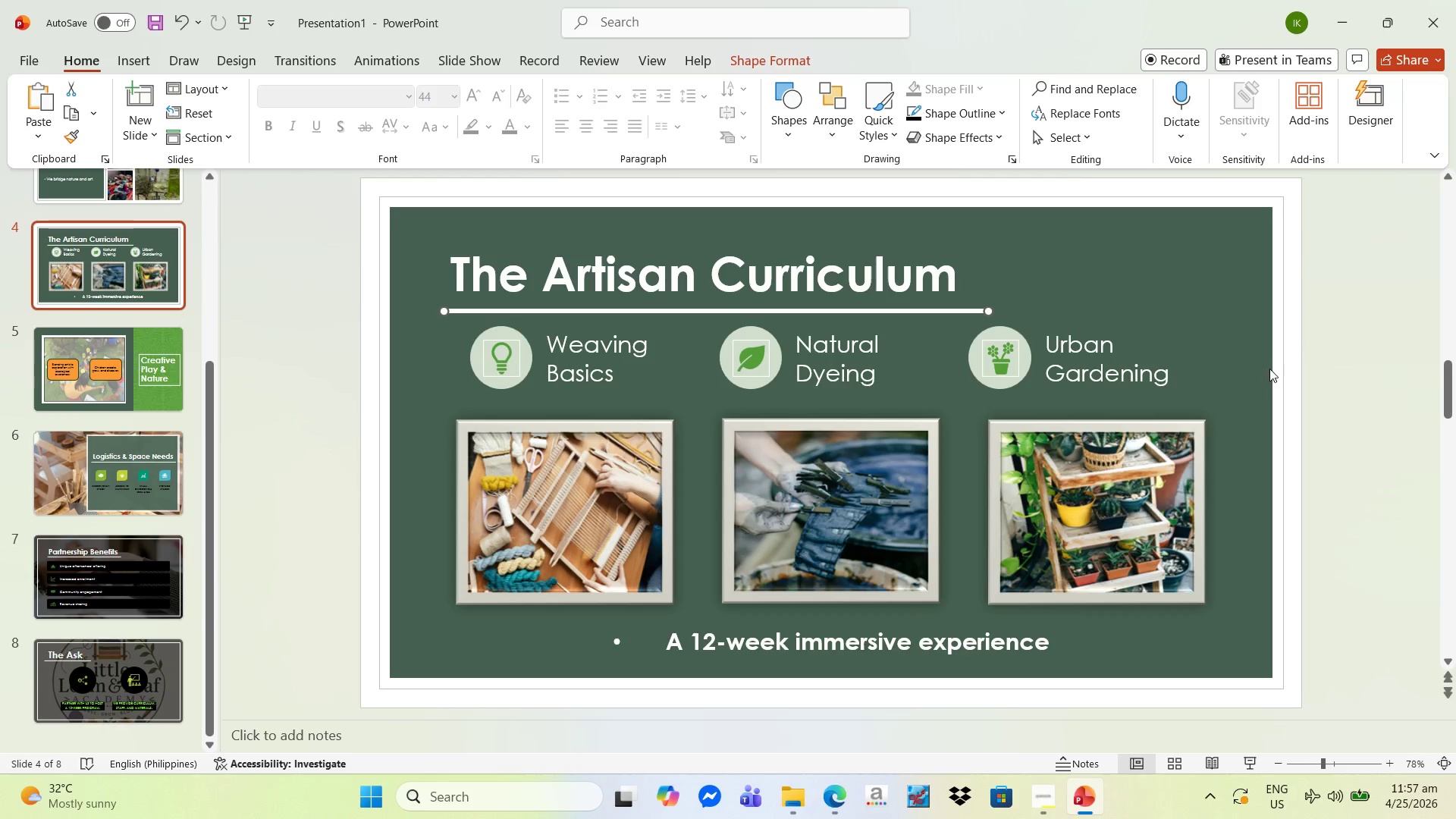 
left_click([1354, 365])
 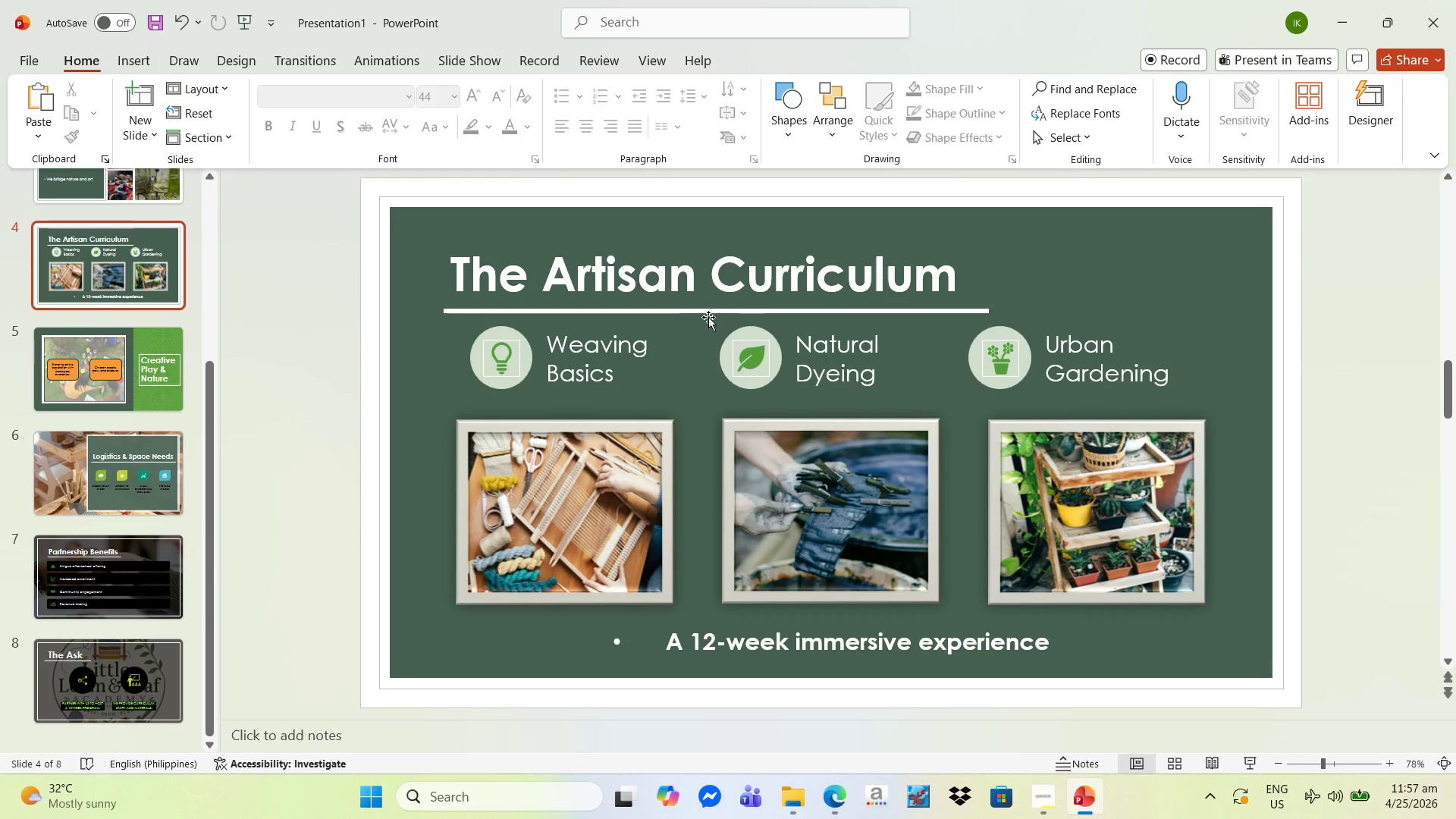 
left_click_drag(start_coordinate=[699, 309], to_coordinate=[704, 301])
 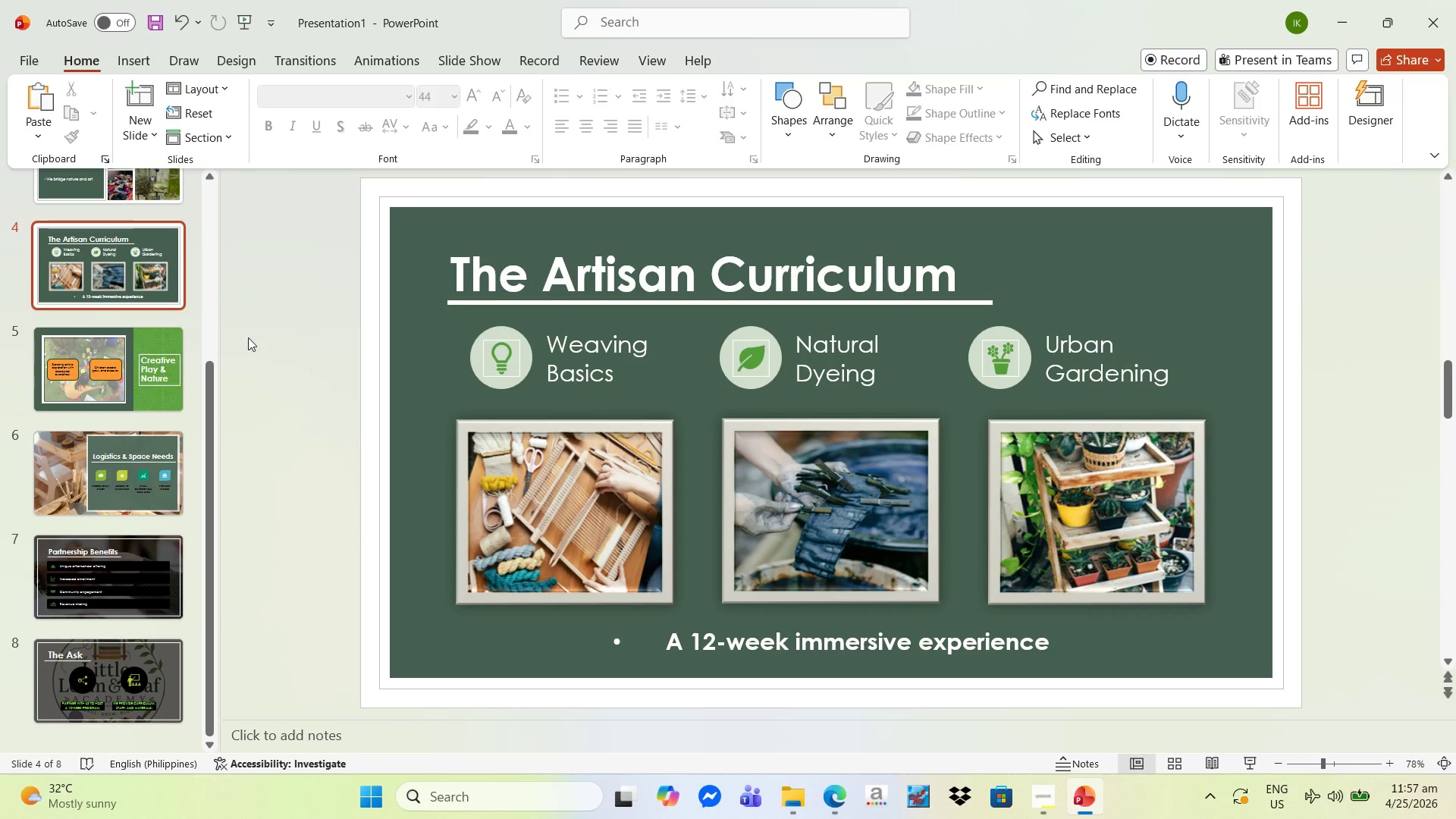 
scroll: coordinate [35, 325], scroll_direction: up, amount: 4.0
 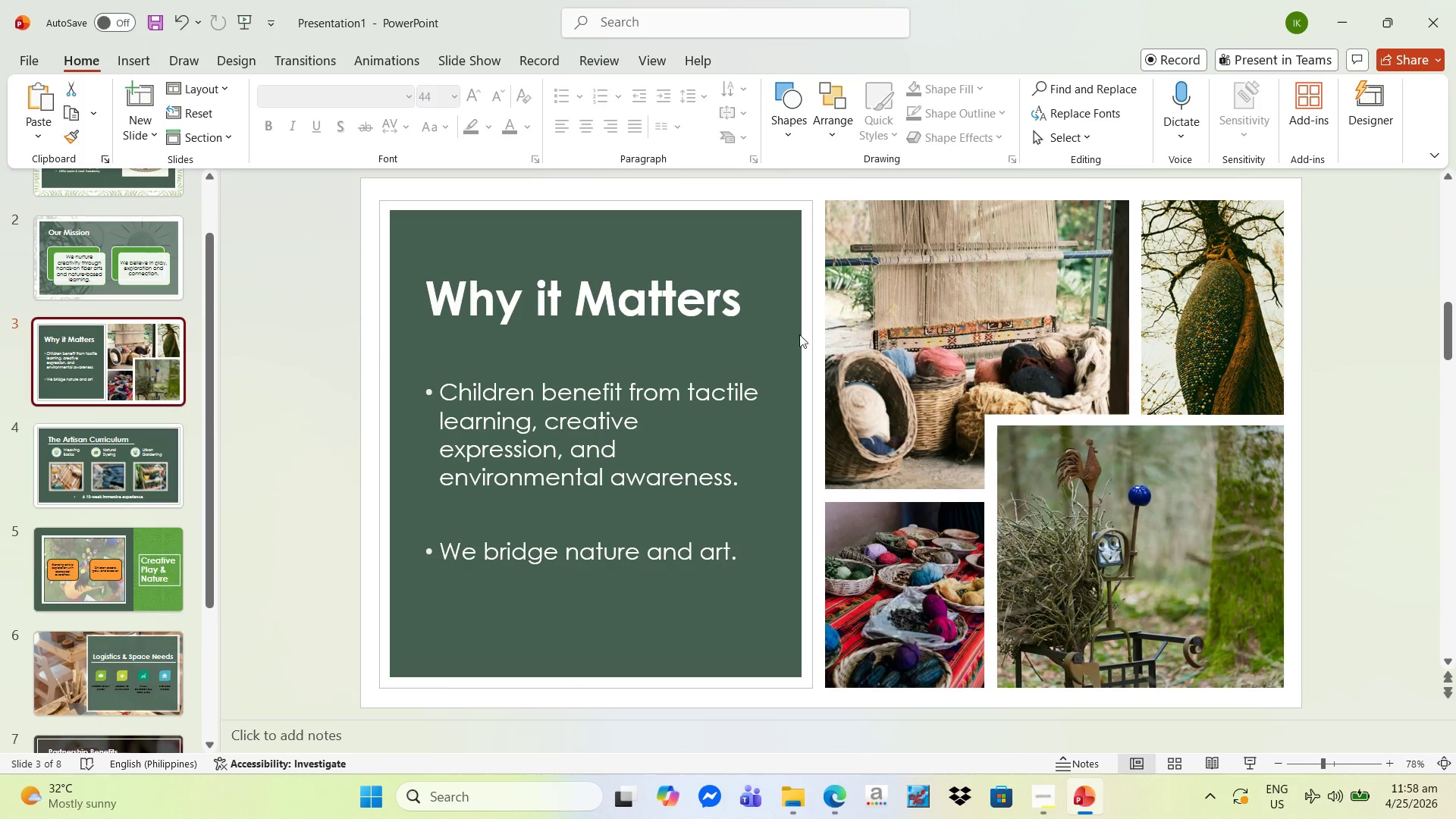 
key(Control+V)
 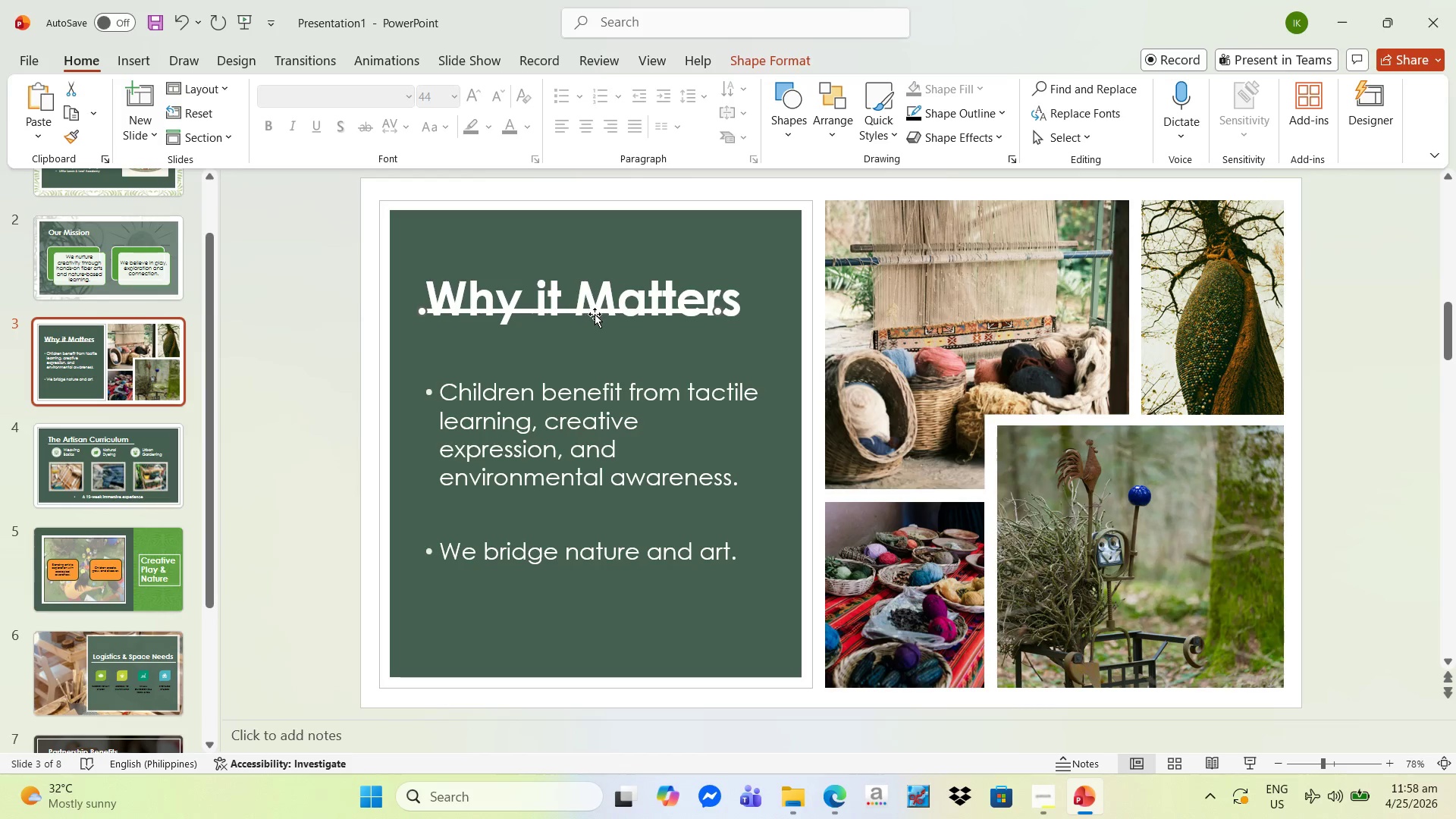 
left_click_drag(start_coordinate=[598, 309], to_coordinate=[596, 331])
 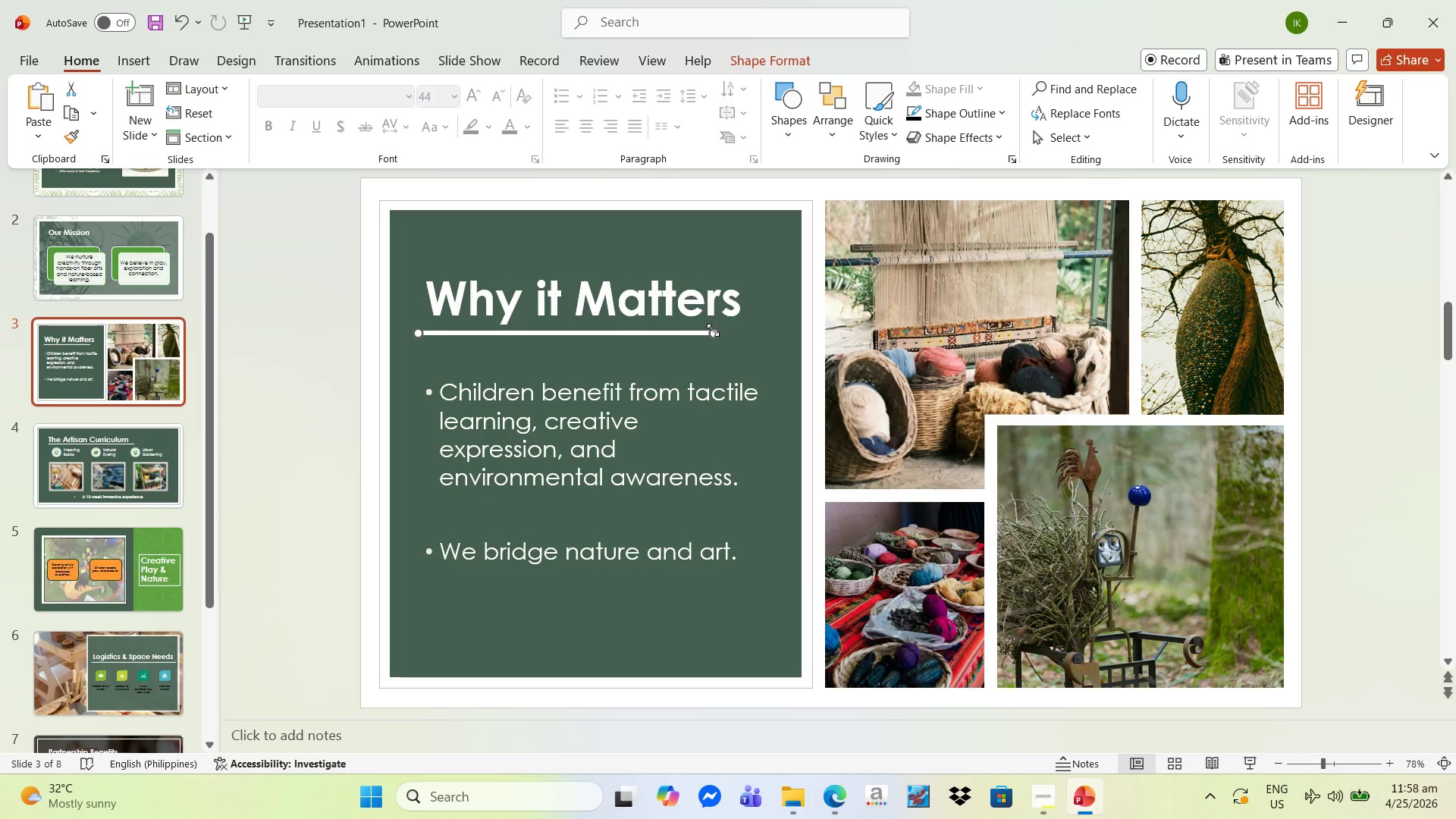 
left_click_drag(start_coordinate=[713, 331], to_coordinate=[749, 331])
 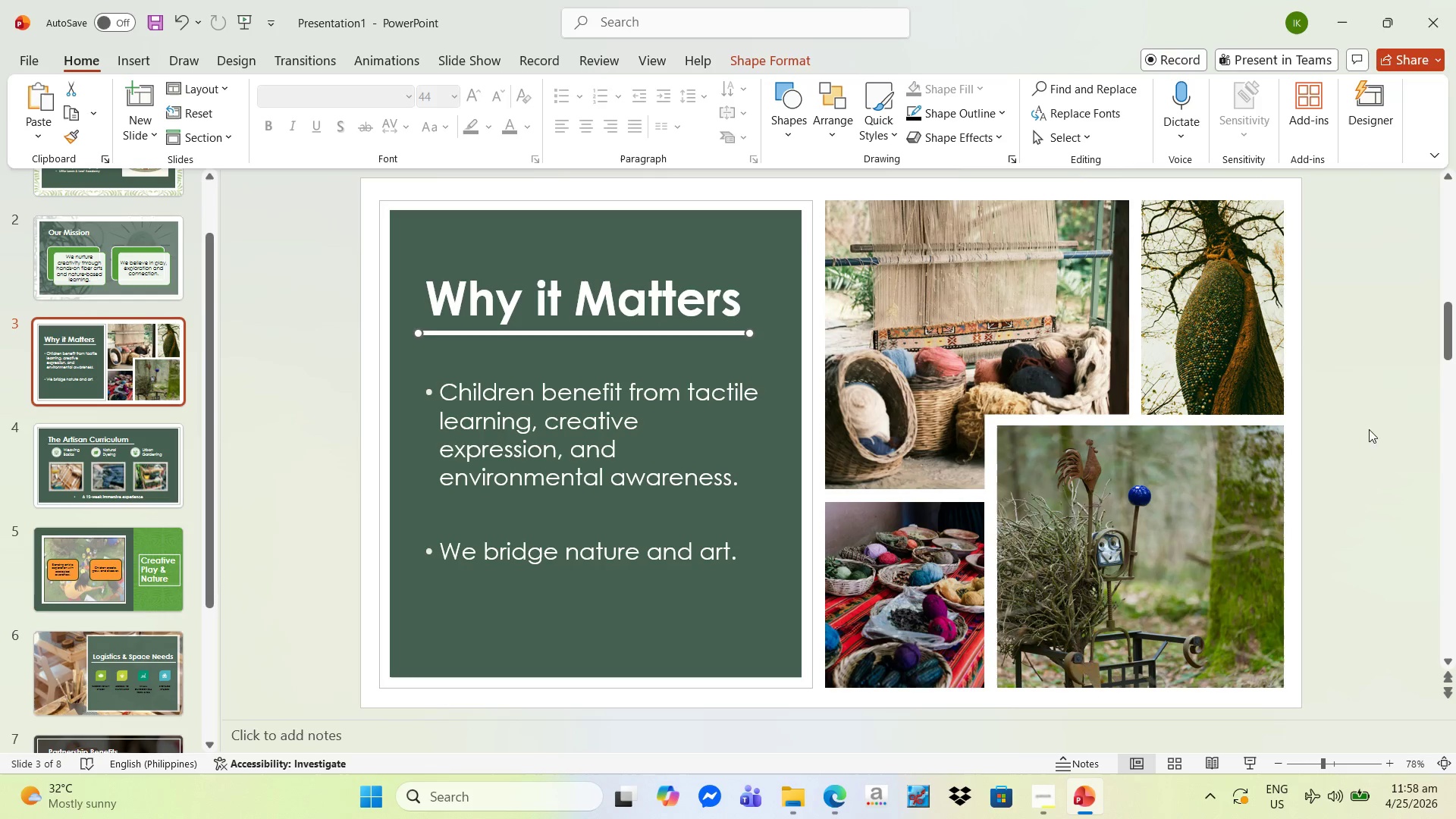 
left_click([1387, 428])
 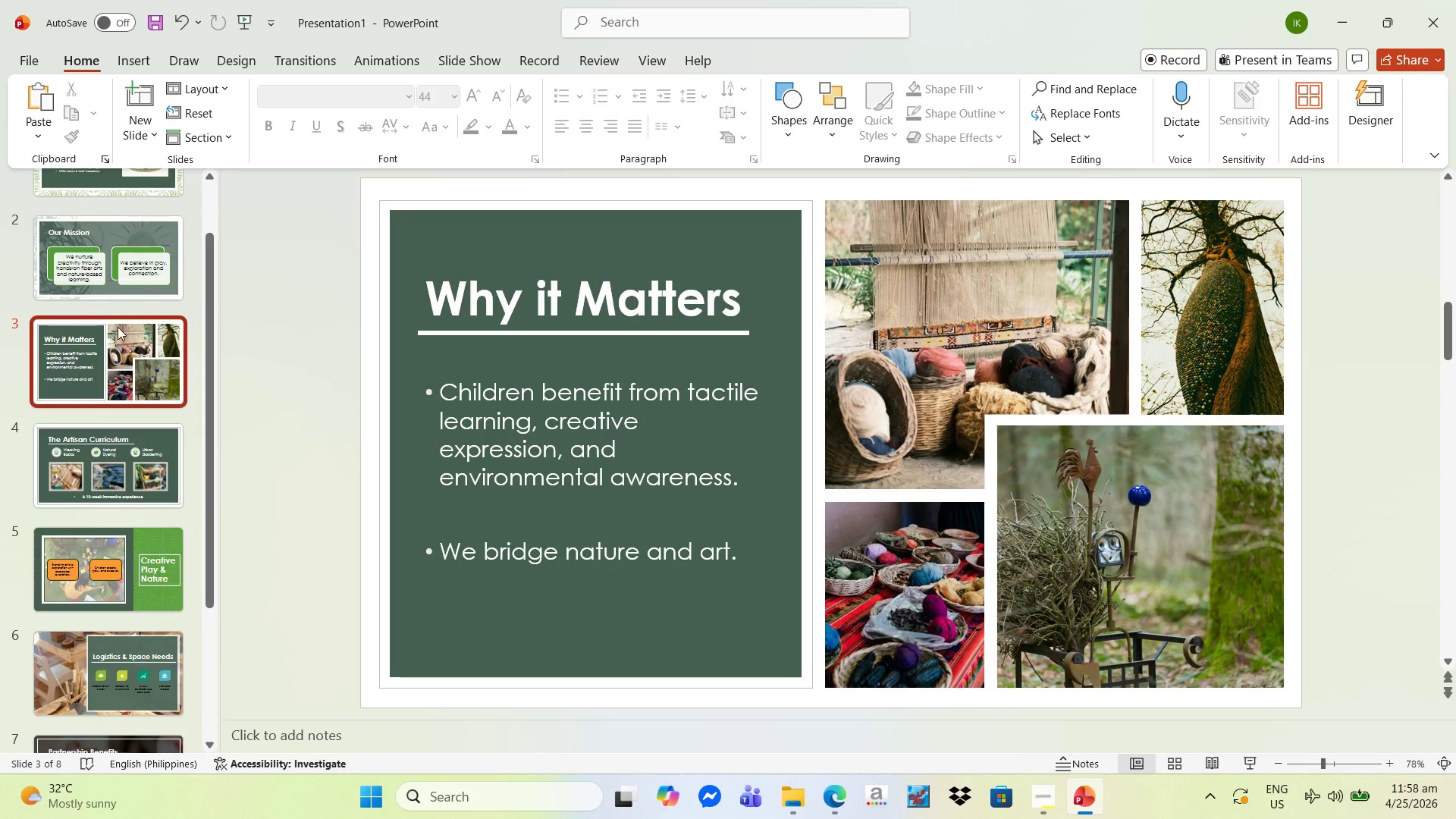 
left_click([96, 301])
 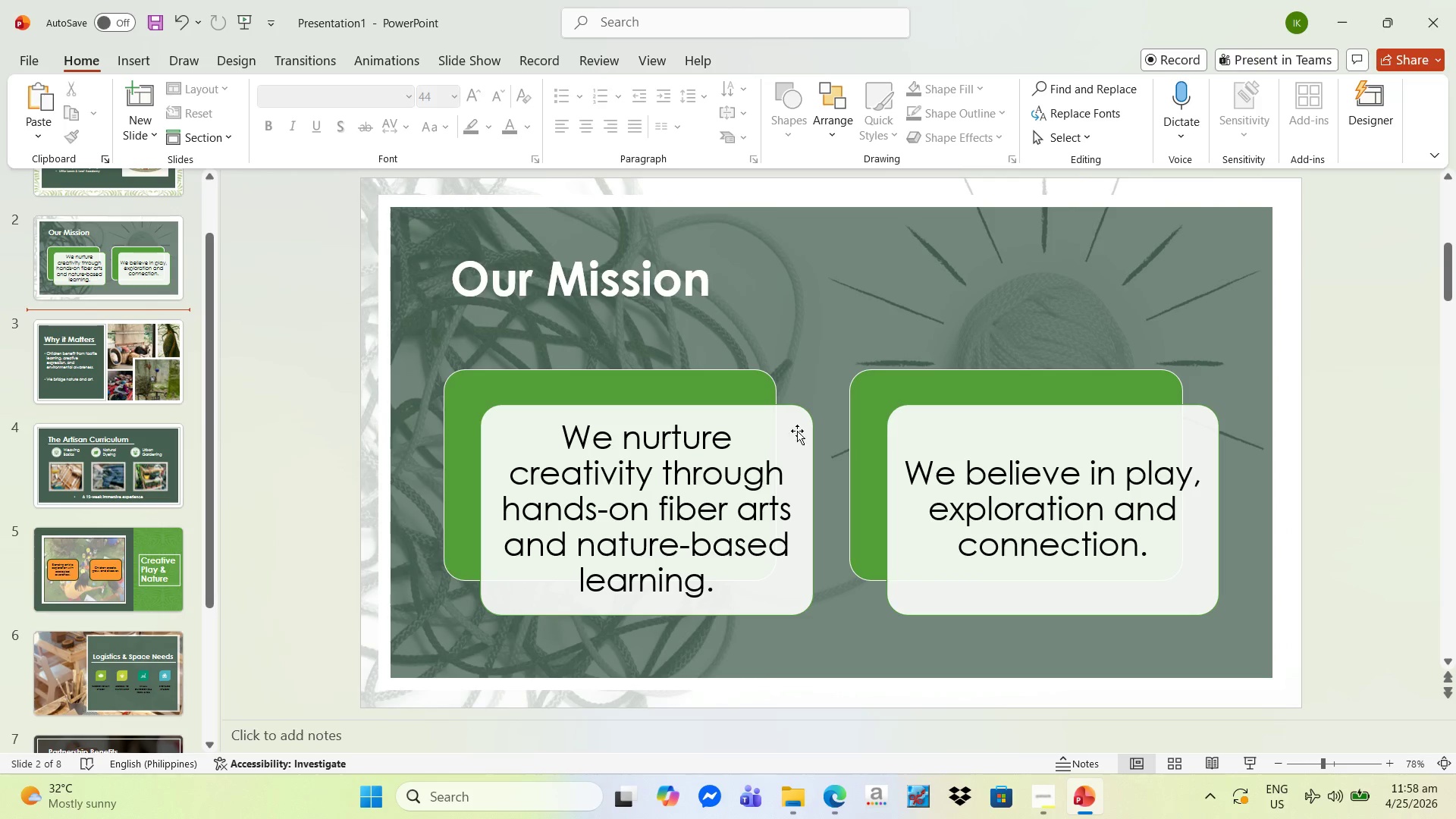 
key(Control+V)
 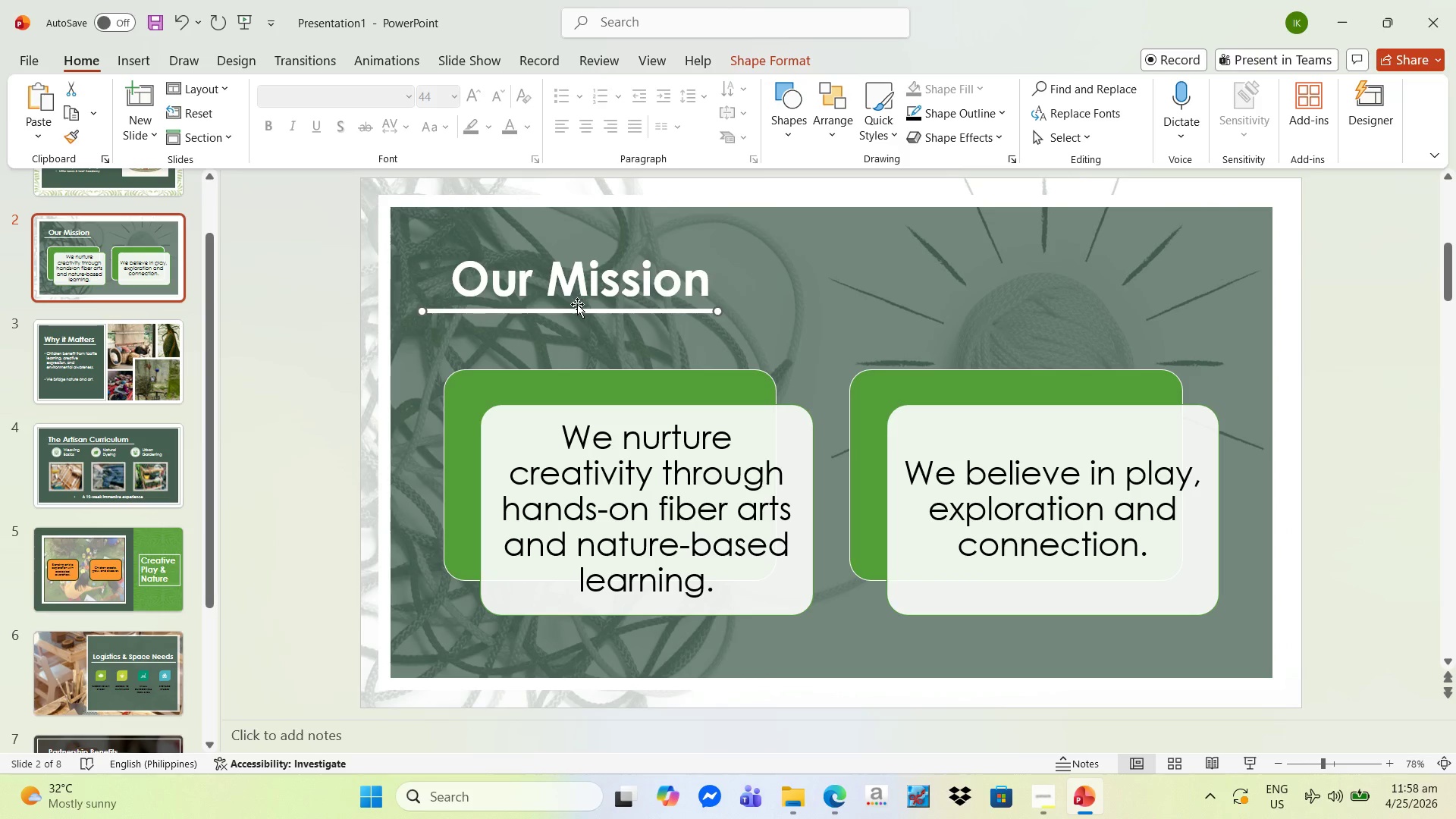 
left_click_drag(start_coordinate=[579, 309], to_coordinate=[595, 309])
 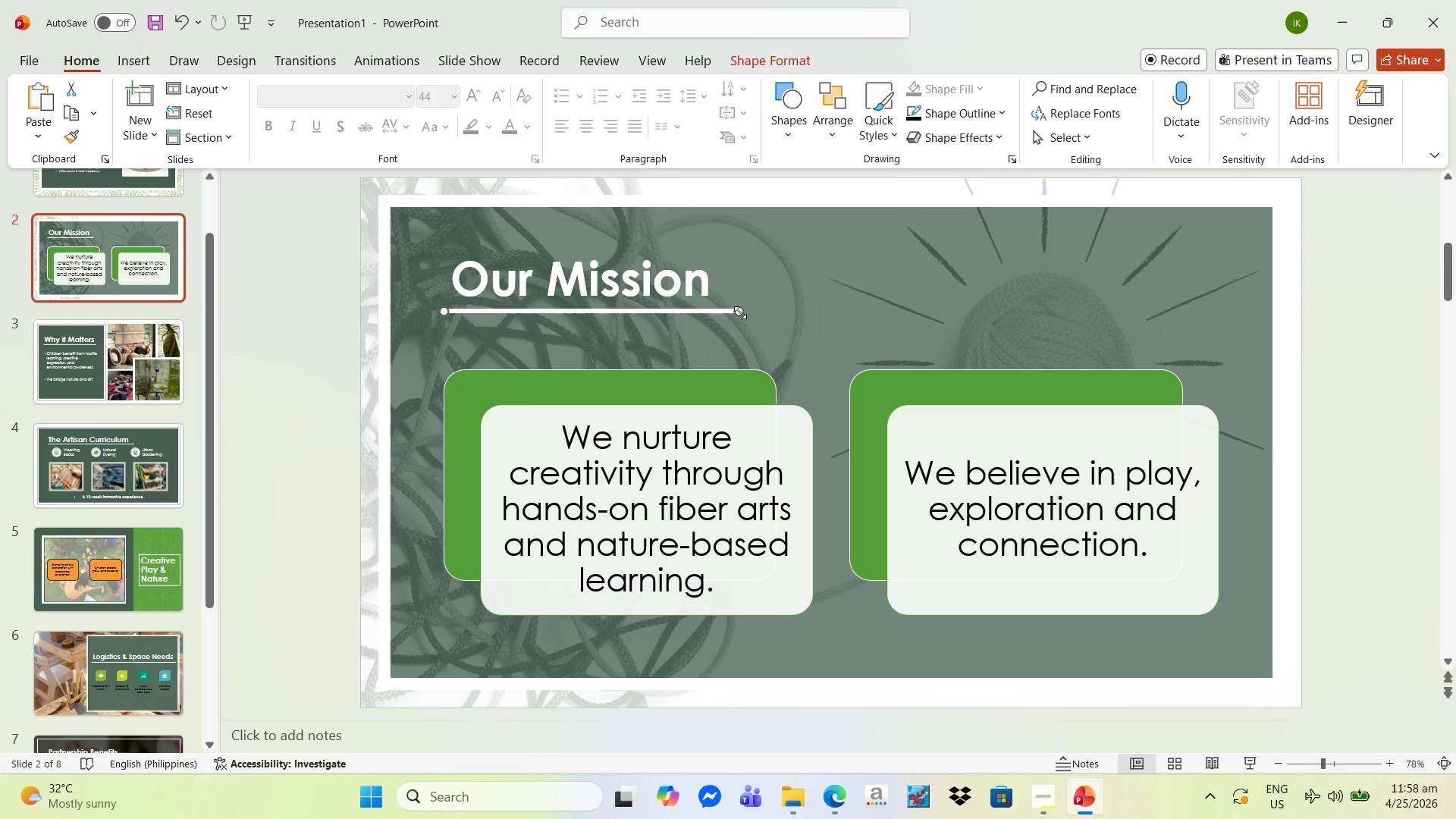 
left_click_drag(start_coordinate=[740, 312], to_coordinate=[725, 312])
 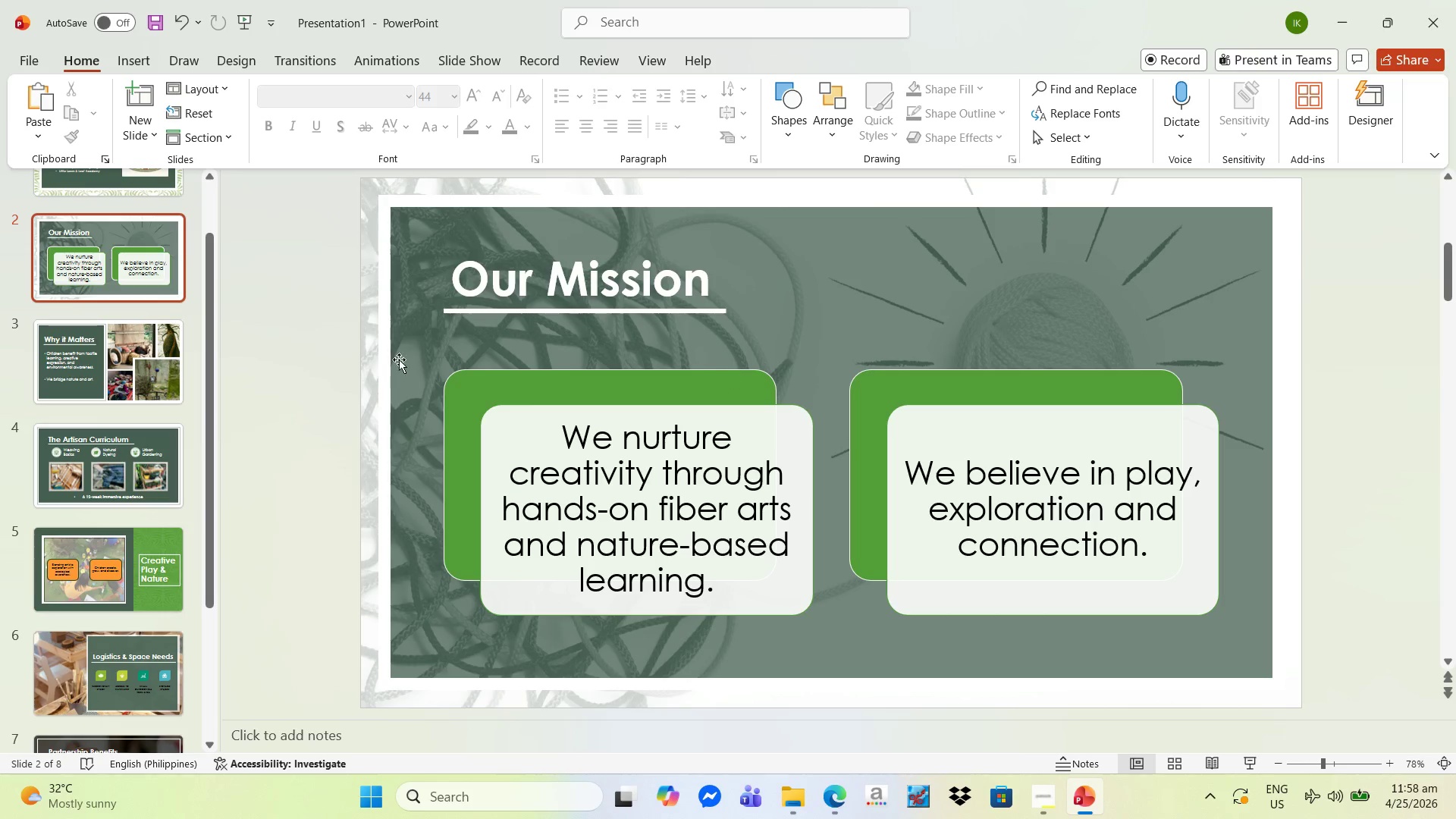 
scroll: coordinate [110, 333], scroll_direction: up, amount: 3.0
 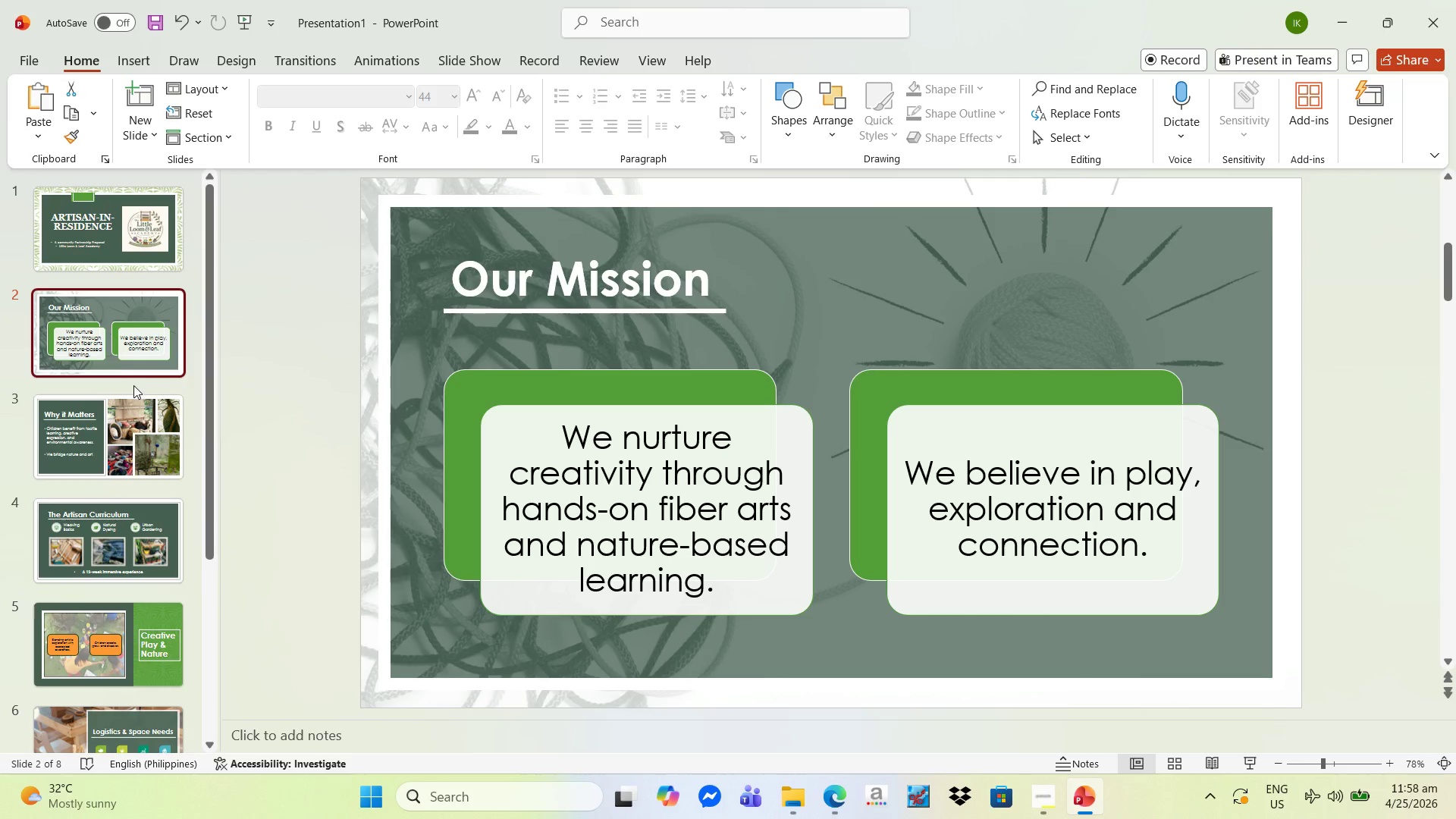 
left_click([119, 343])
 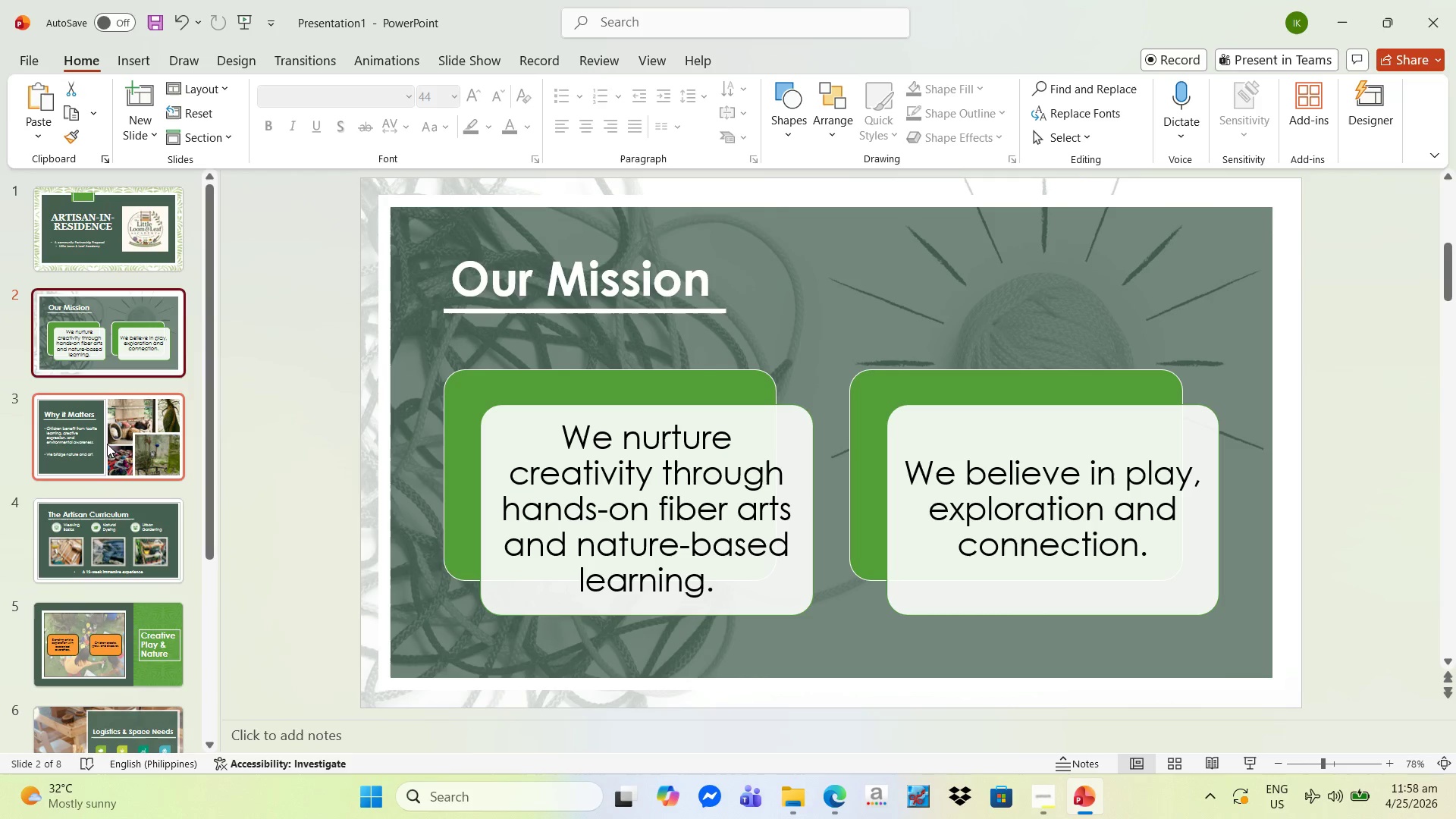 
left_click([106, 447])
 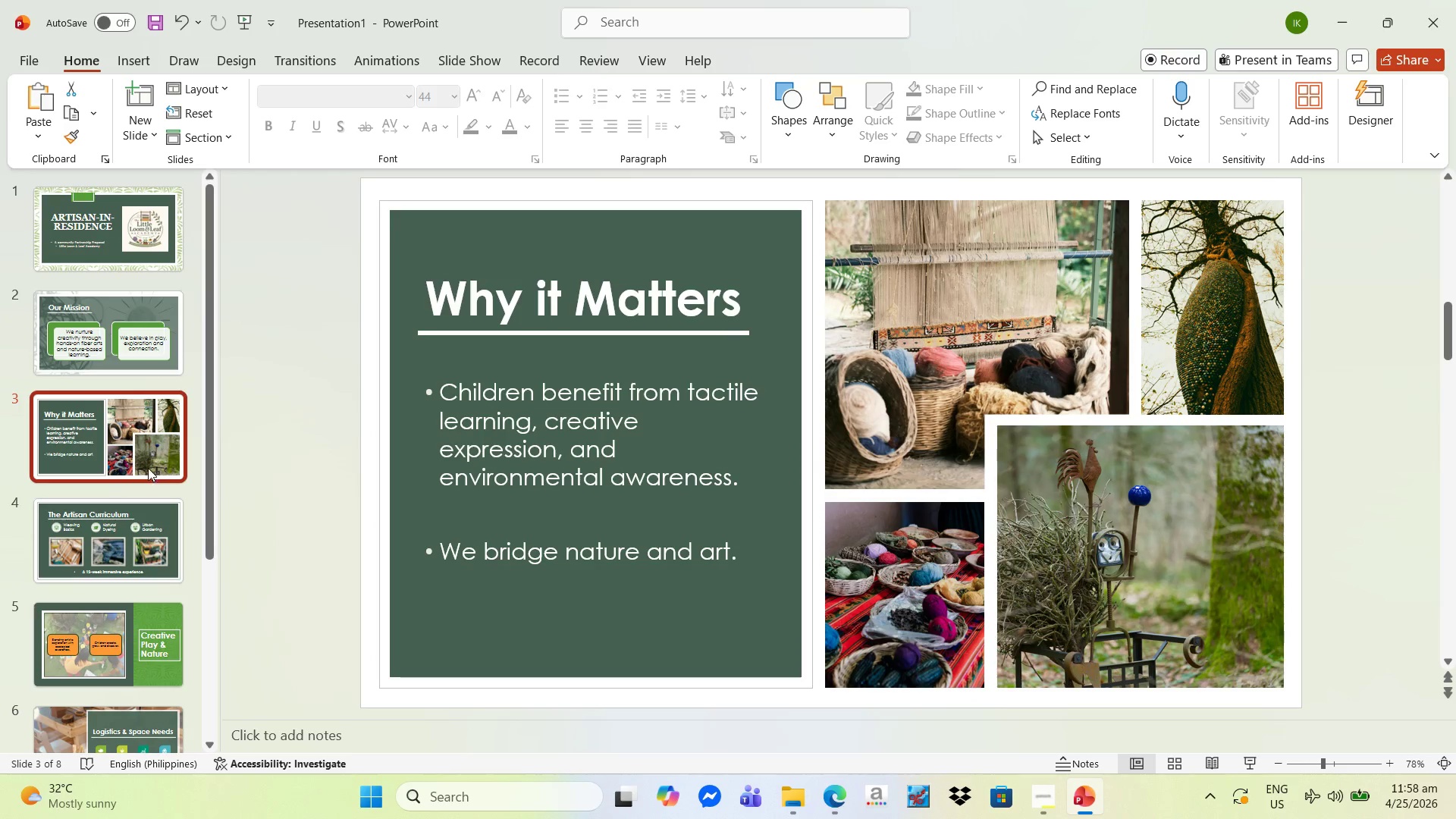 
scroll: coordinate [147, 467], scroll_direction: down, amount: 2.0
 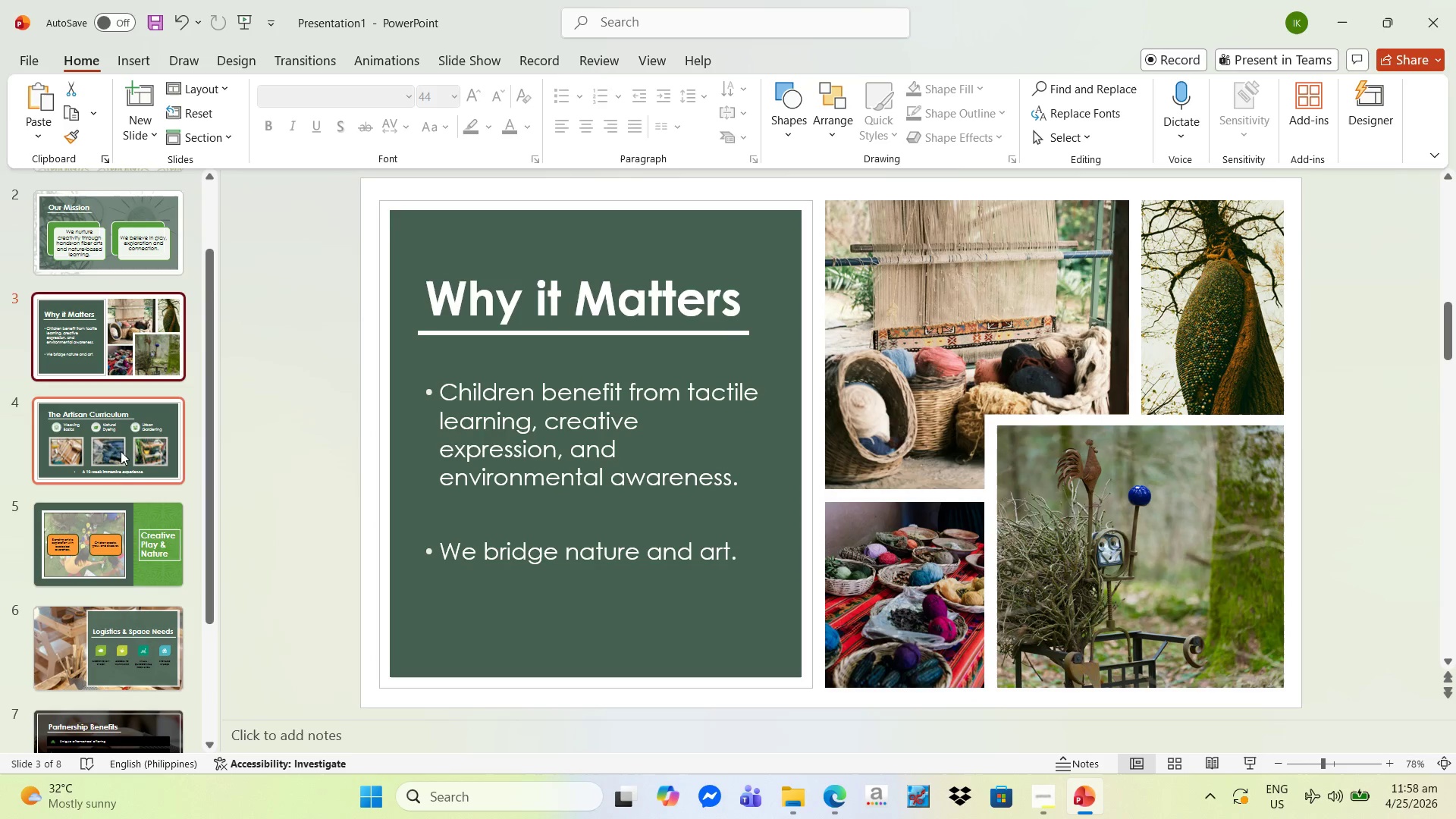 
left_click([117, 447])
 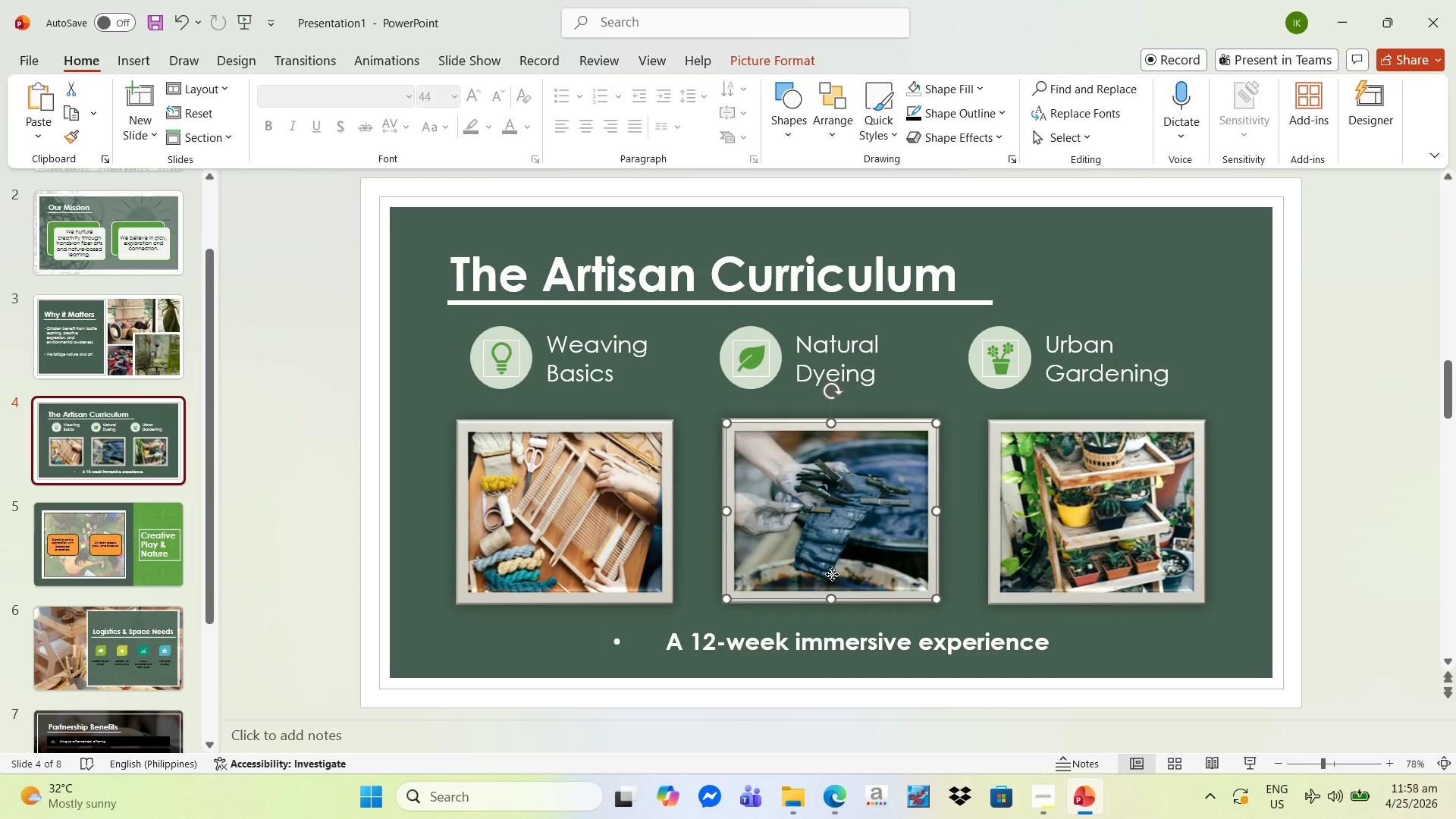 
left_click([568, 501])
 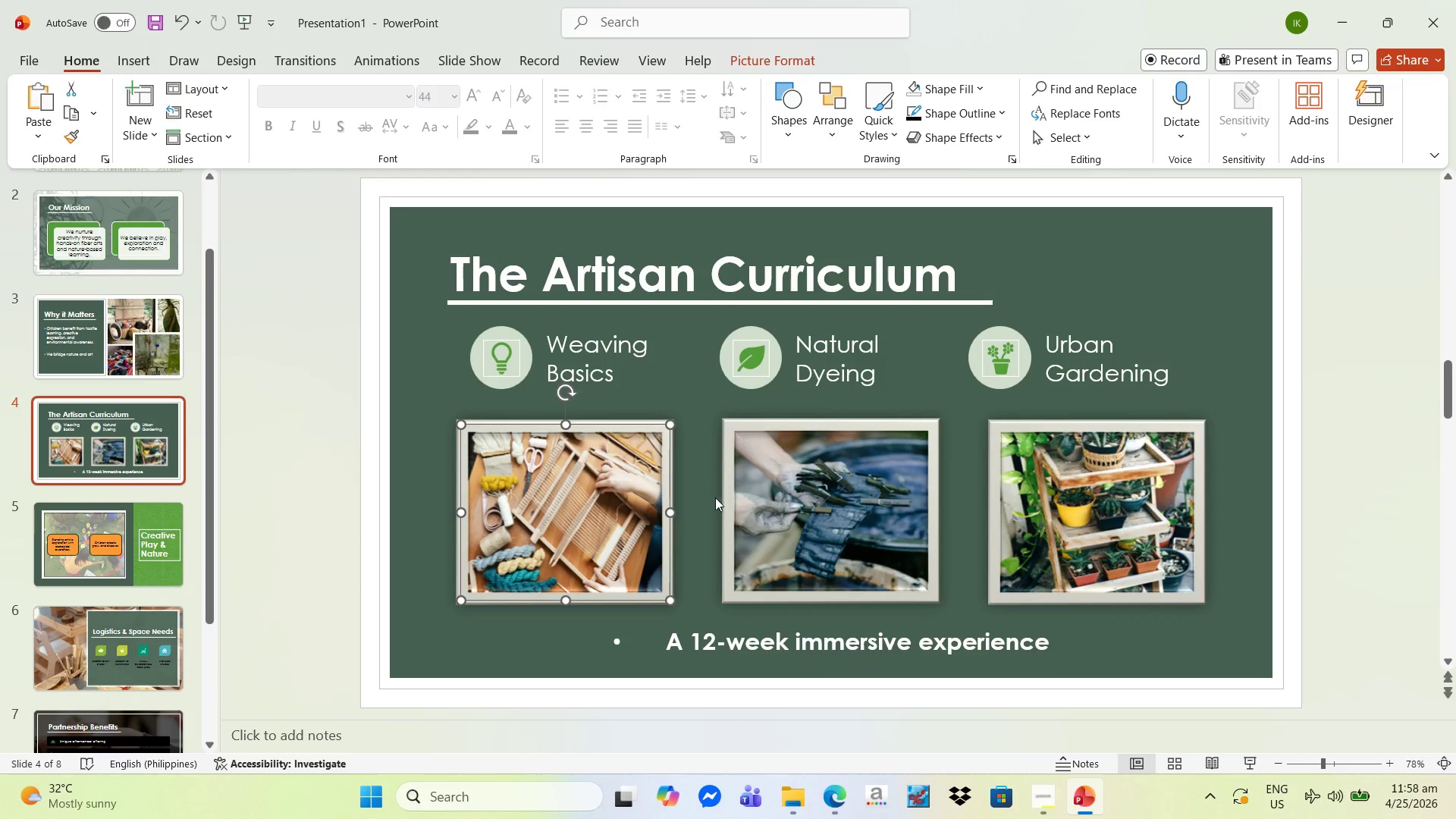 
hold_key(key=ShiftLeft, duration=1.5)
left_click([809, 512])
 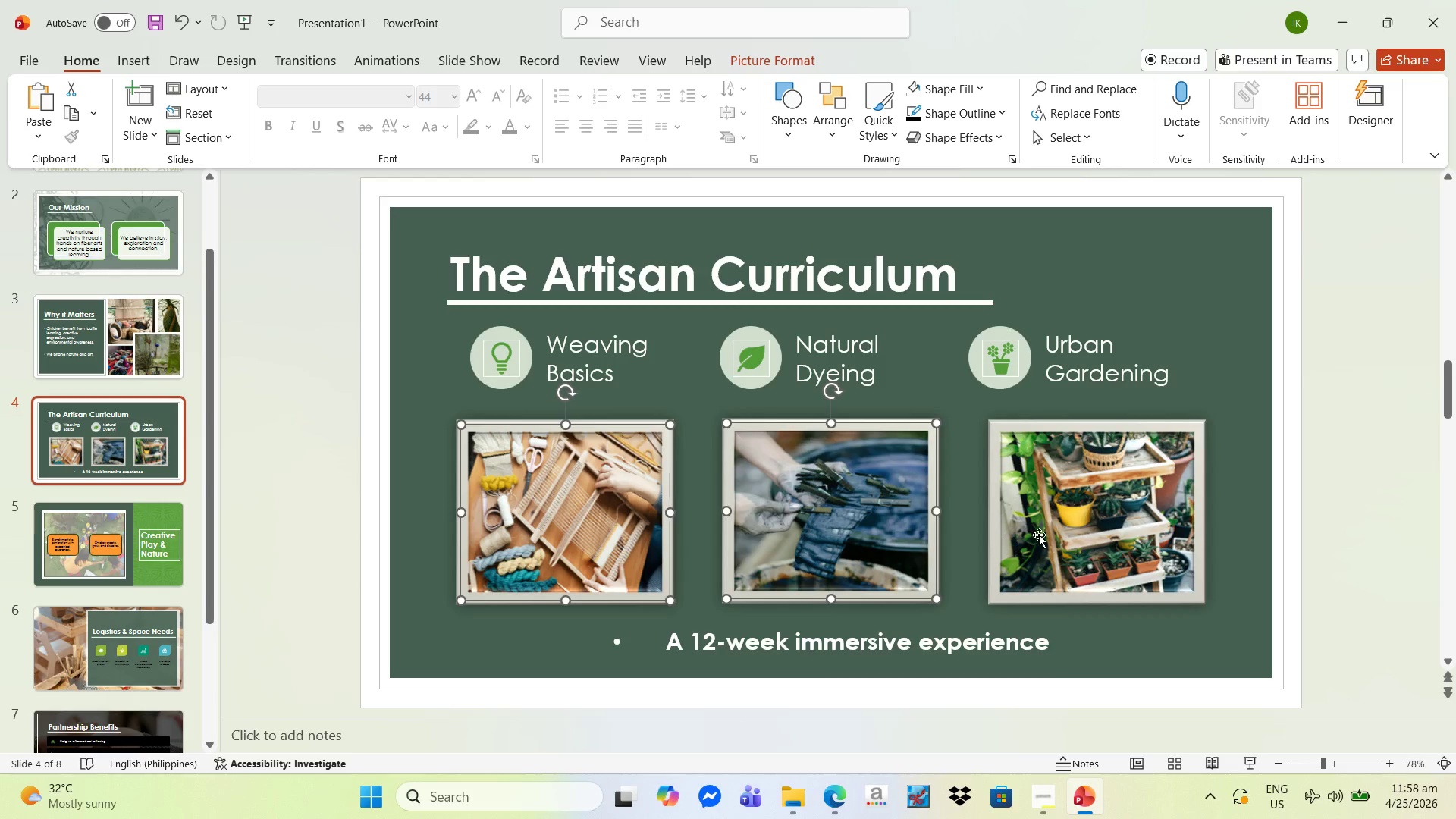 
left_click([1068, 526])
 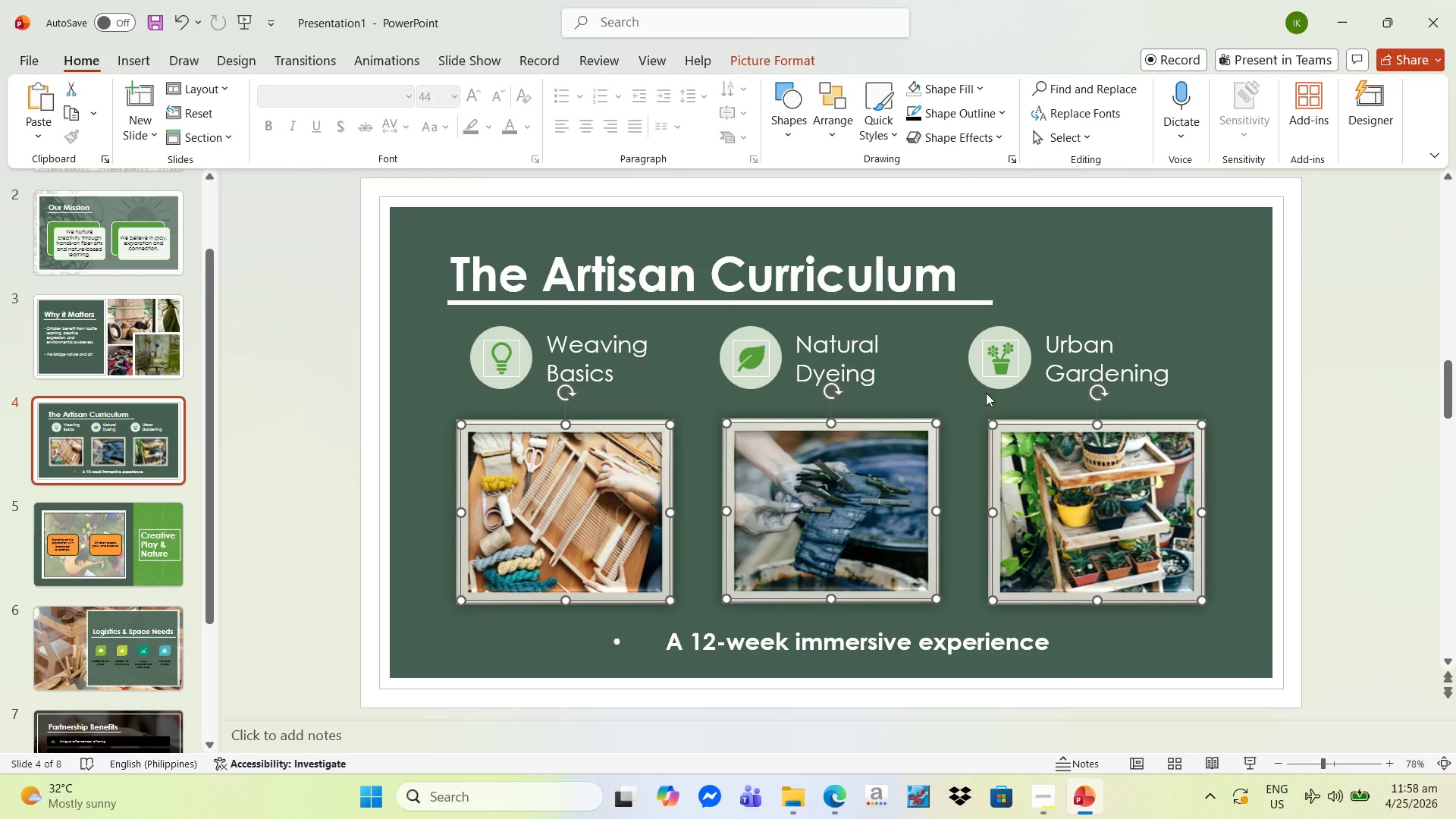 
hold_key(key=ShiftLeft, duration=0.98)
left_click([998, 380])
 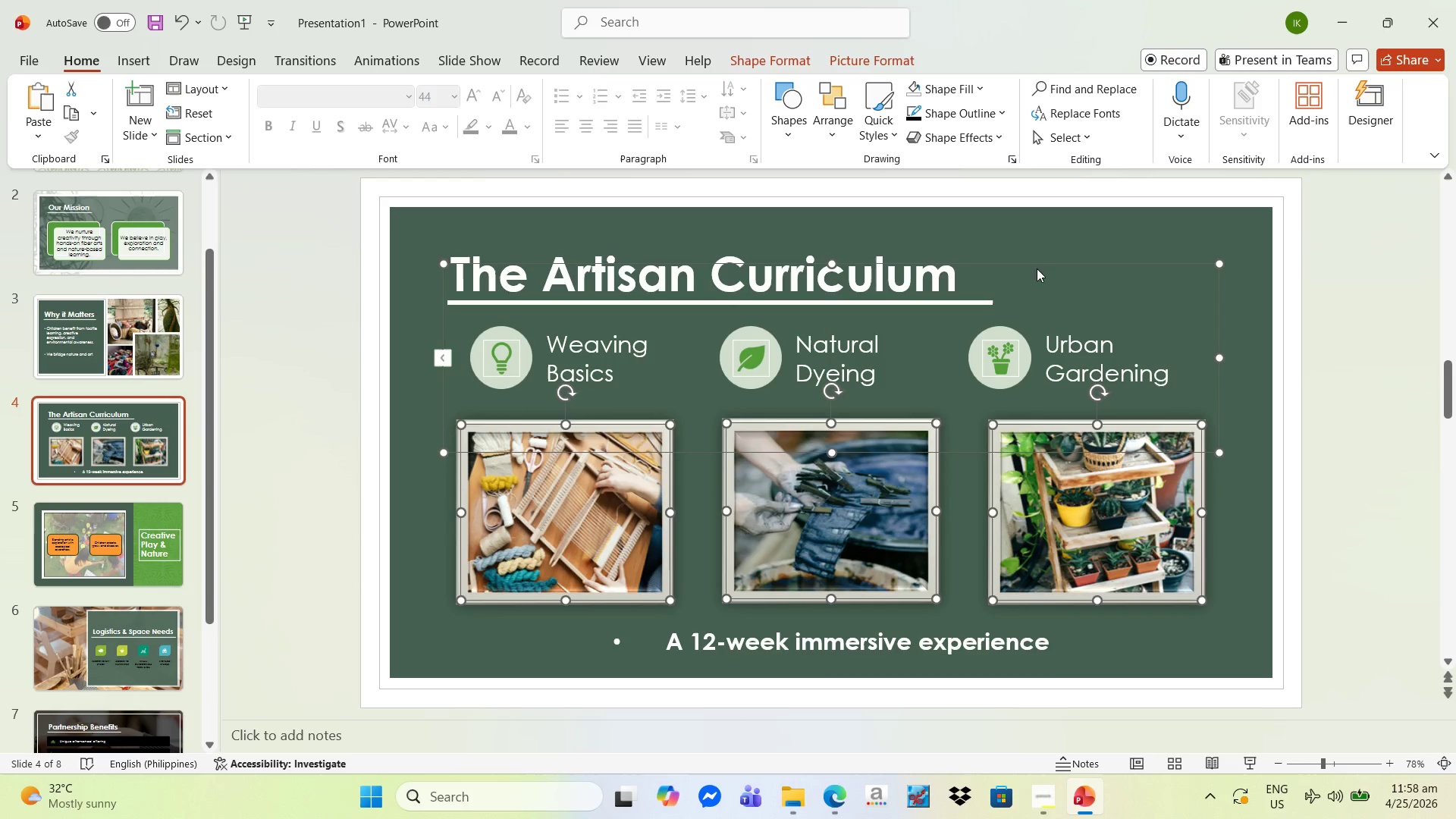 
left_click_drag(start_coordinate=[1037, 263], to_coordinate=[1035, 275])
 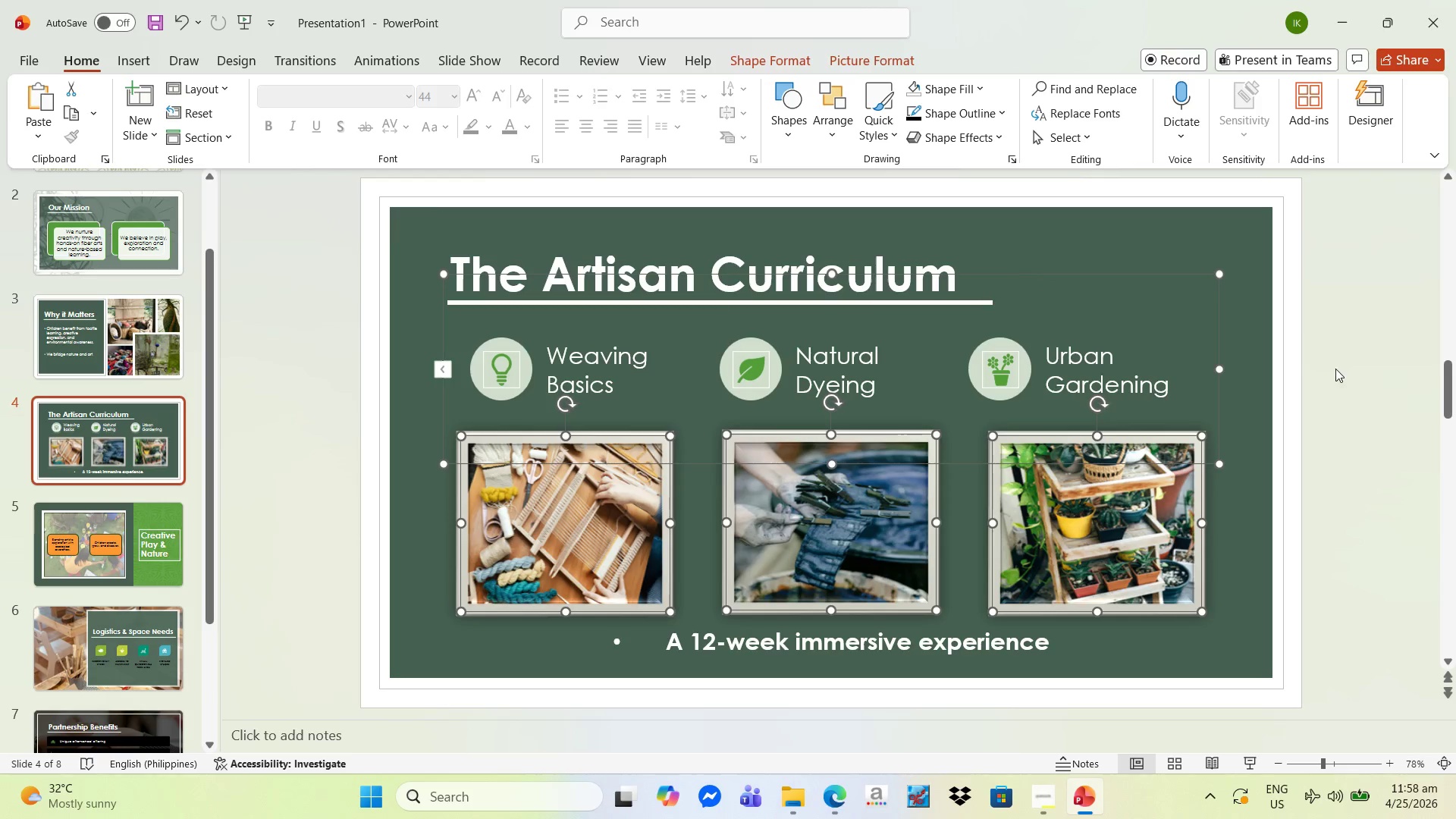 
left_click([1338, 372])
 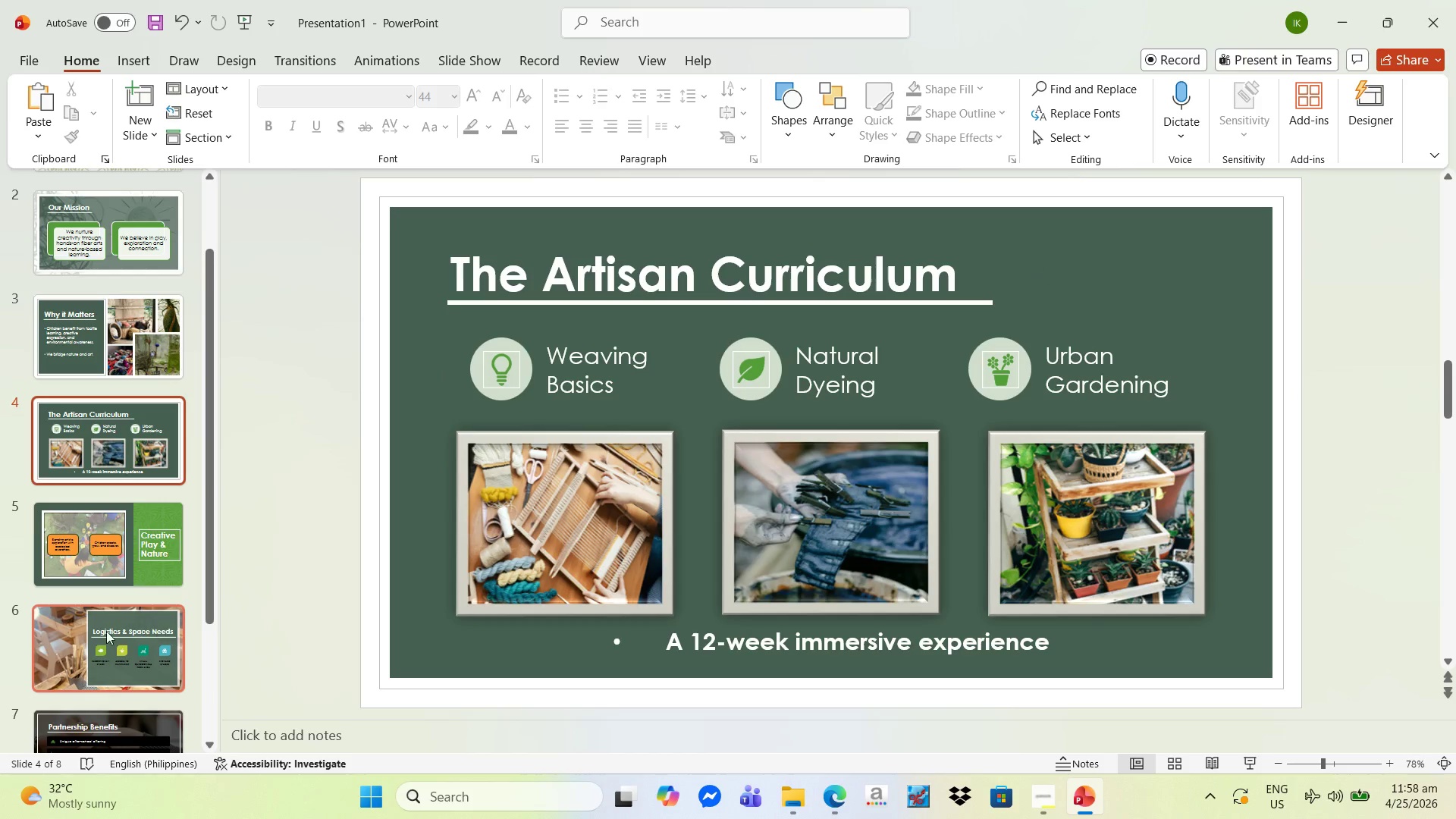 
left_click([158, 550])
 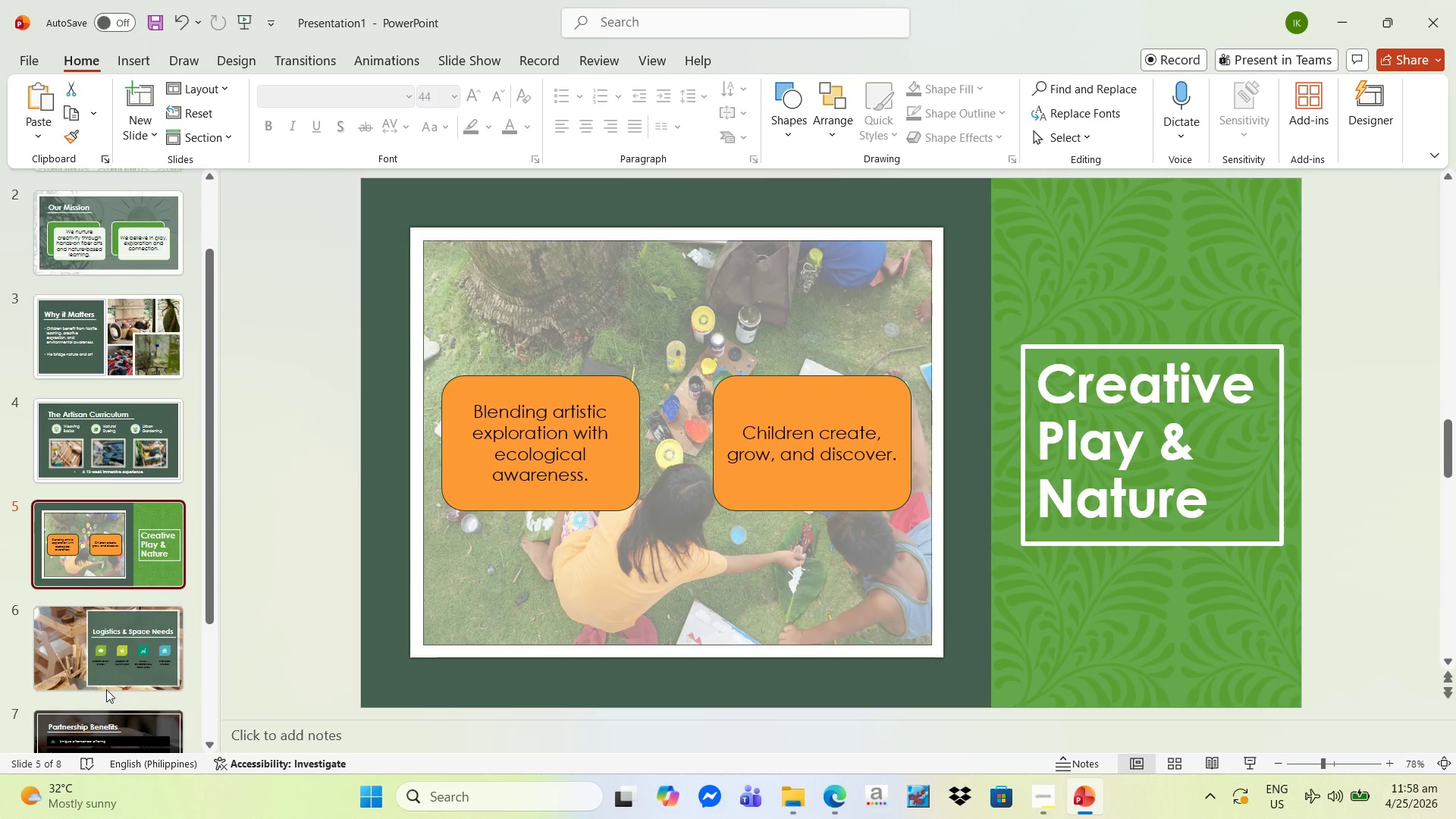 
scroll: coordinate [248, 575], scroll_direction: down, amount: 4.0
 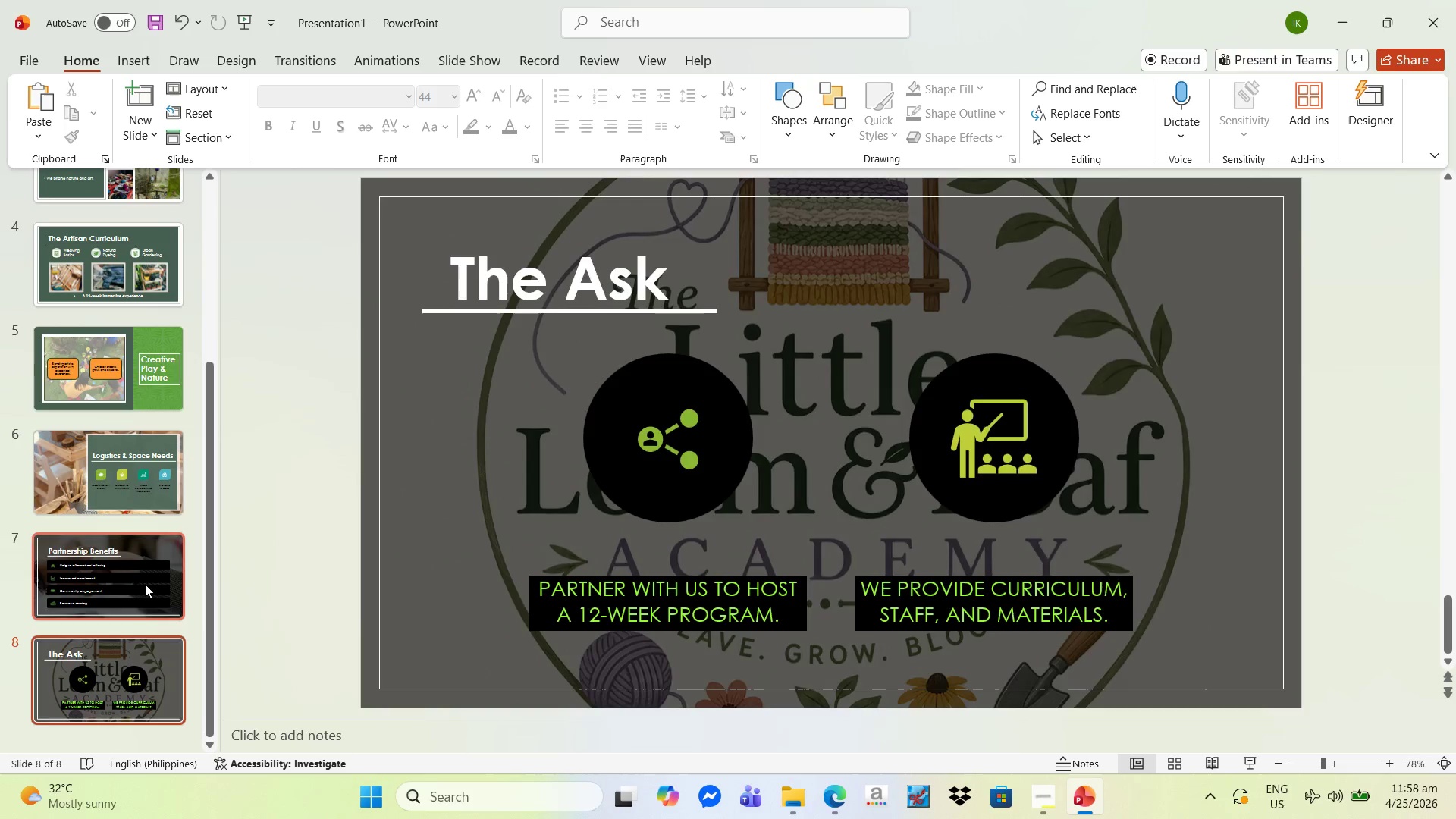 
left_click([145, 584])
 